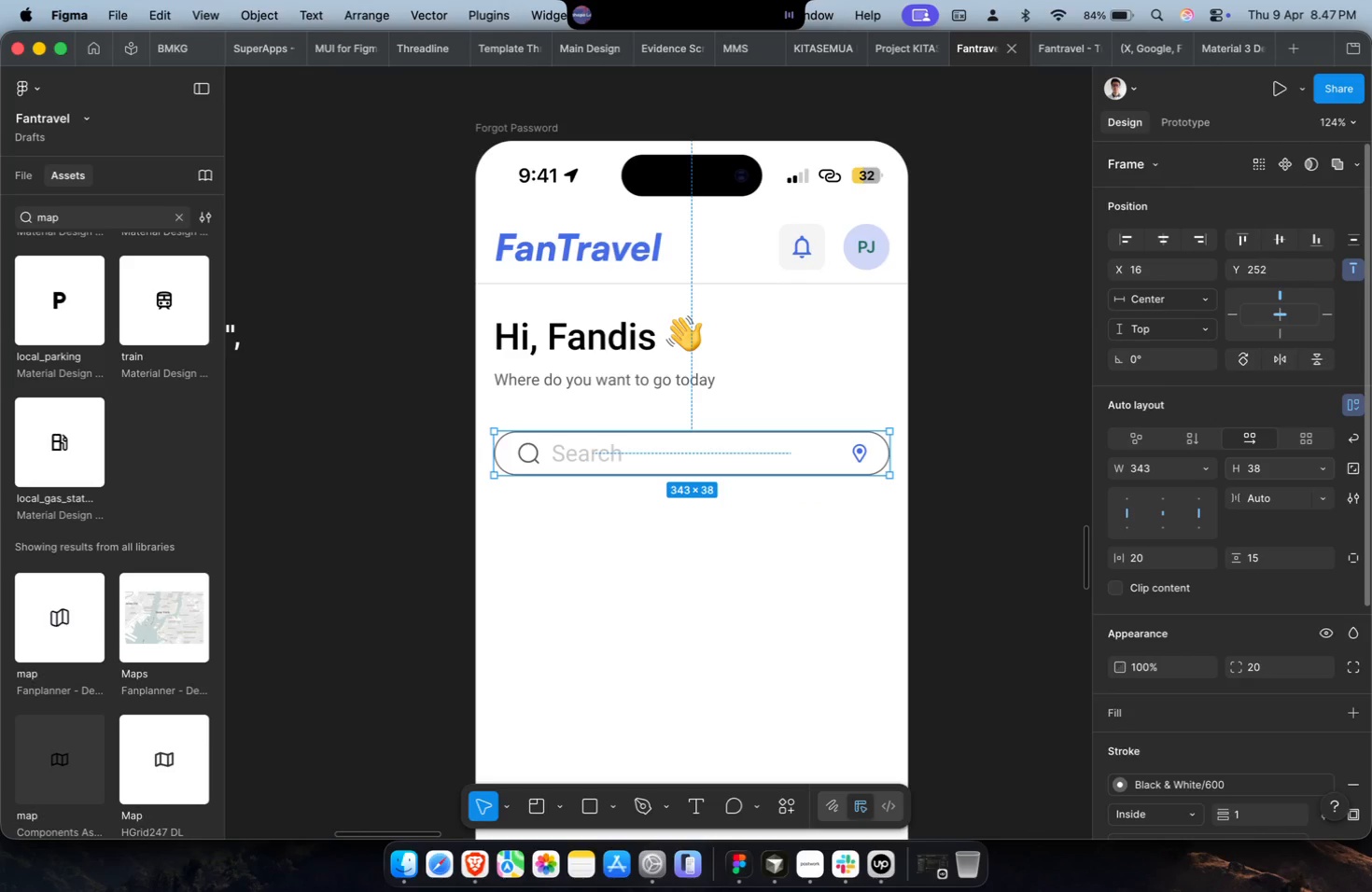 
left_click([1272, 469])
 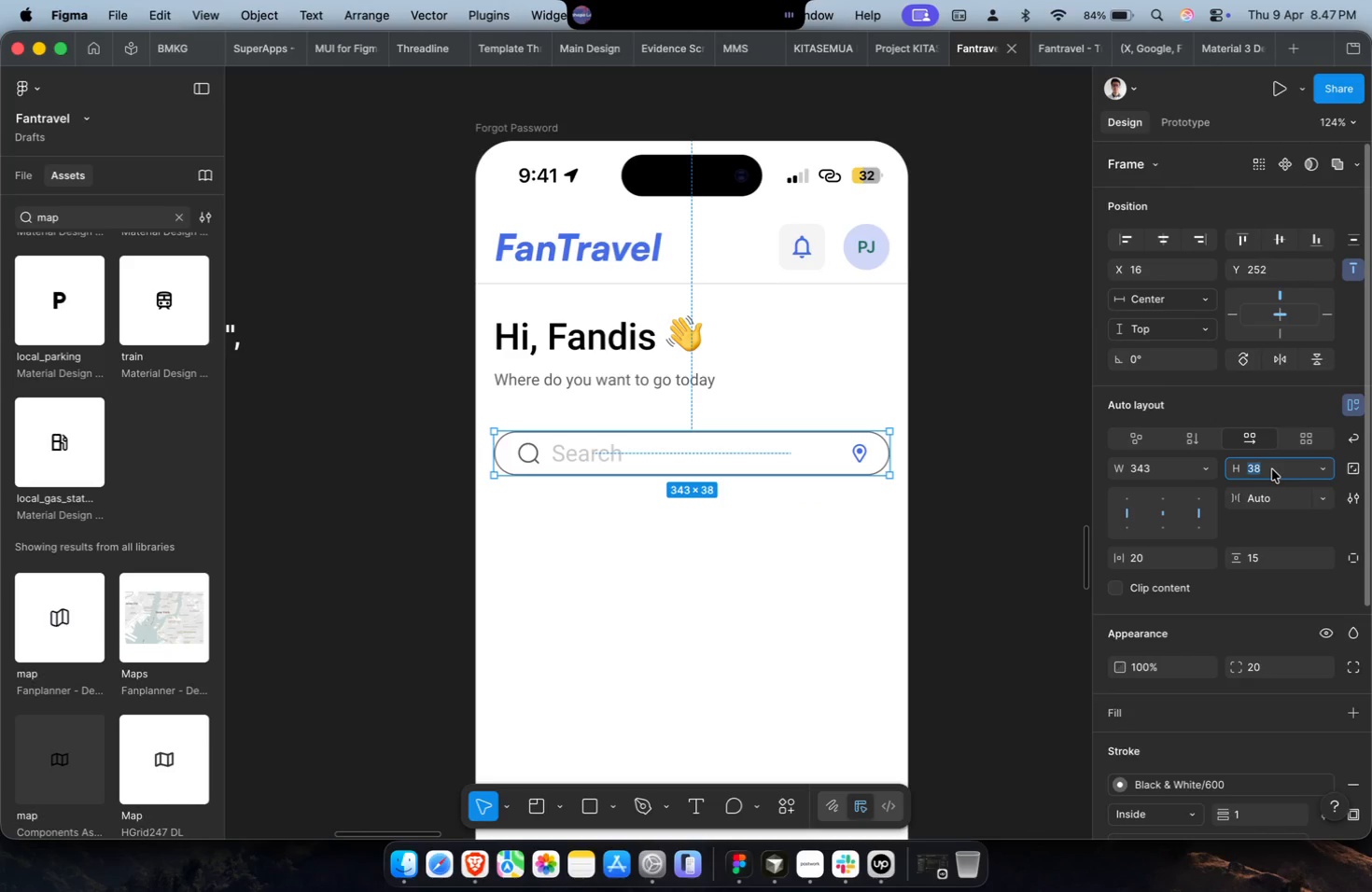 
type(48)
 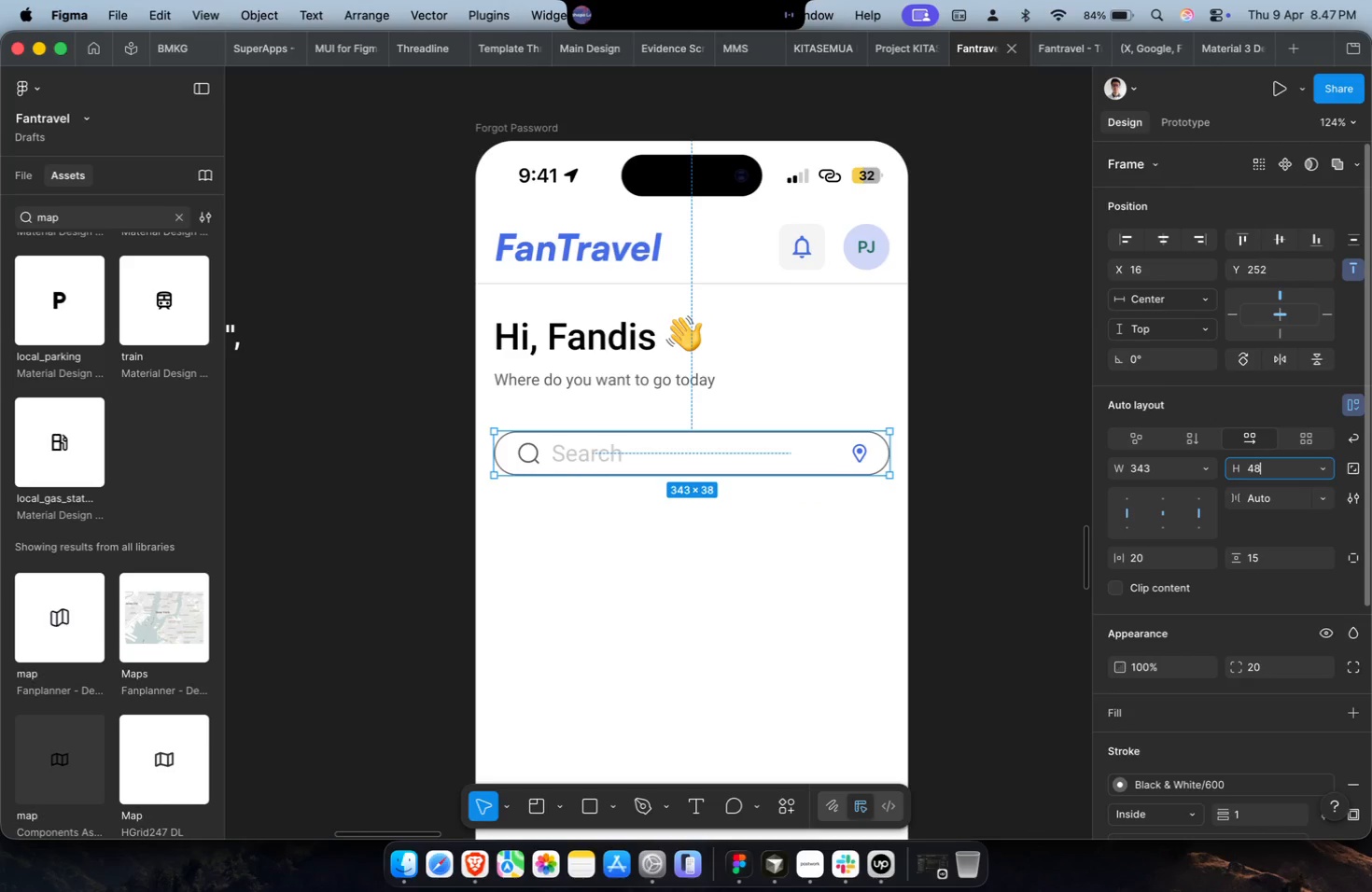 
key(Enter)
 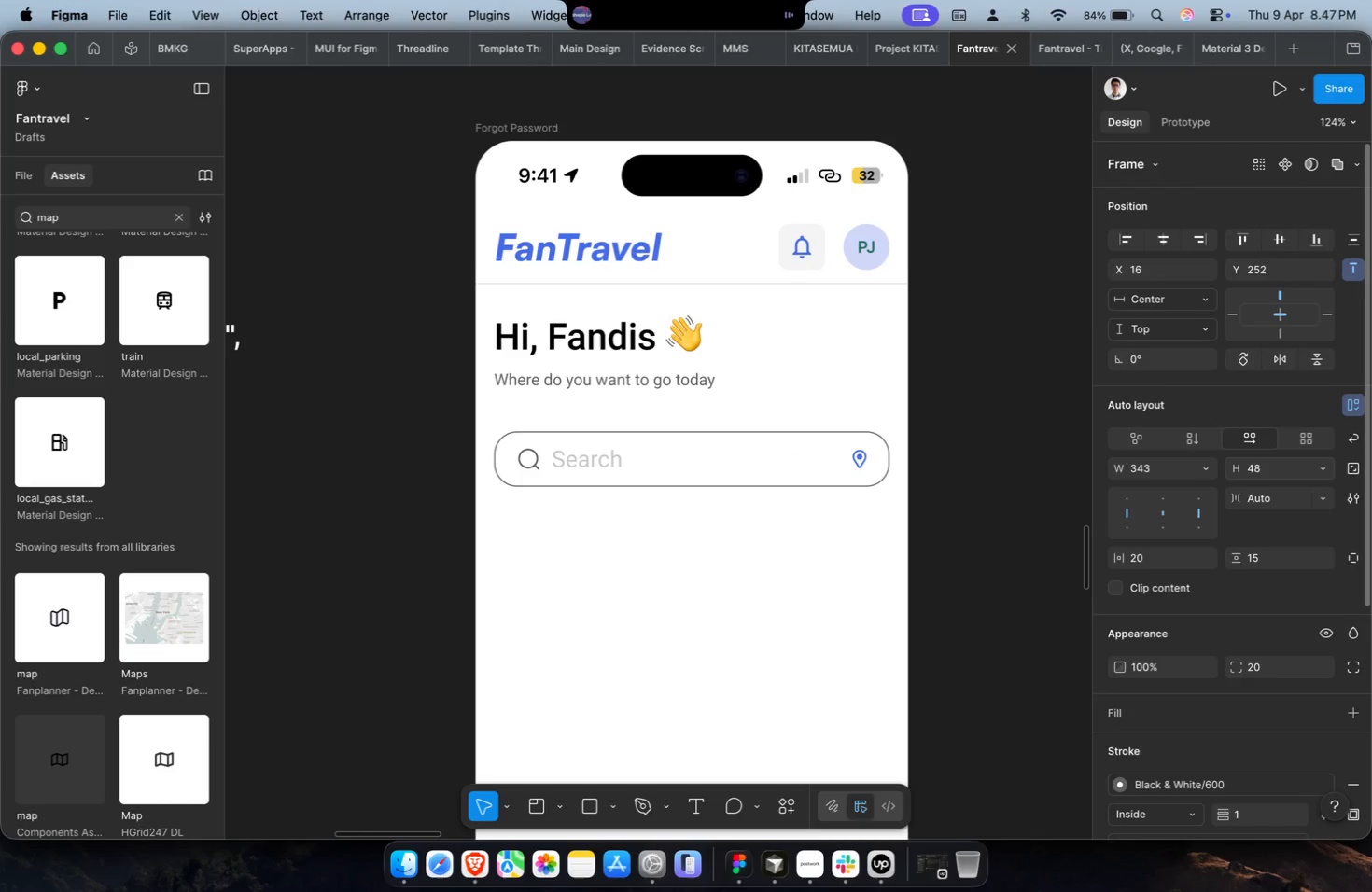 
left_click([1272, 469])
 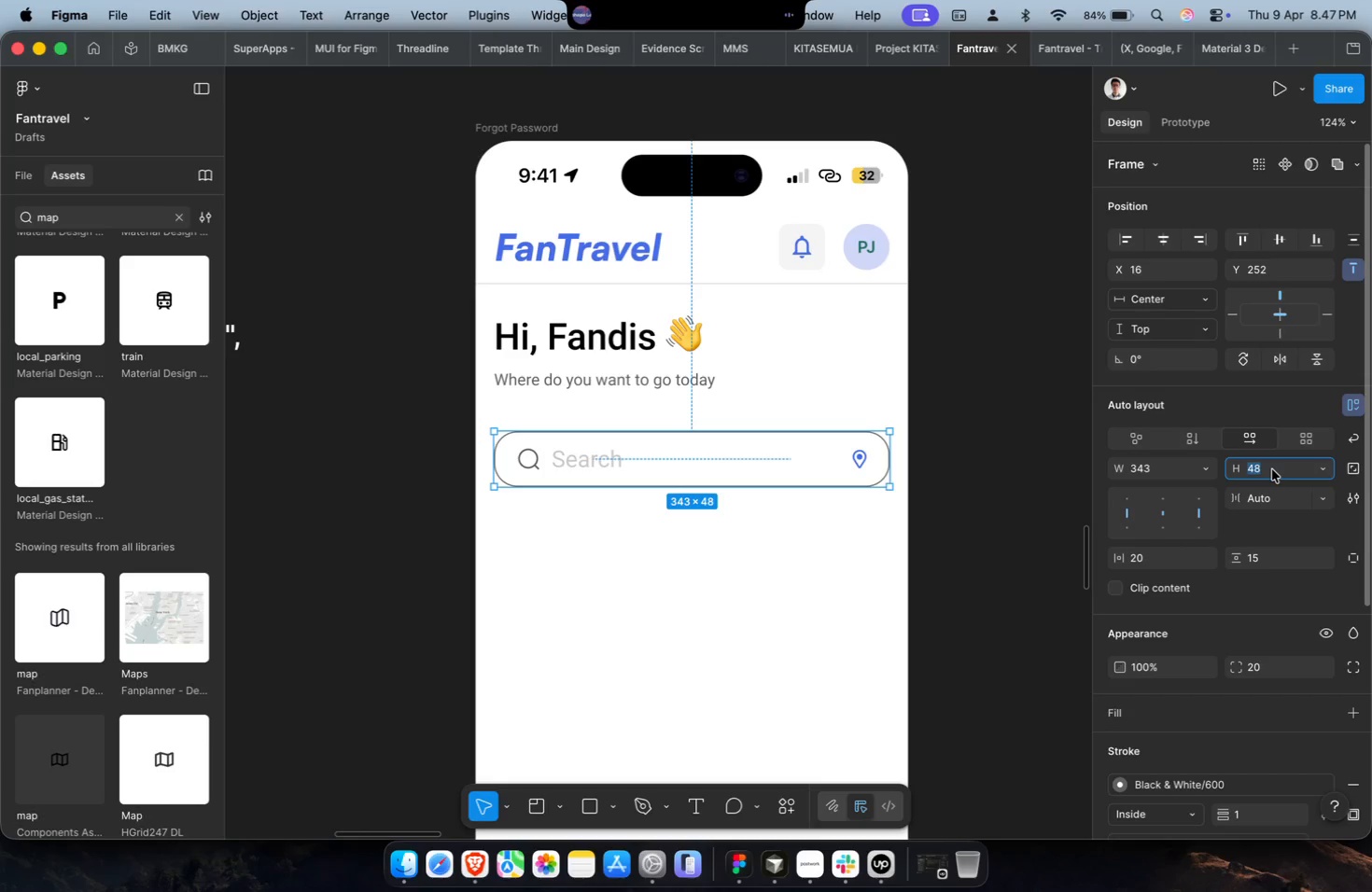 
type(52)
 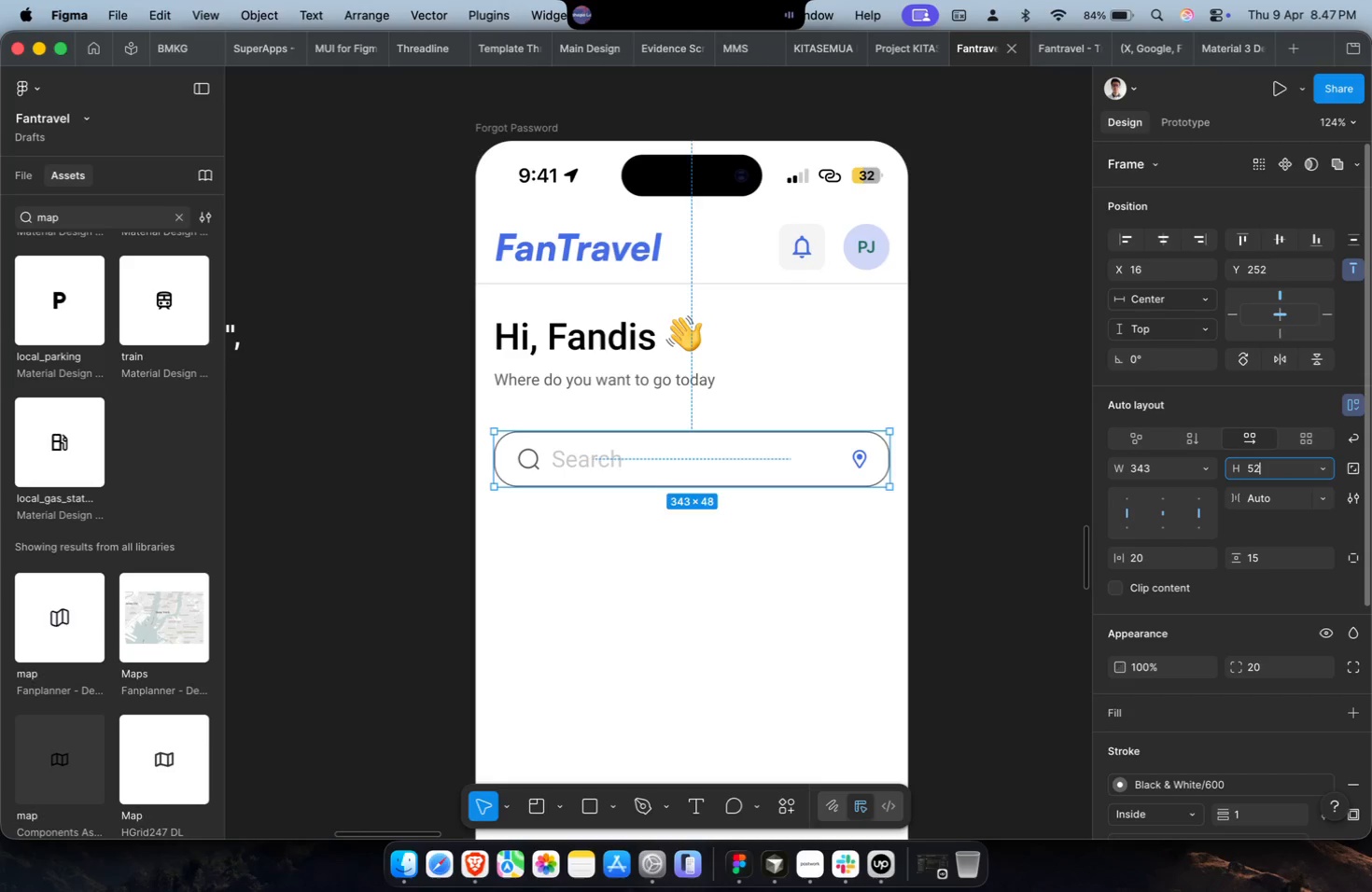 
key(Enter)
 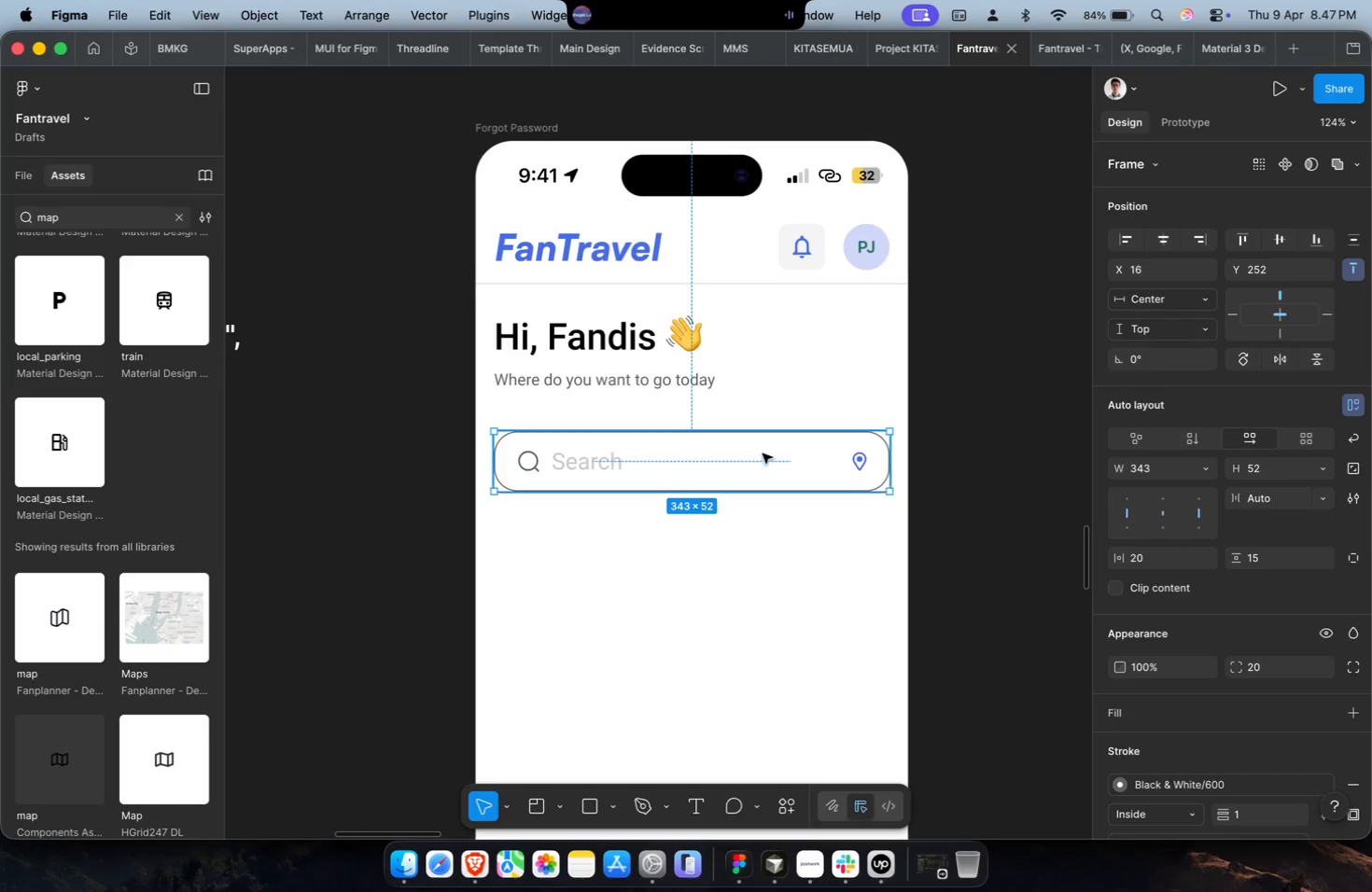 
key(Meta+CommandLeft)
 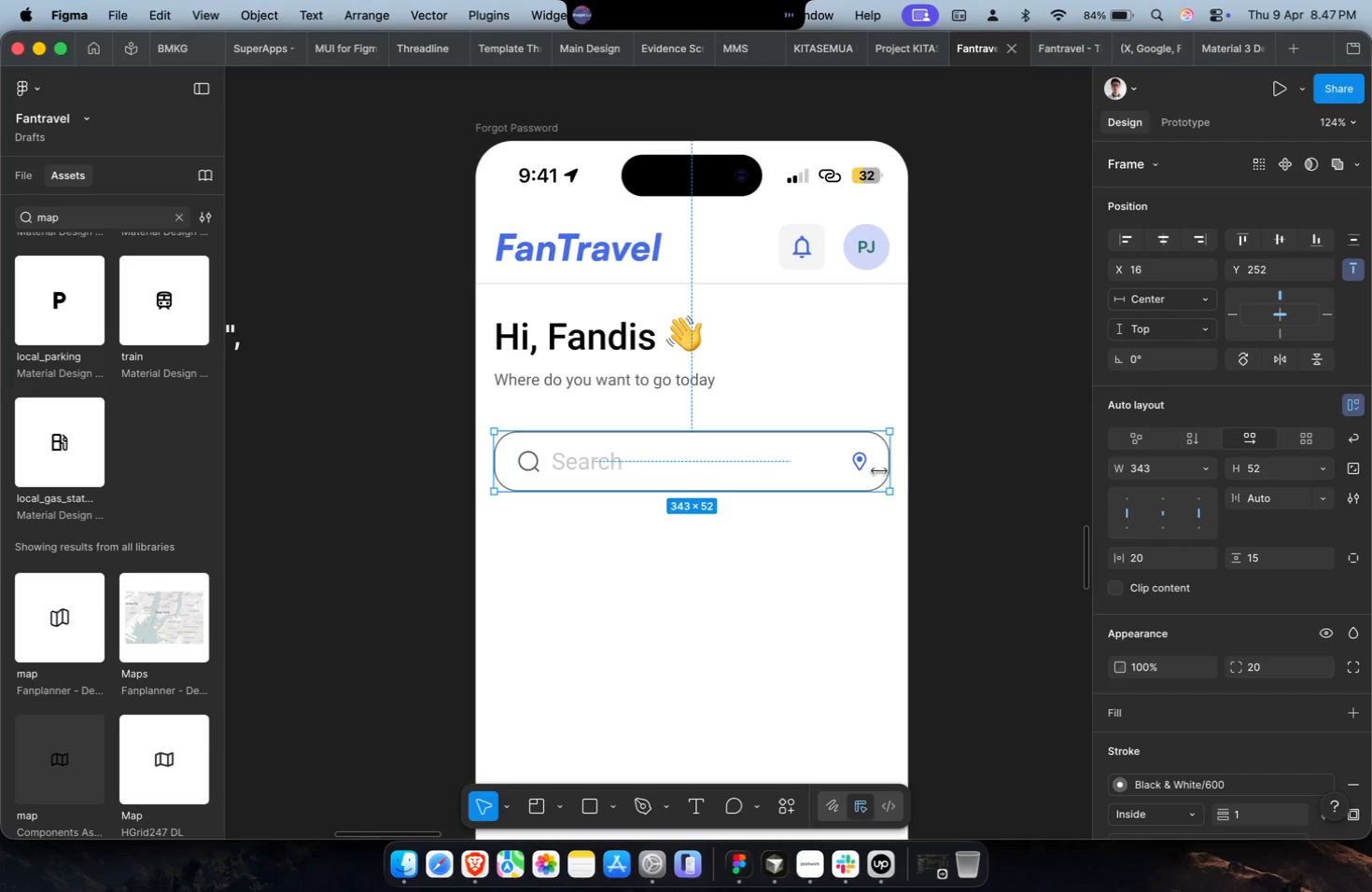 
left_click([870, 468])
 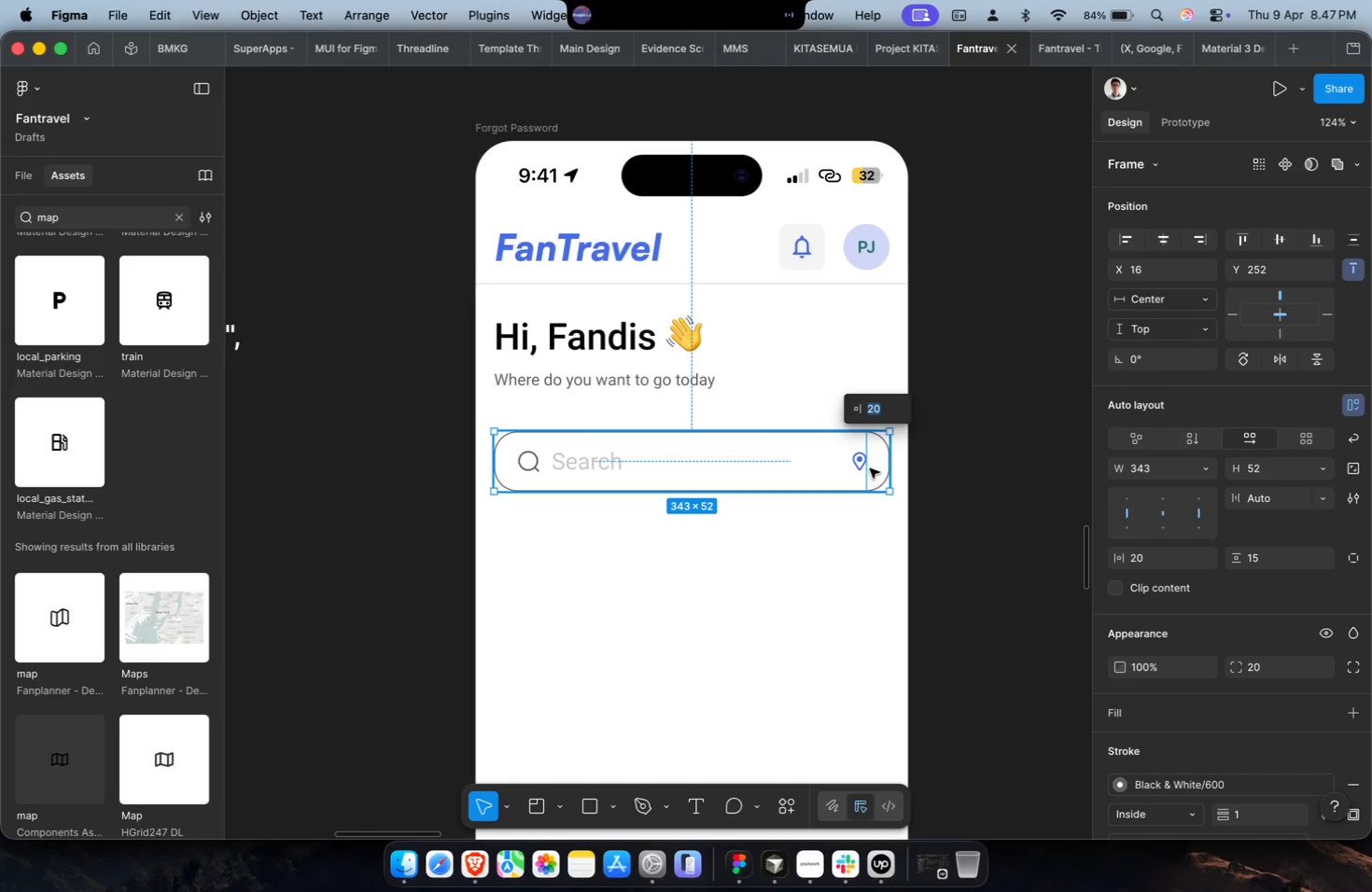 
triple_click([857, 464])
 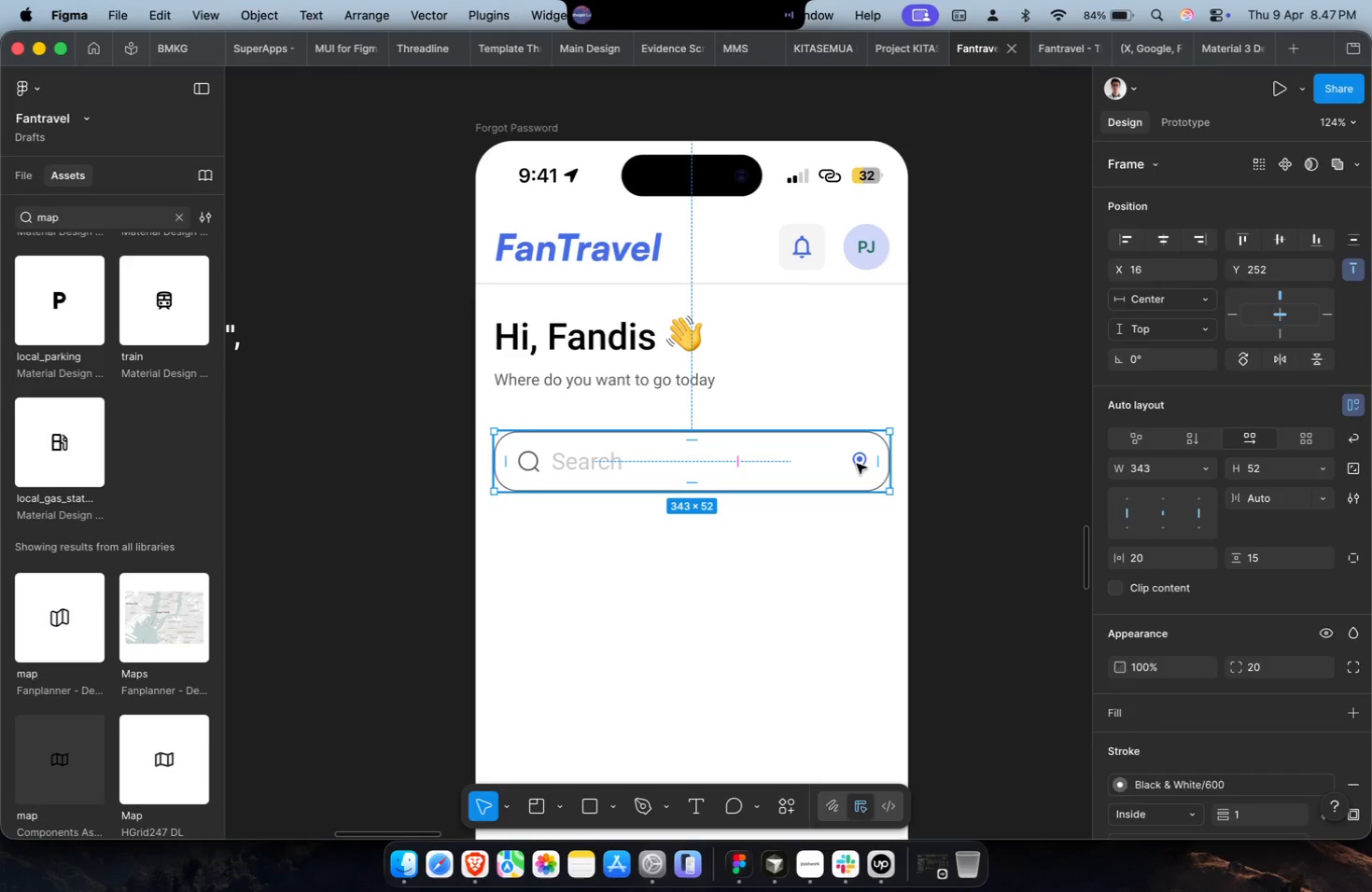 
triple_click([857, 464])
 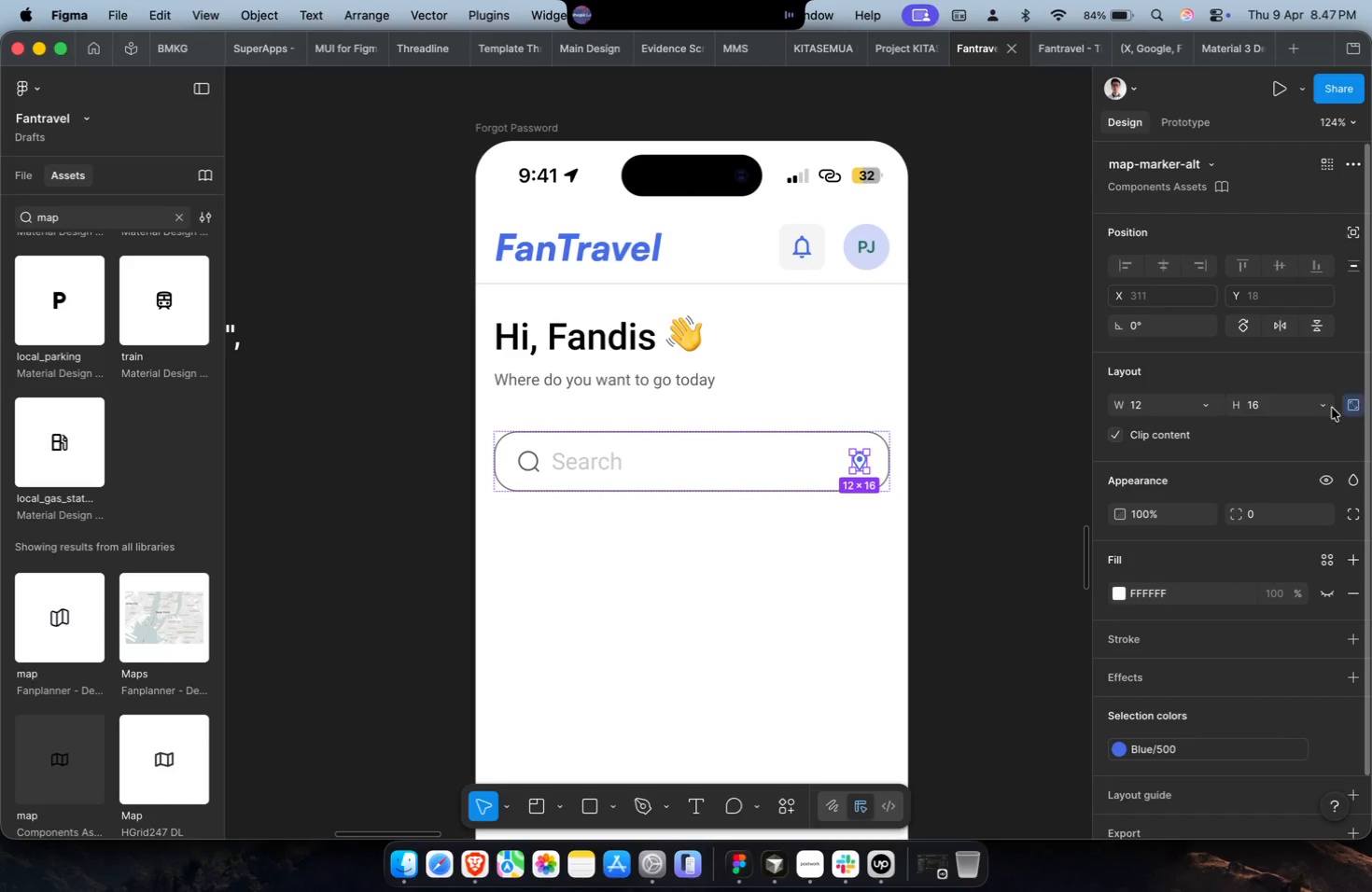 
double_click([1156, 404])
 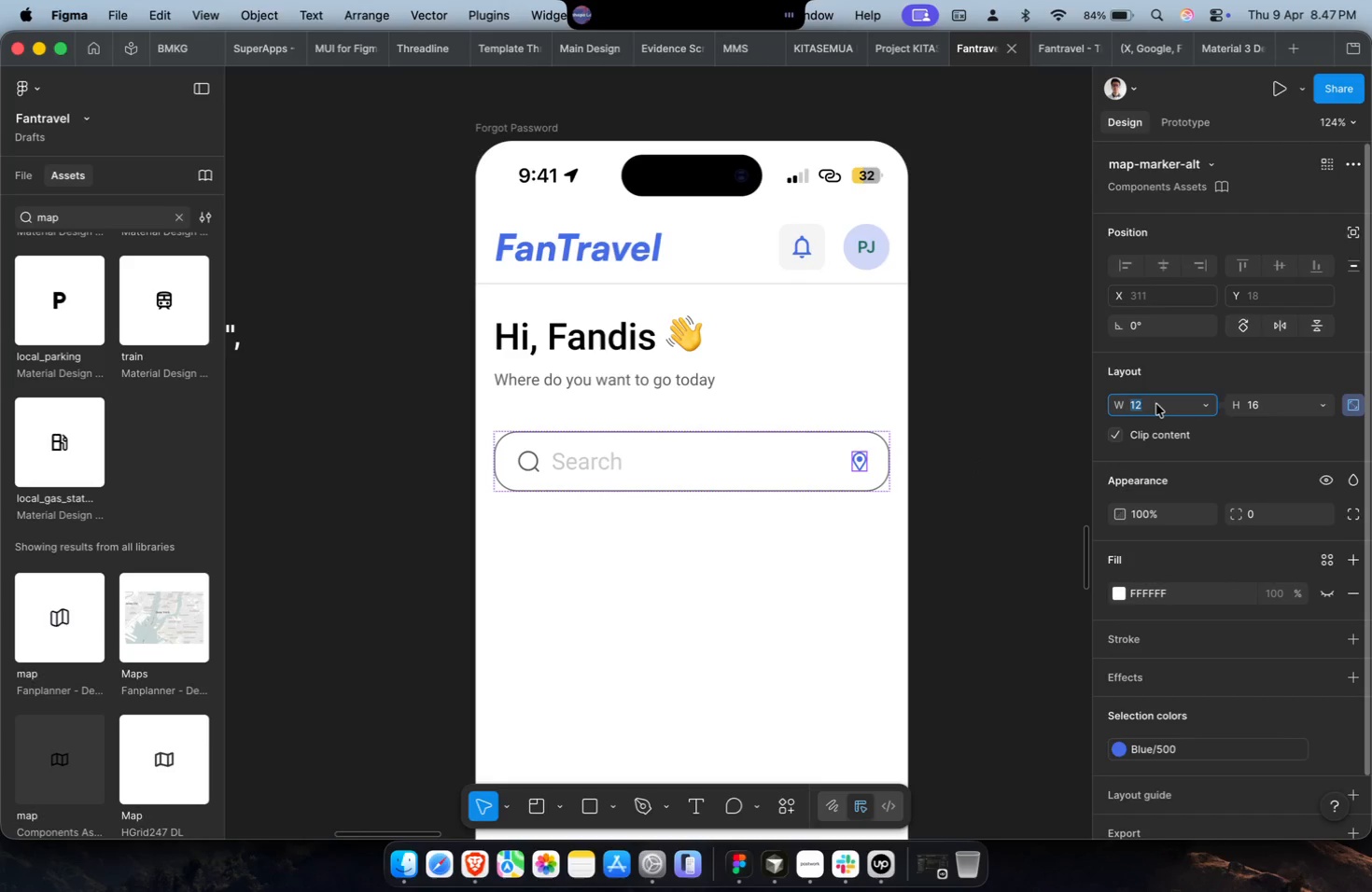 
type(18)
 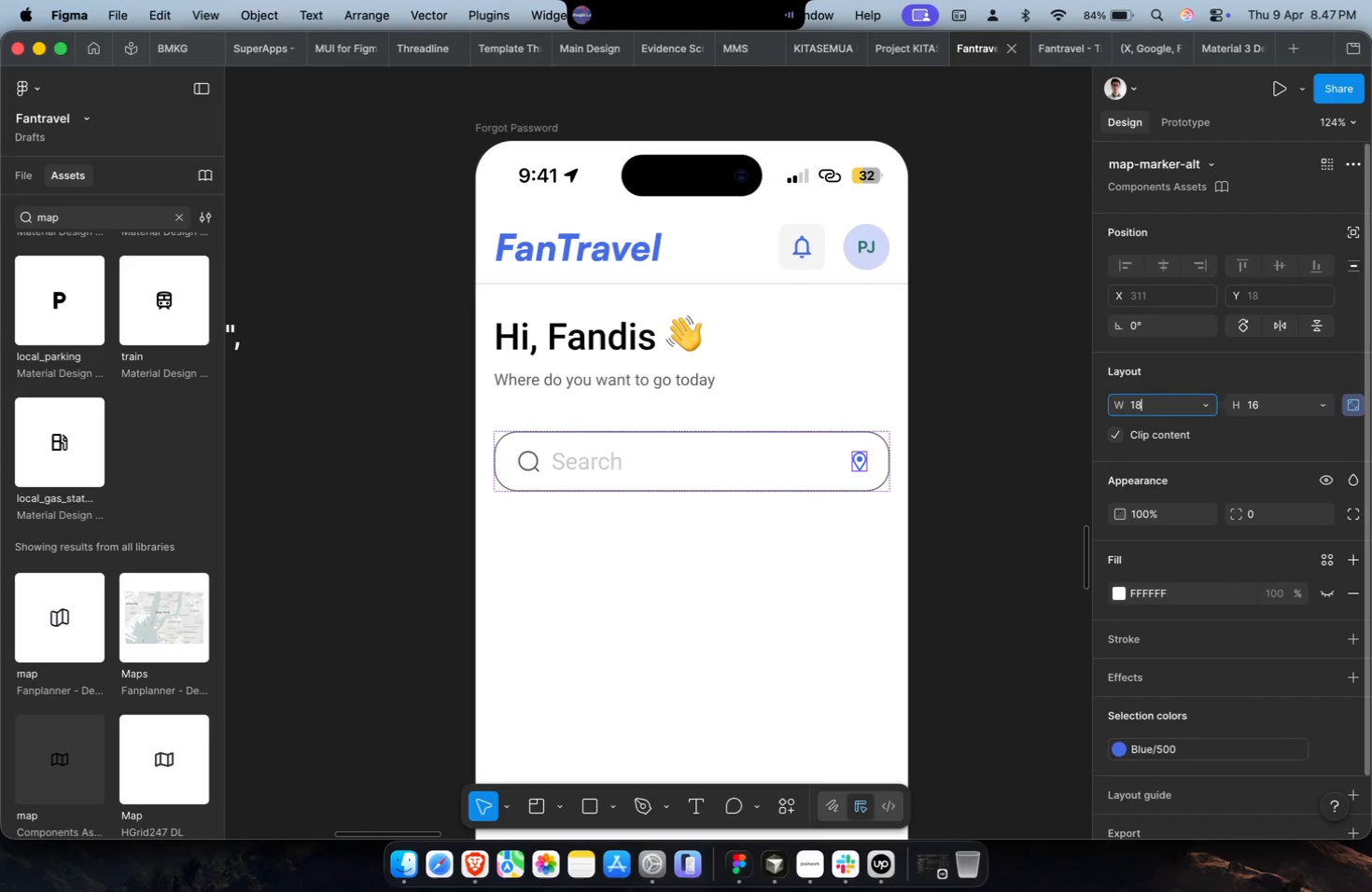 
key(Enter)
 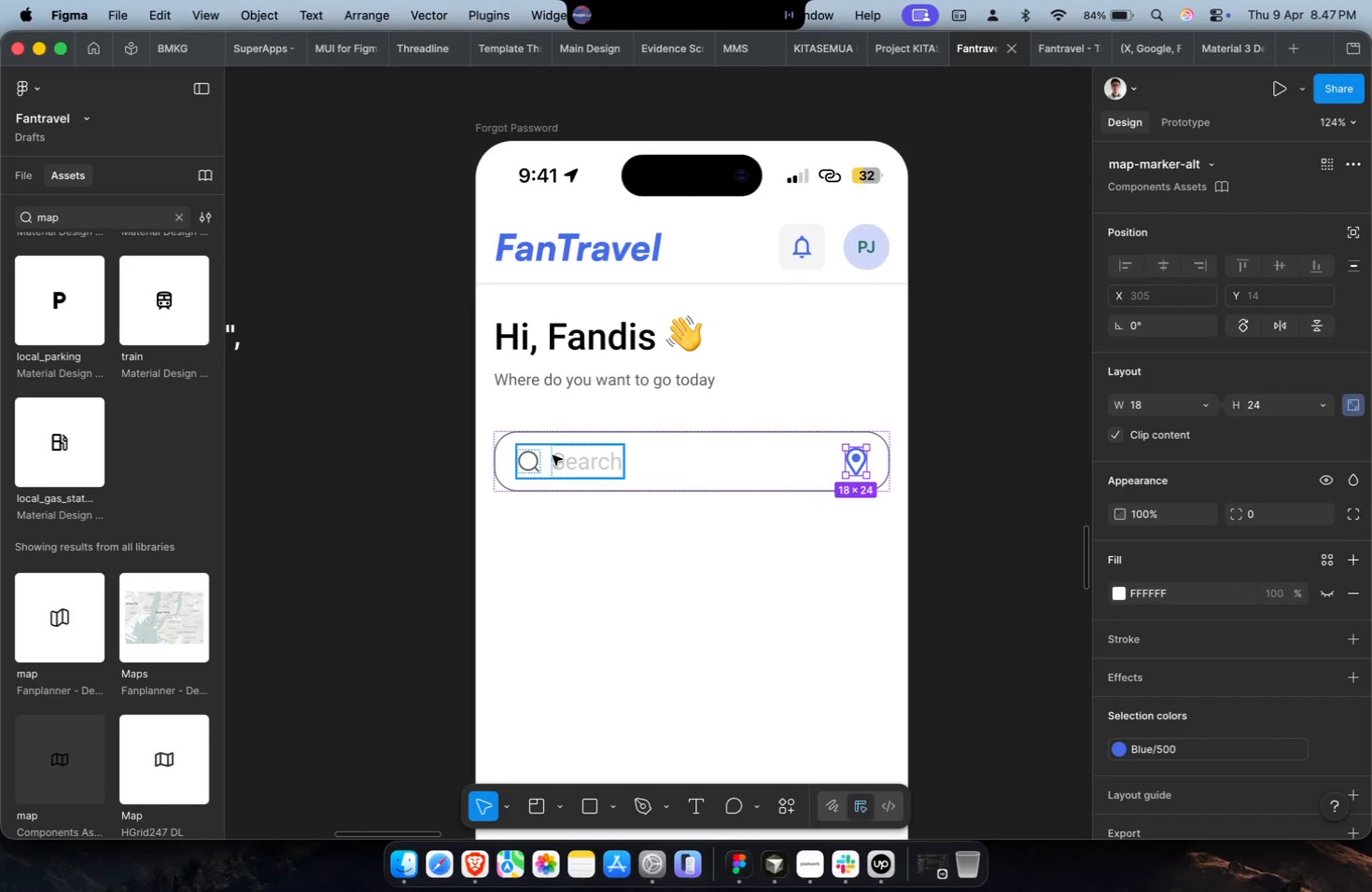 
hold_key(key=CommandLeft, duration=0.33)
left_click([565, 459])
 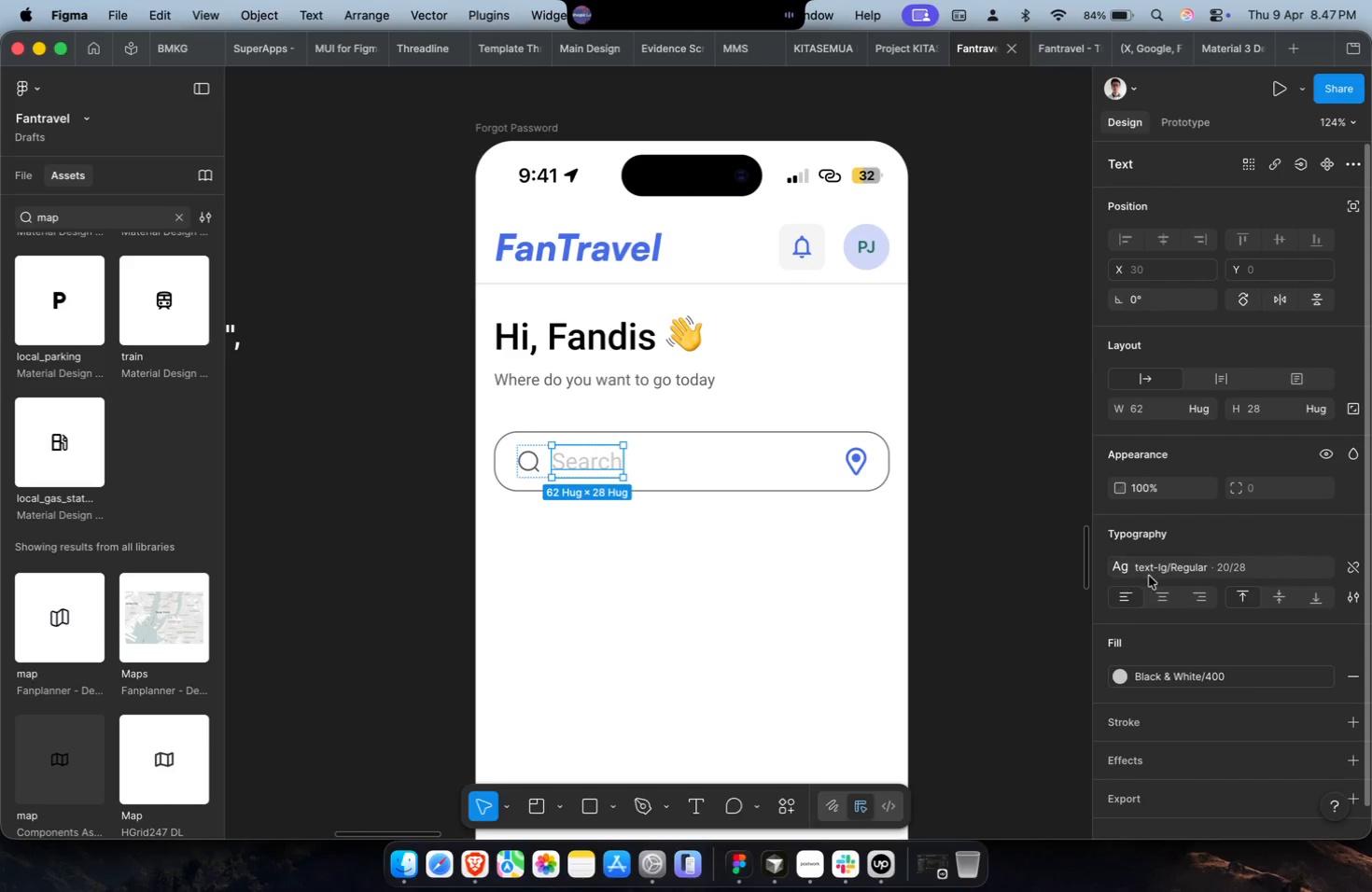 
left_click([1155, 570])
 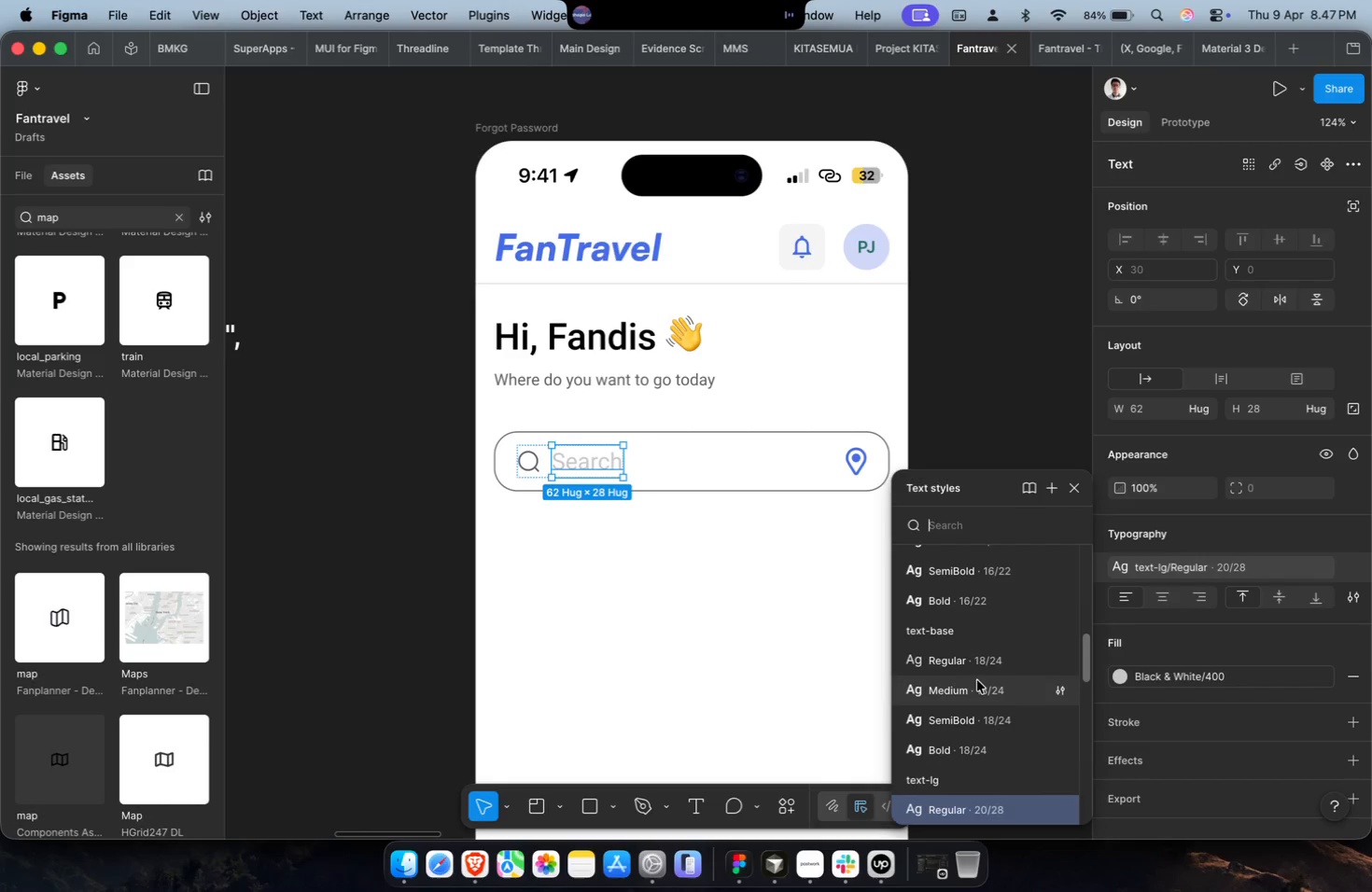 
left_click([977, 665])
 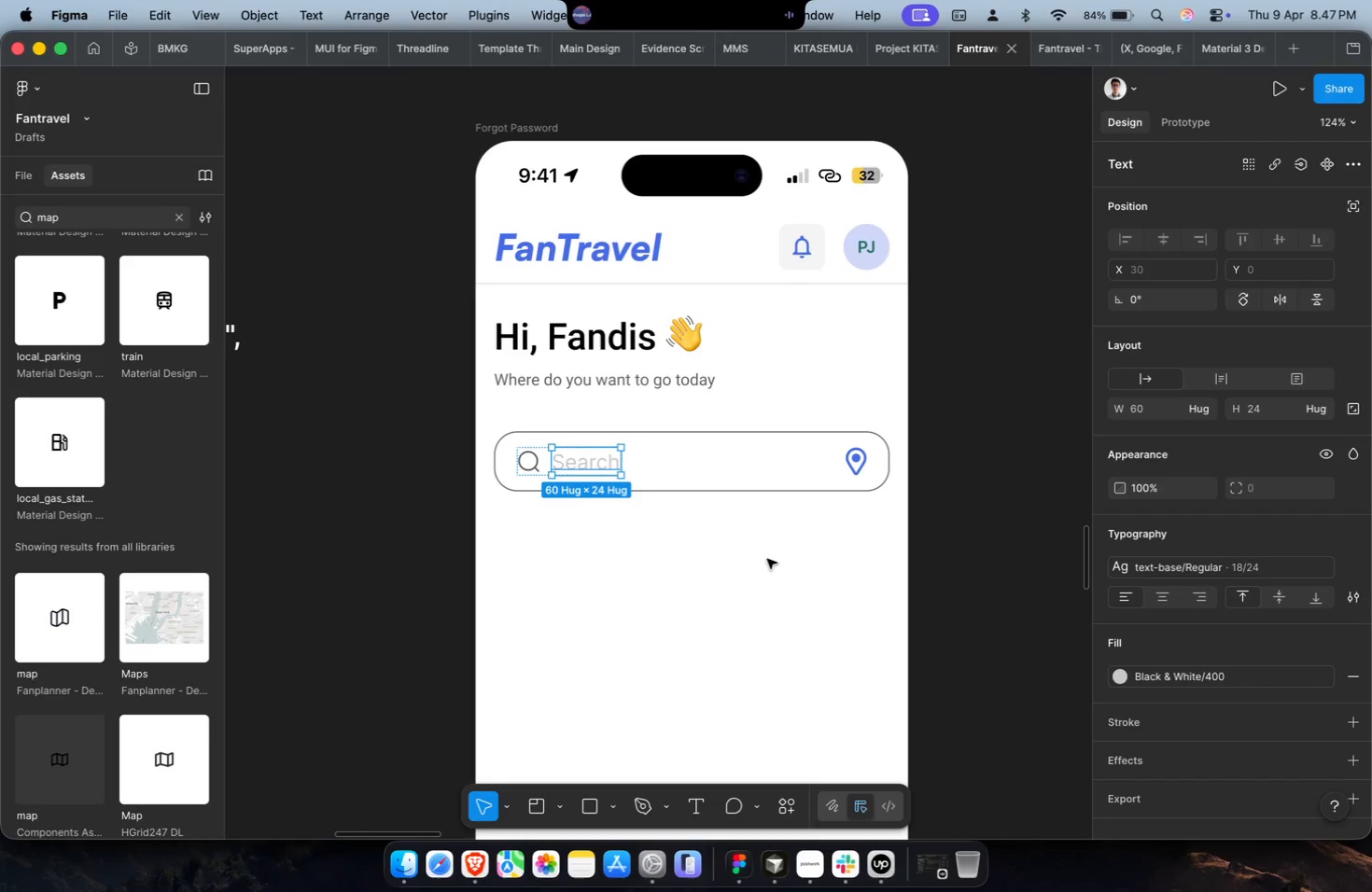 
left_click([757, 545])
 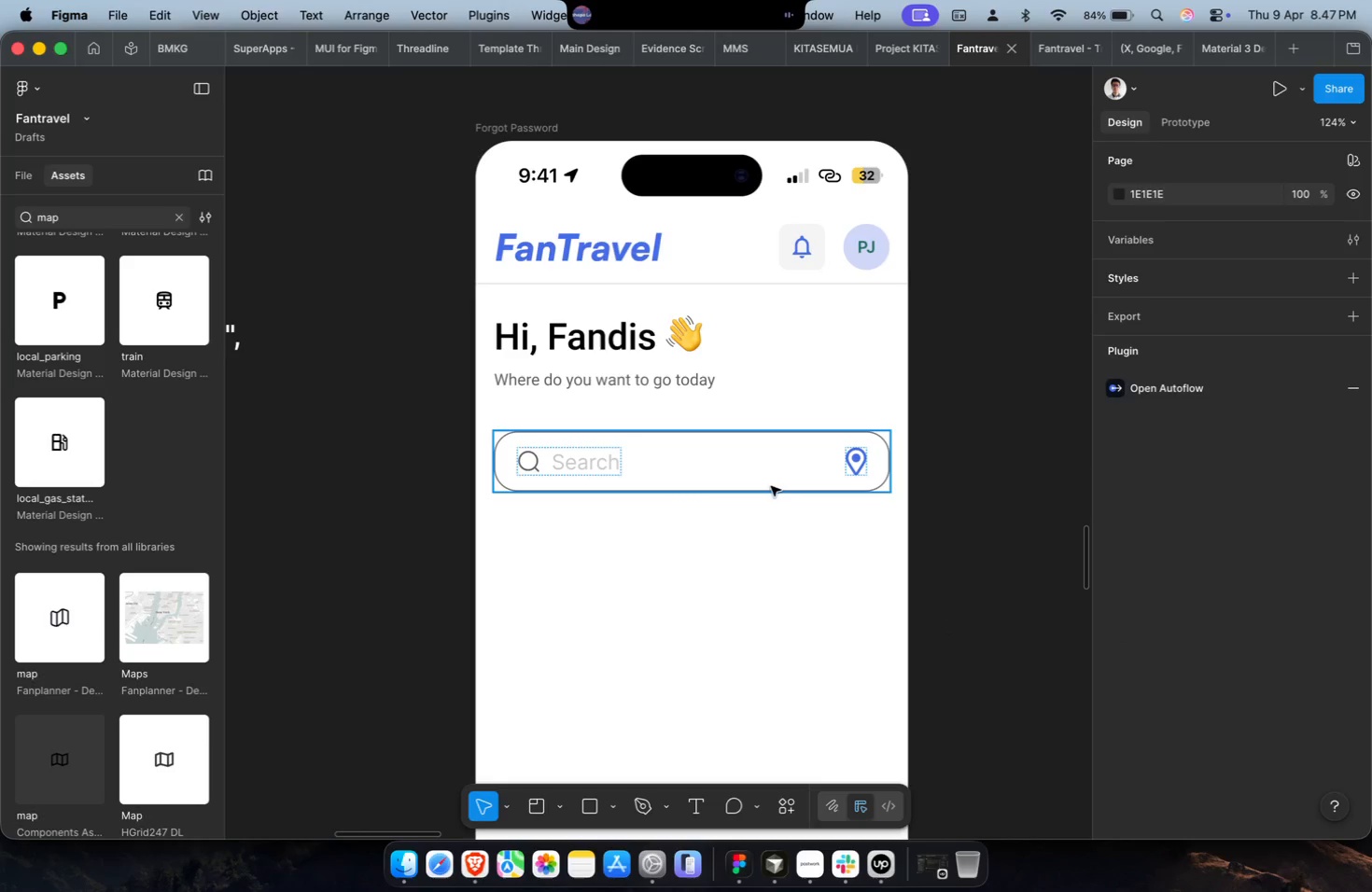 
double_click([771, 485])
 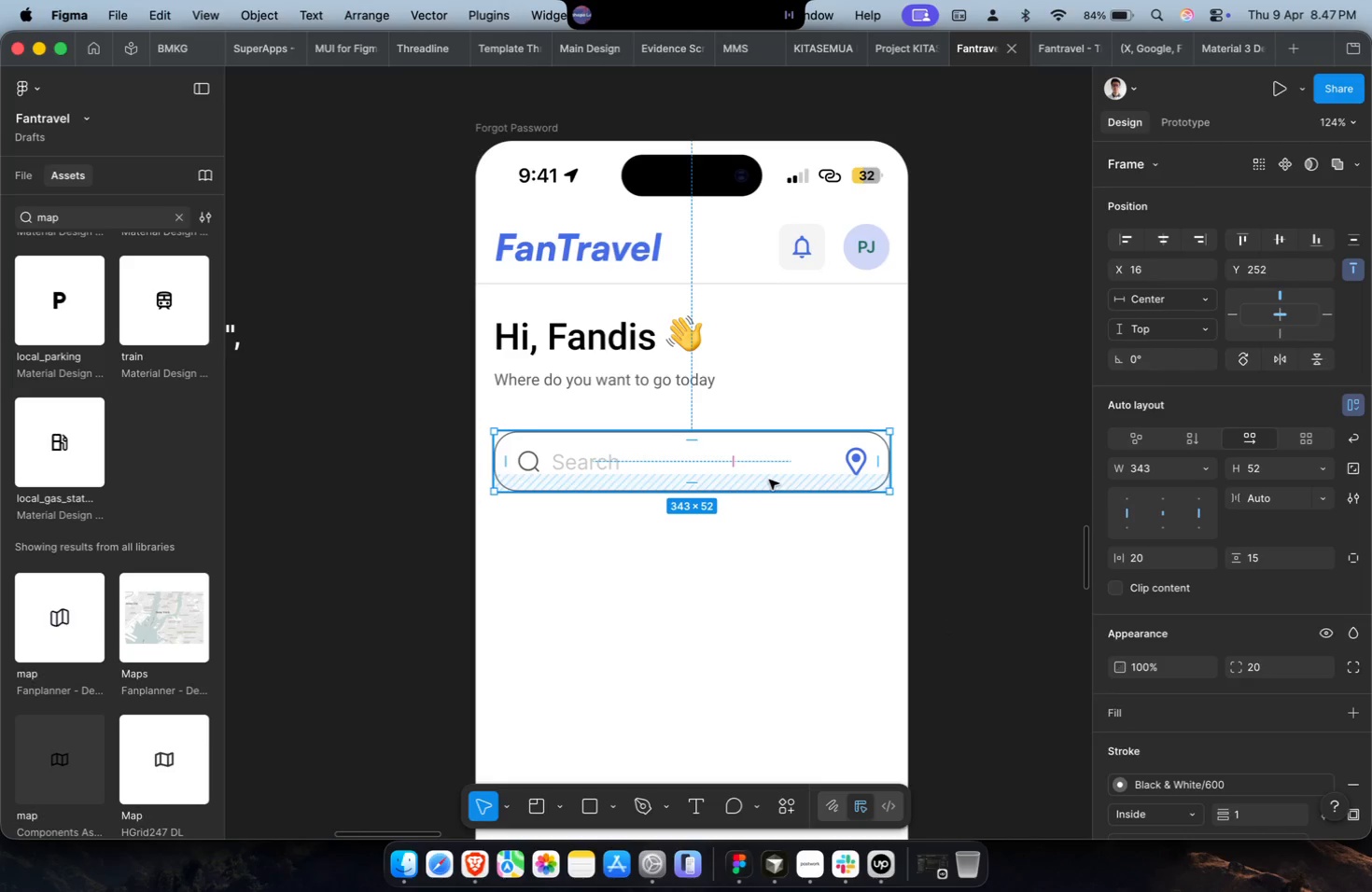 
wait(7.89)
 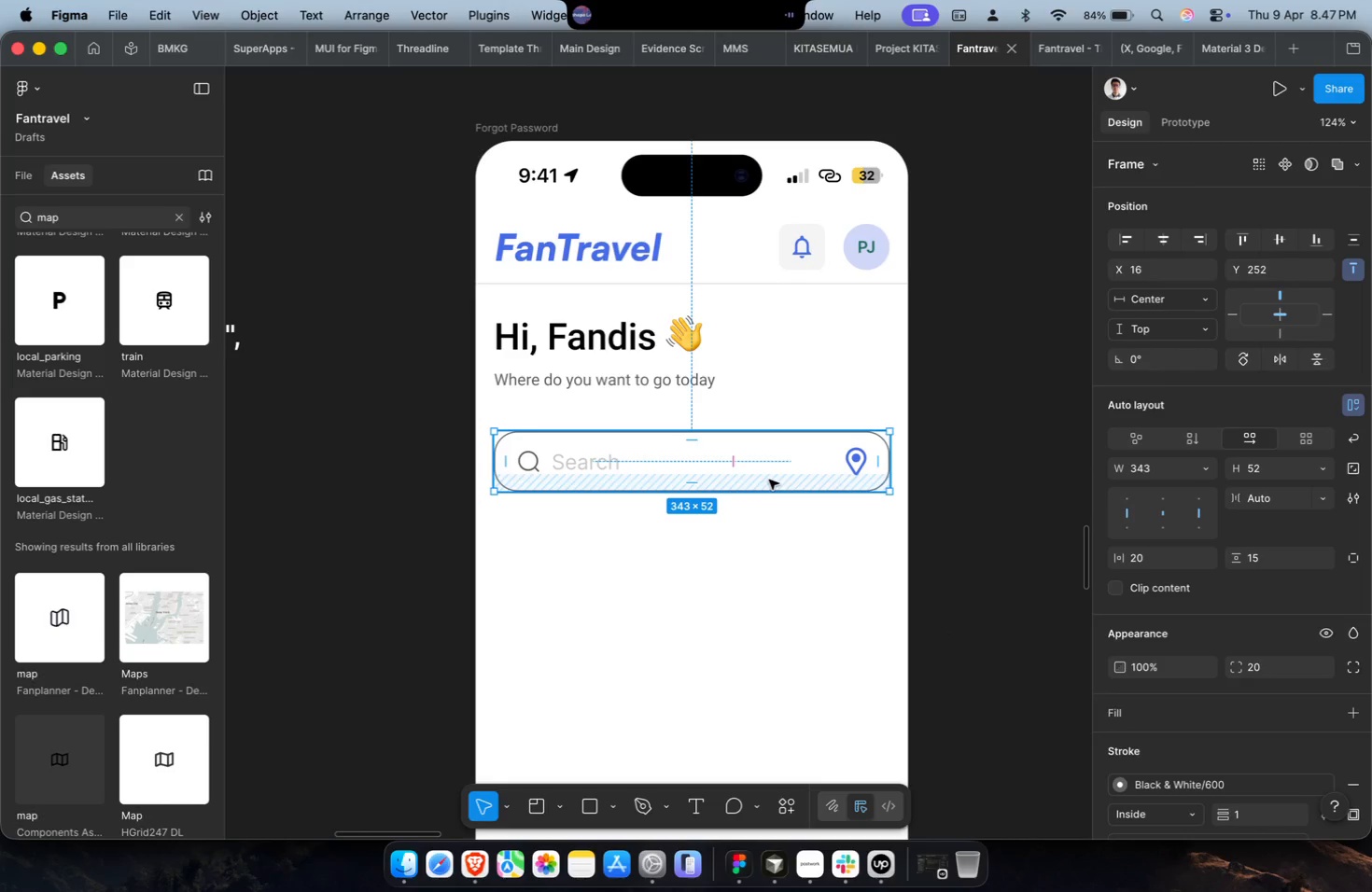 
scroll: coordinate [769, 480], scroll_direction: up, amount: 4.0
 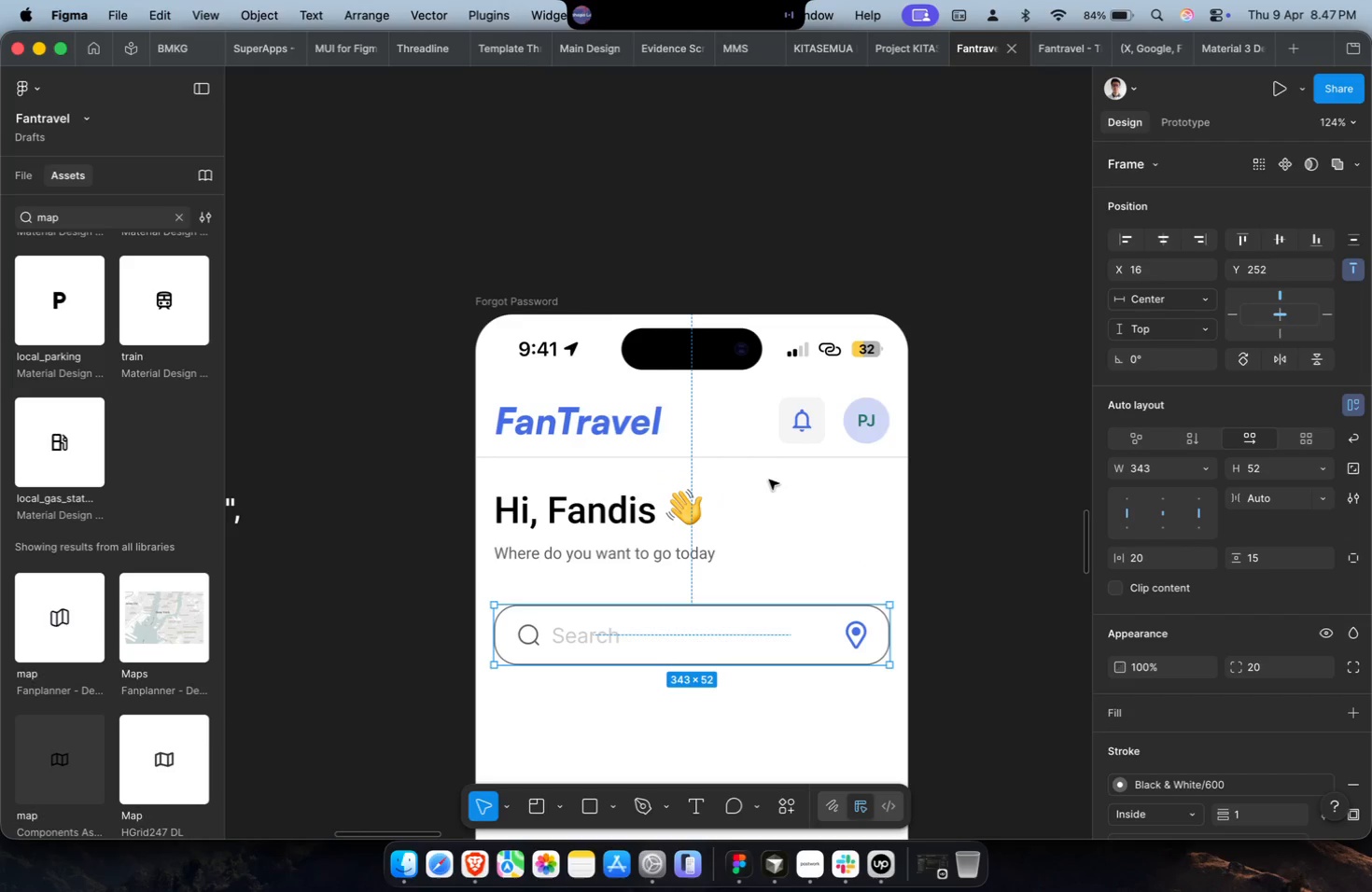 
scroll: coordinate [769, 480], scroll_direction: down, amount: 4.0
 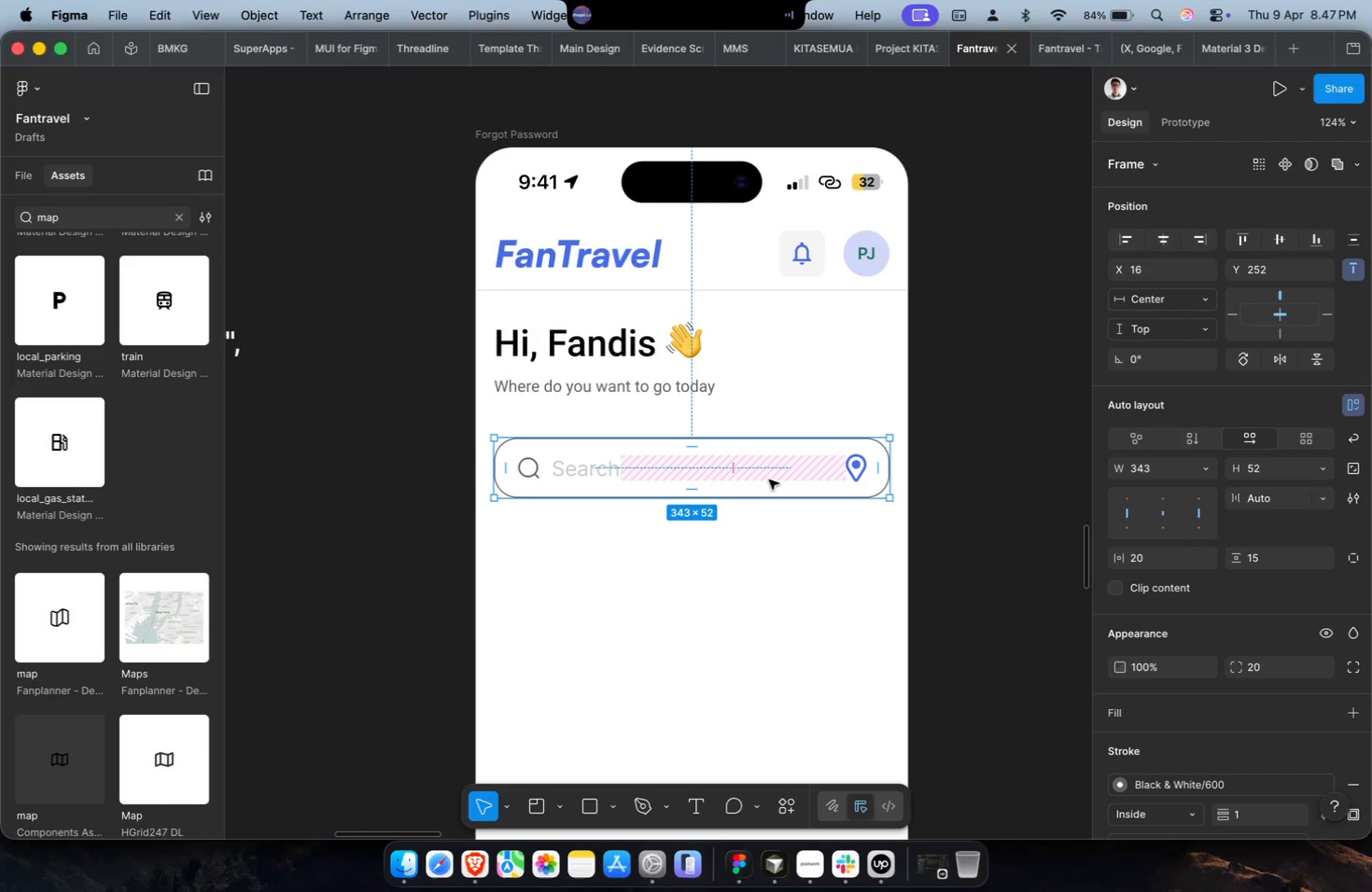 
left_click([750, 546])
 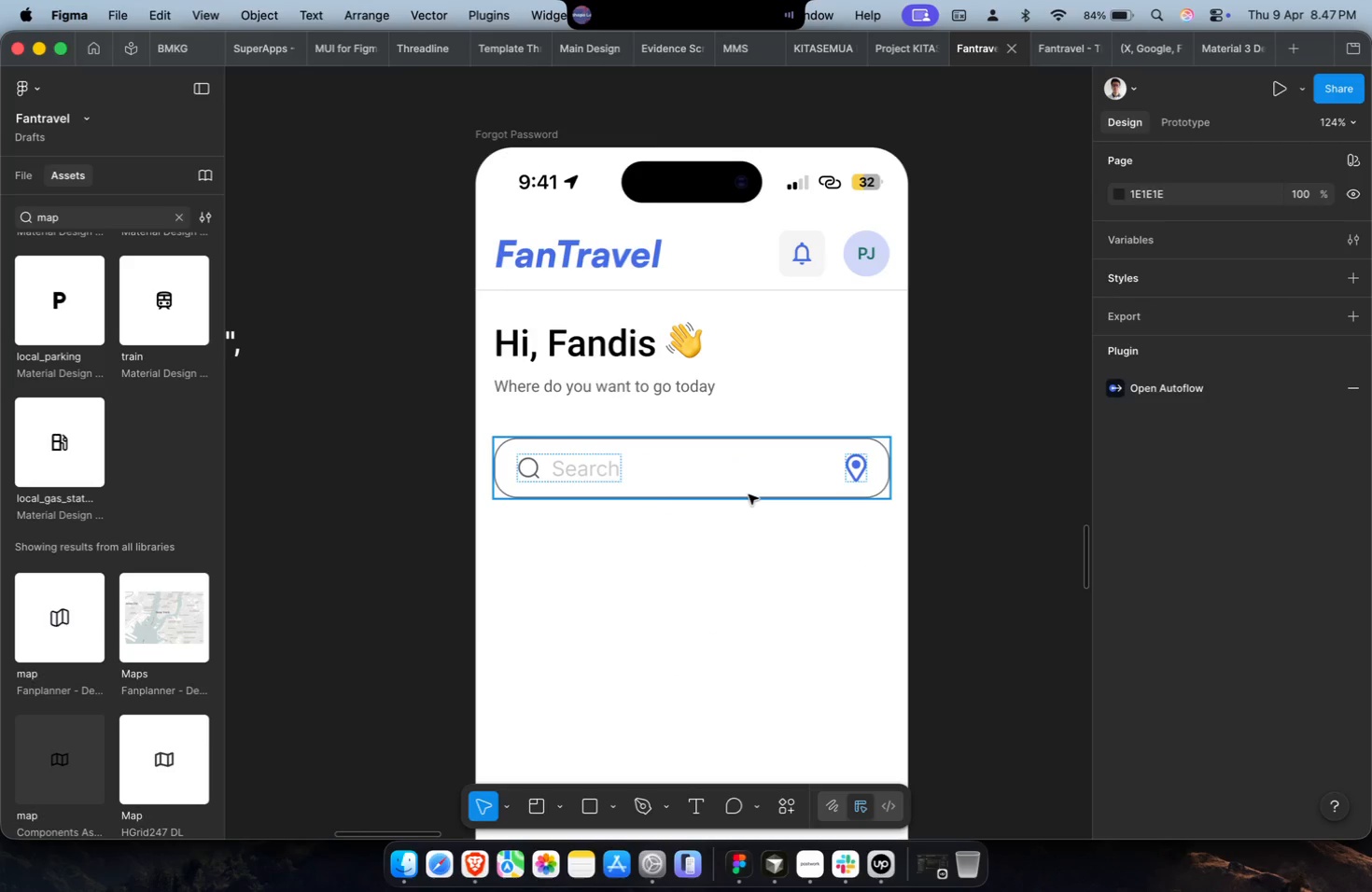 
double_click([749, 491])
 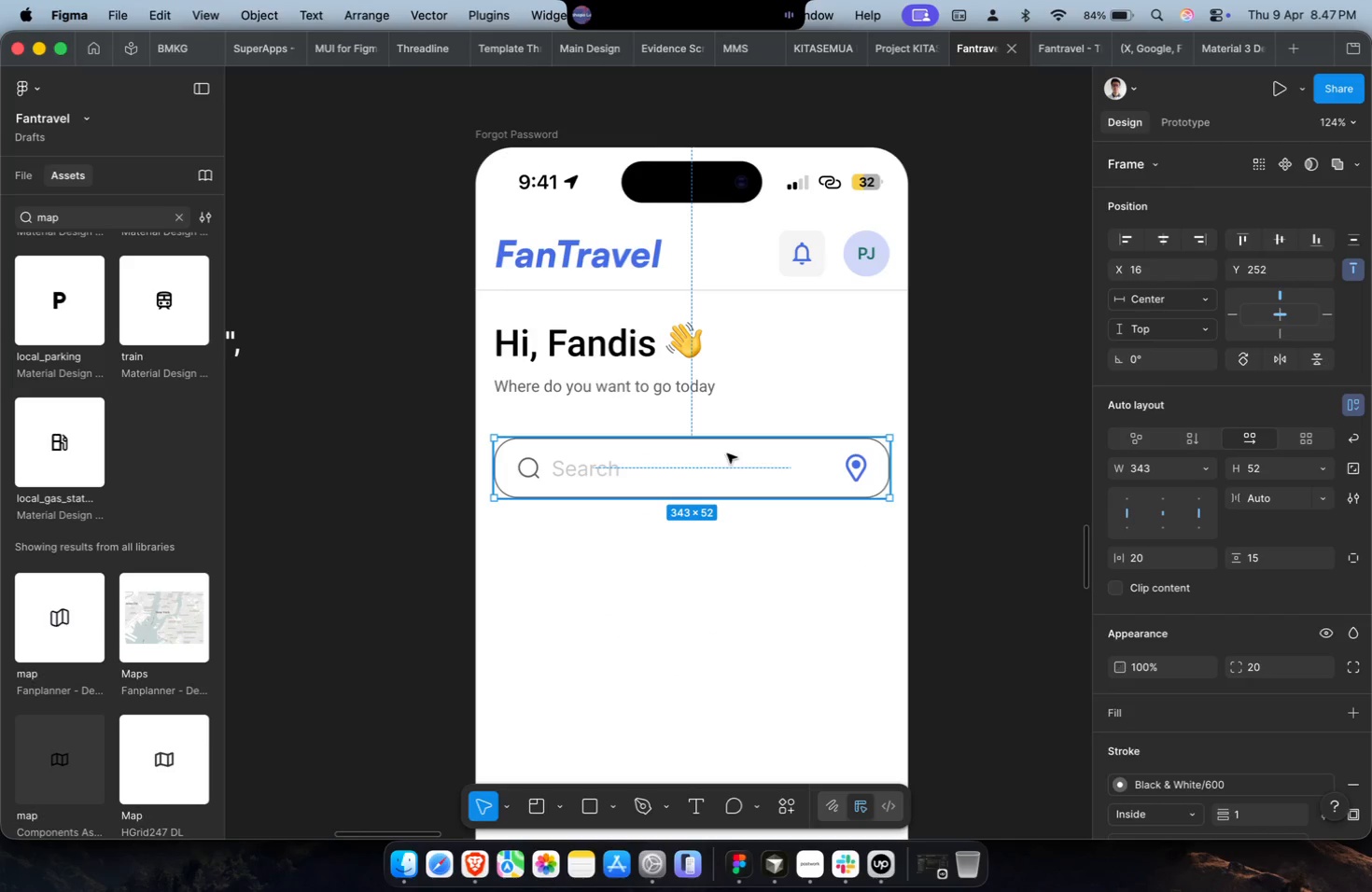 
left_click([665, 387])
 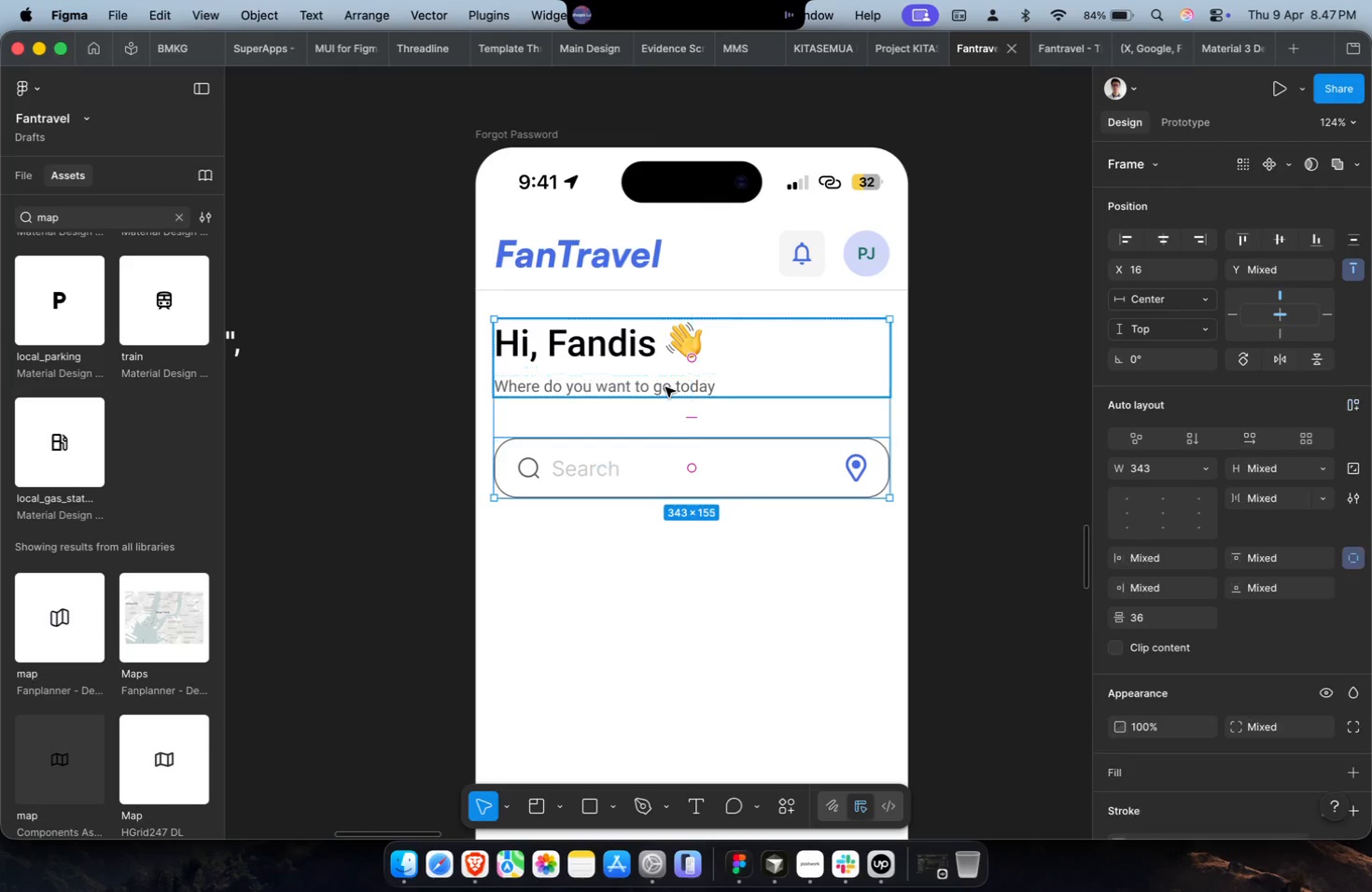 
key(Shift+A)
 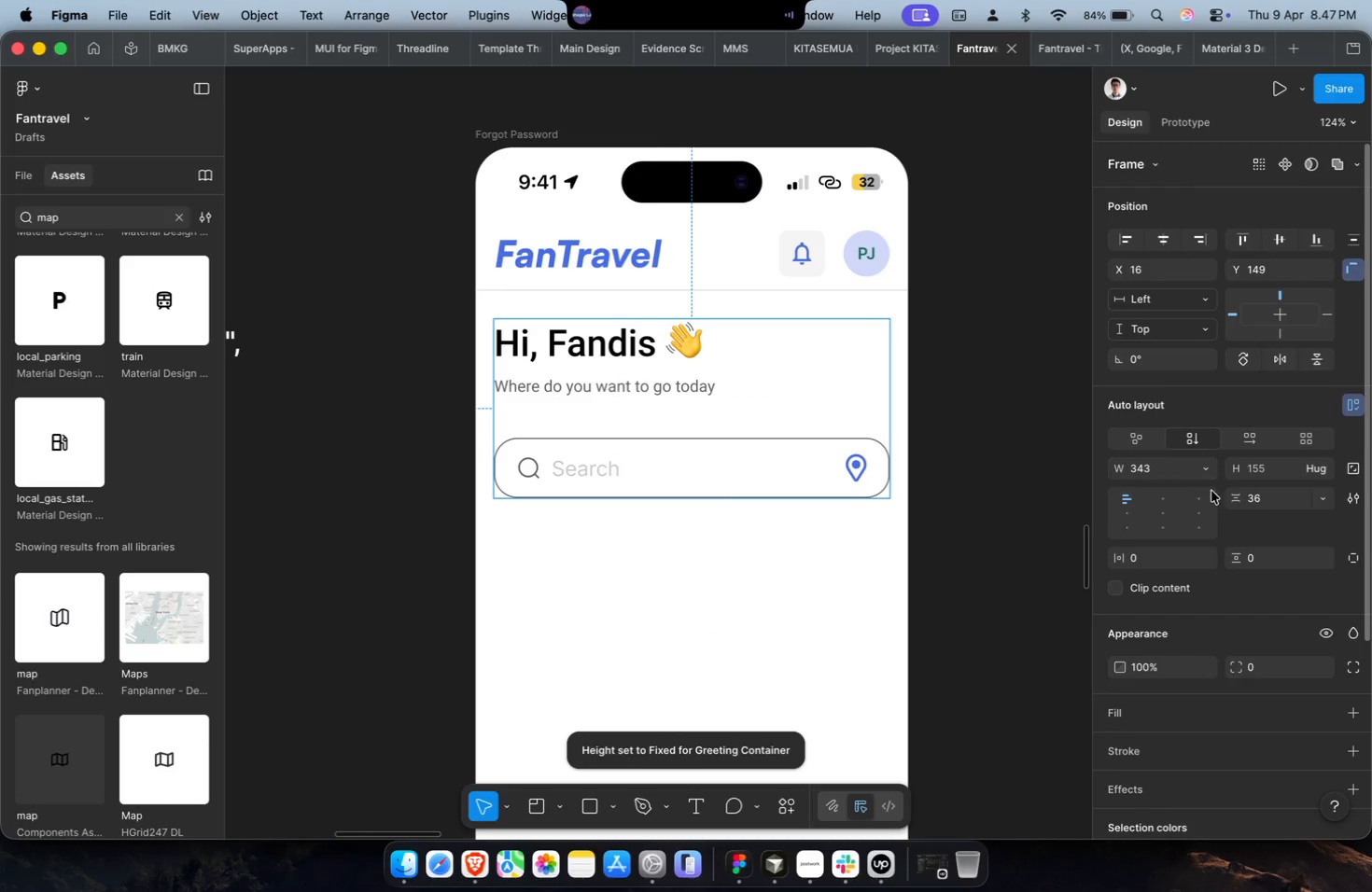 
left_click([1267, 501])
 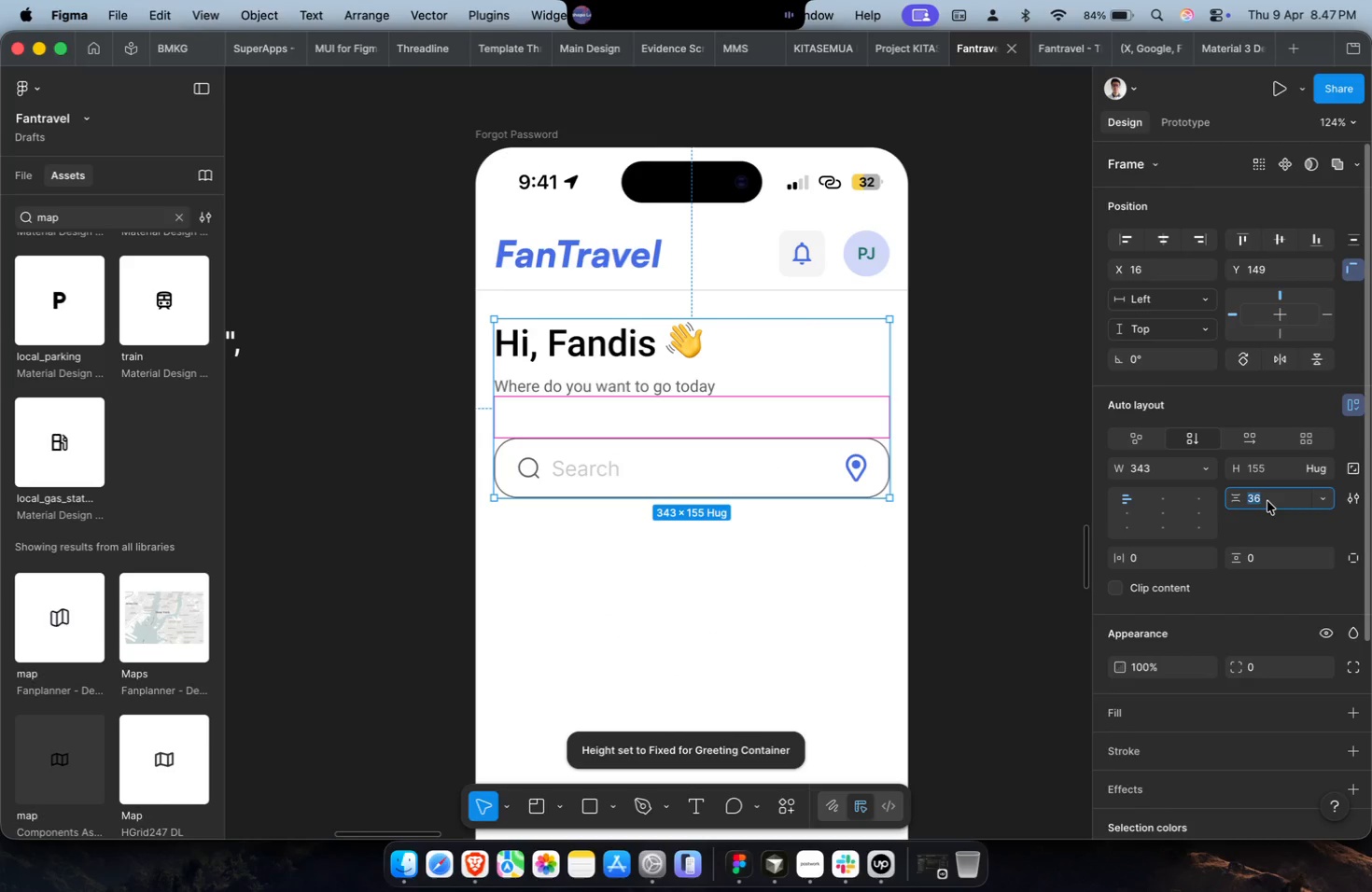 
type(24)
 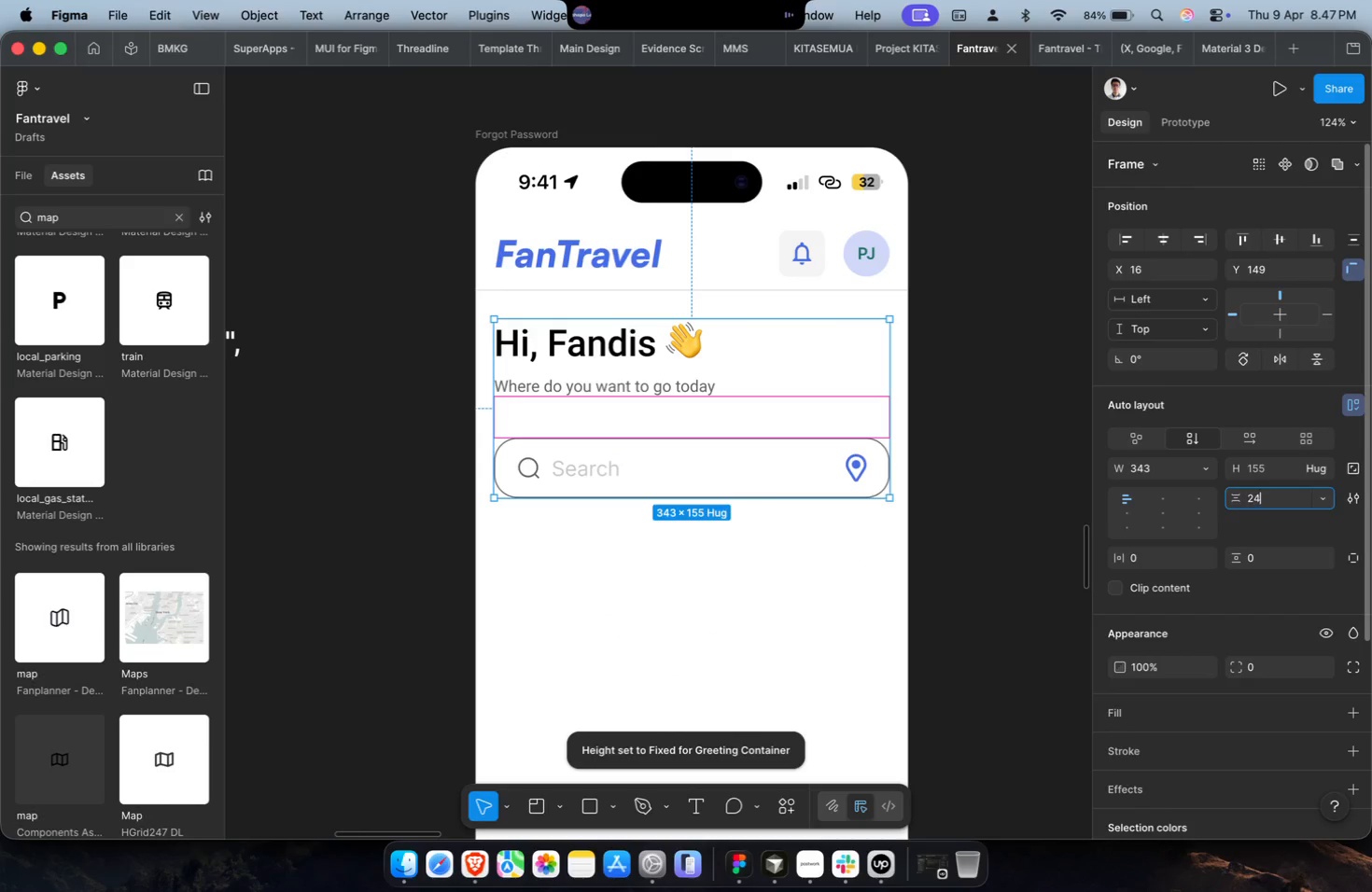 
key(Enter)
 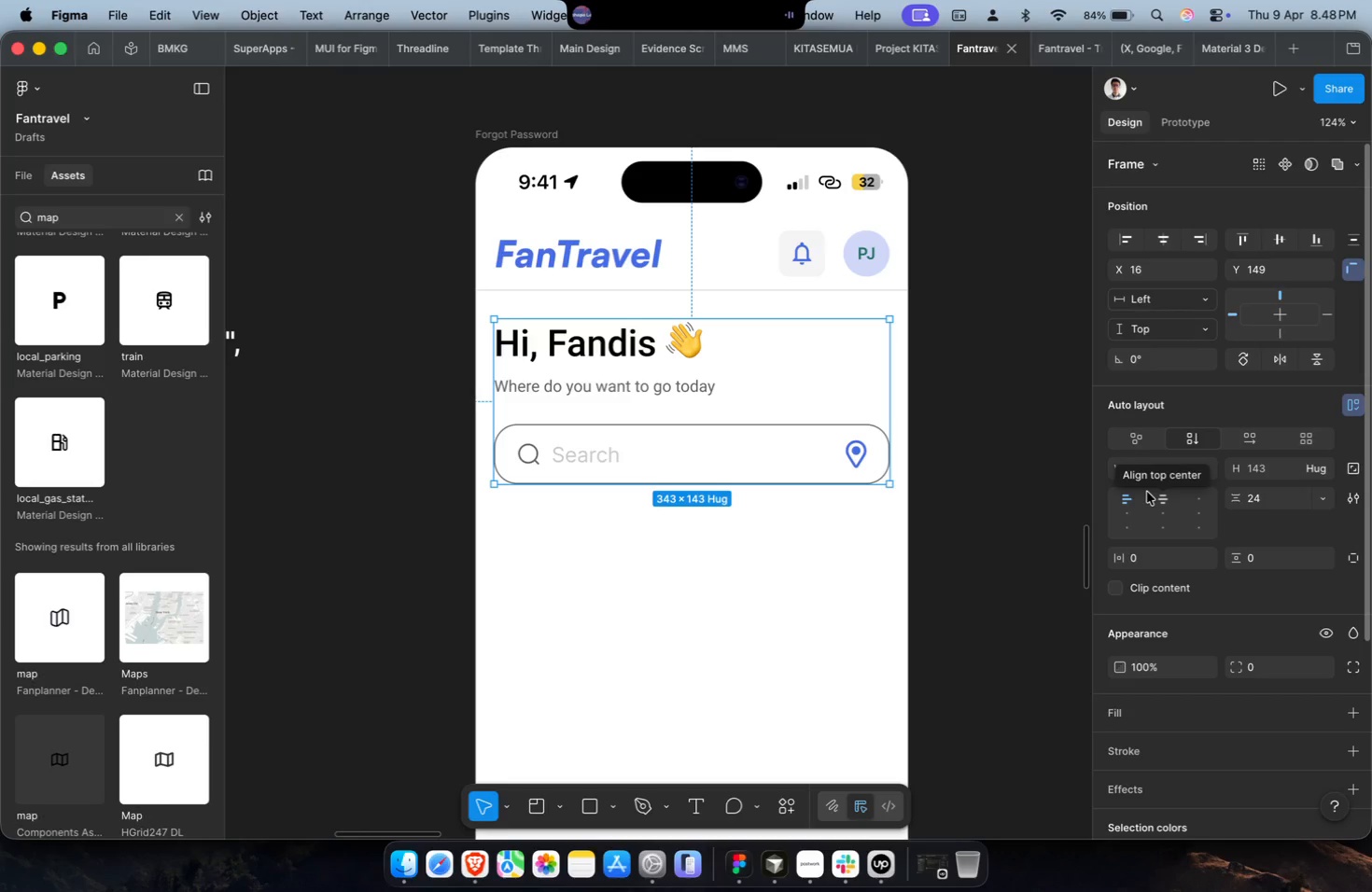 
wait(16.38)
 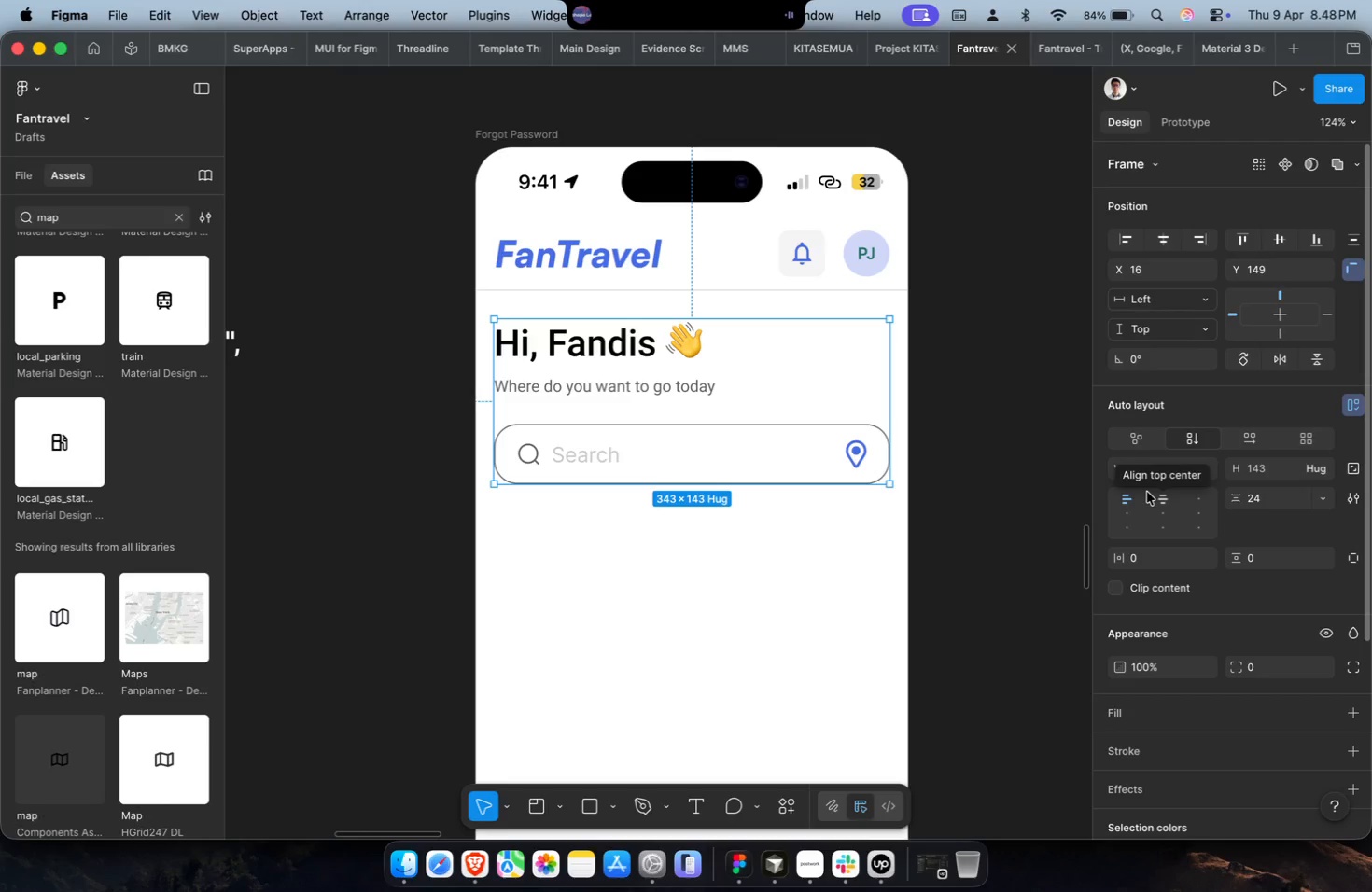 
left_click([1263, 504])
 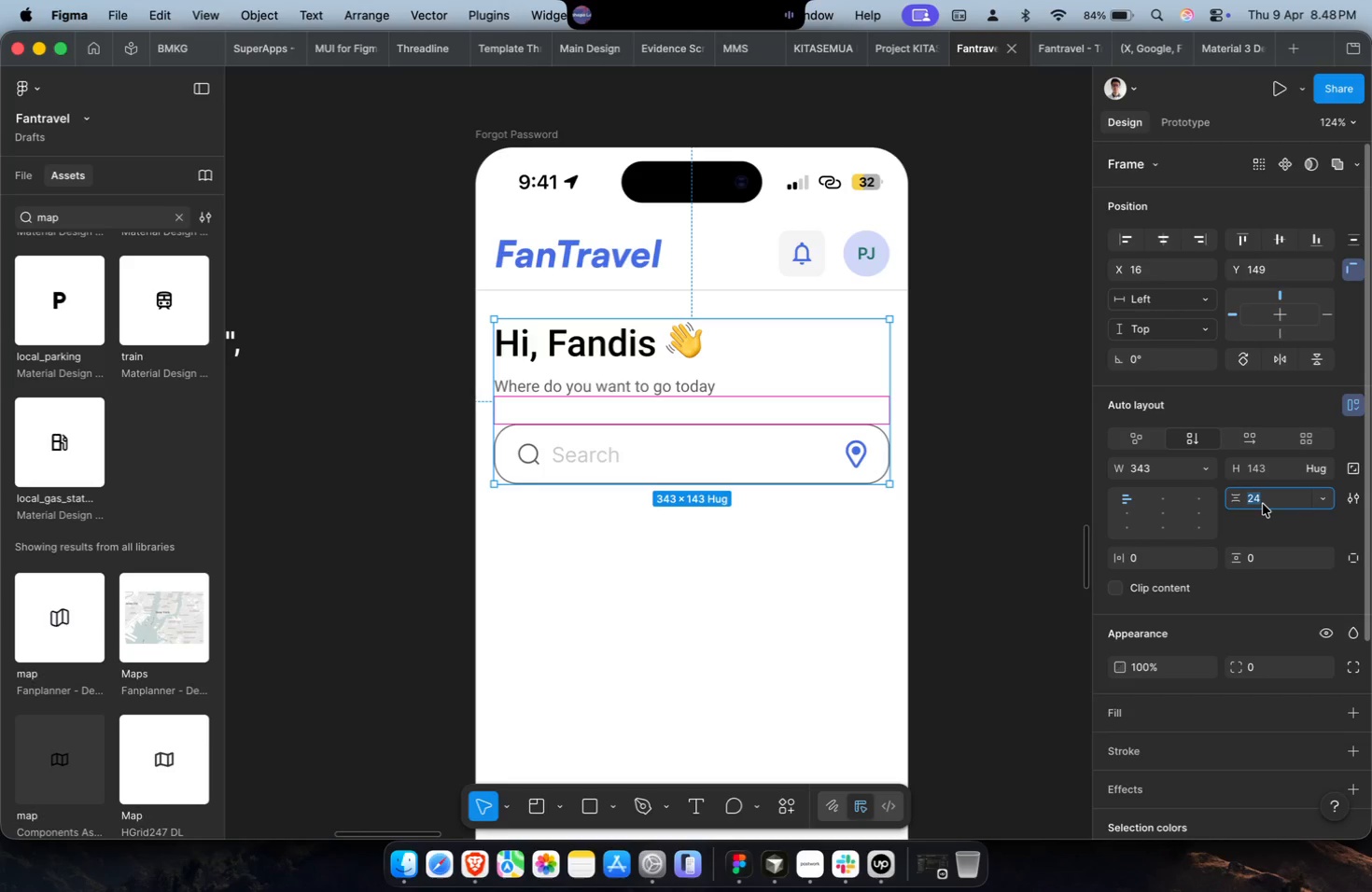 
type(12)
 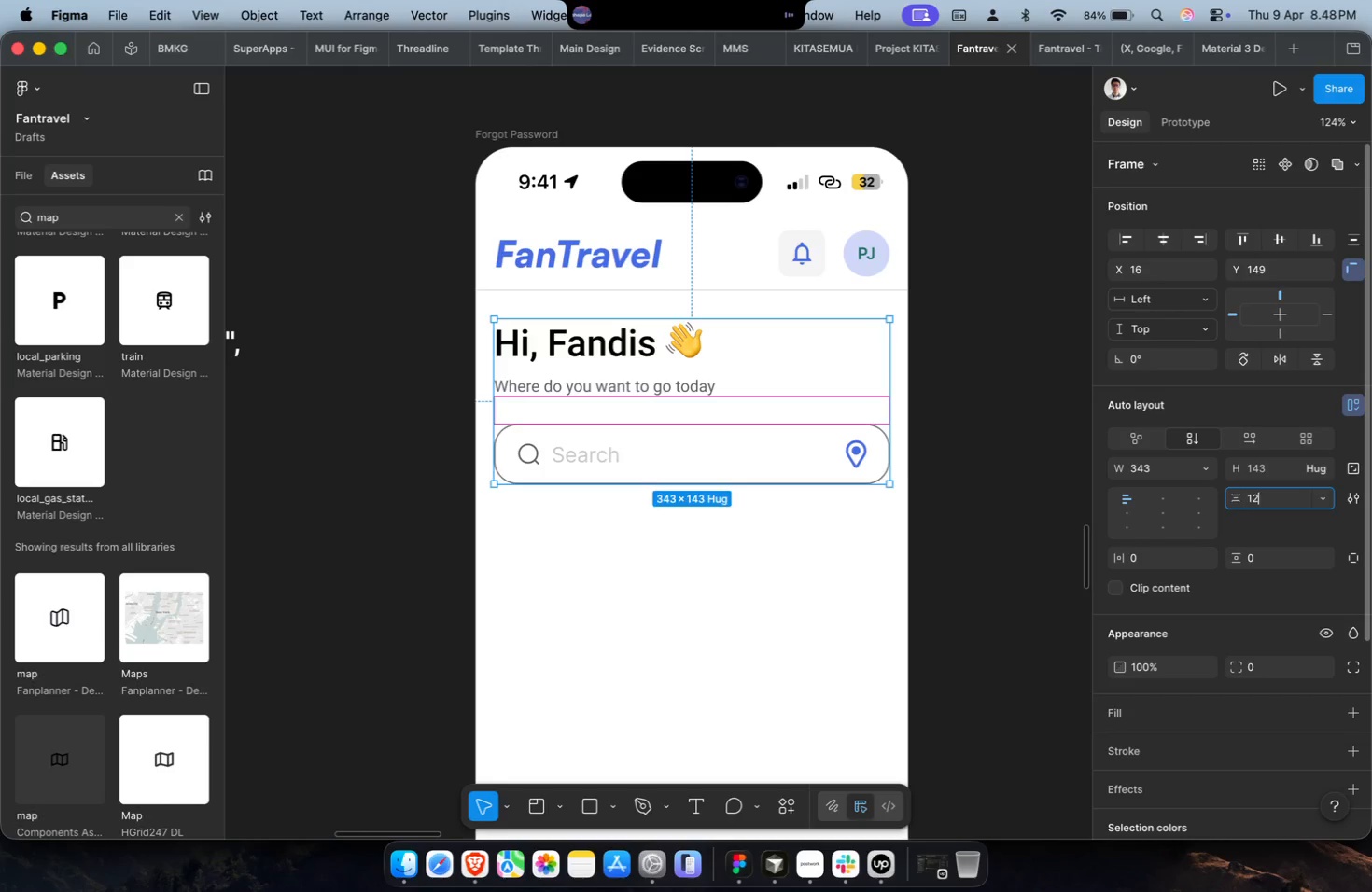 
key(Enter)
 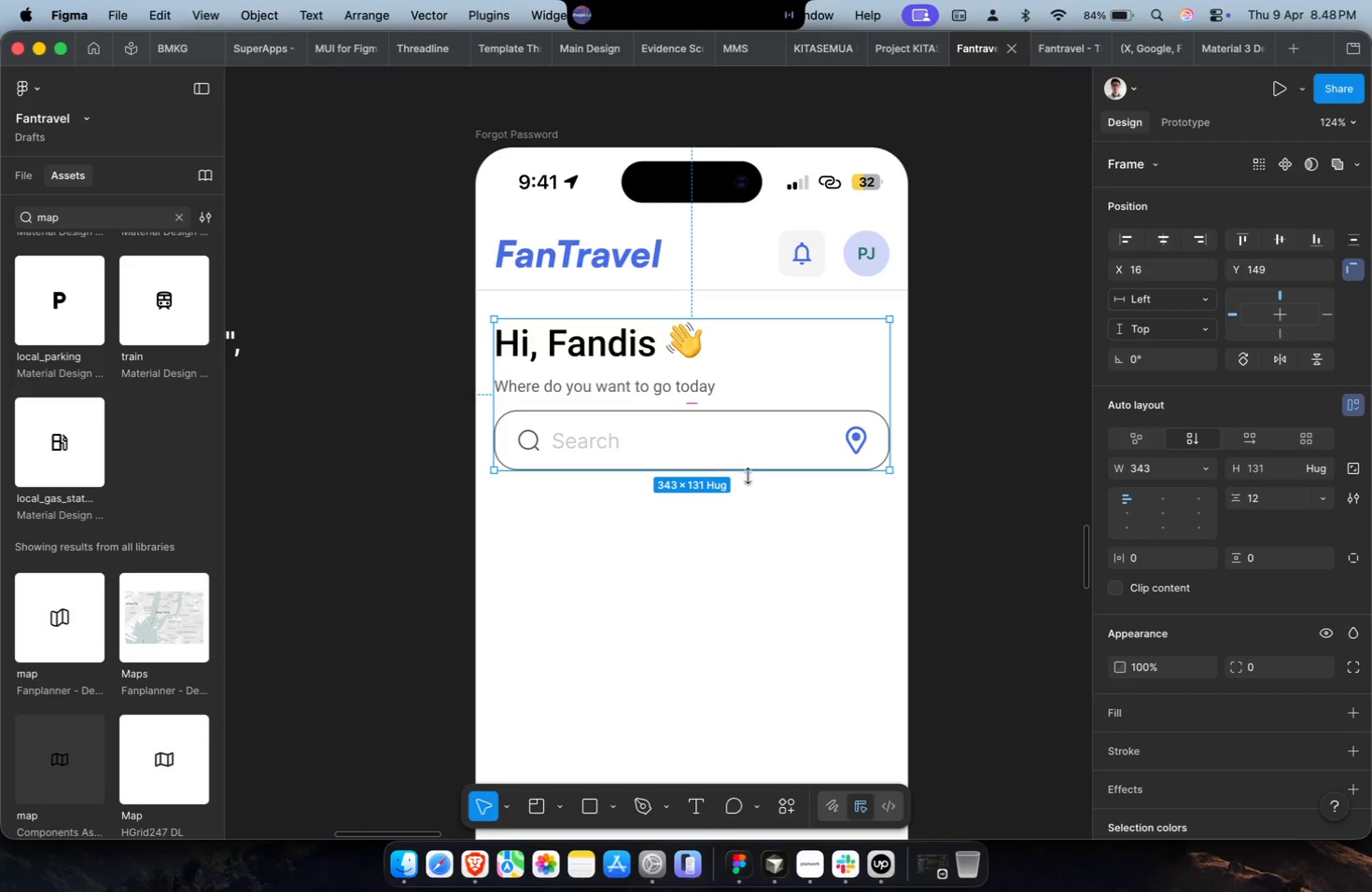 
left_click([949, 550])
 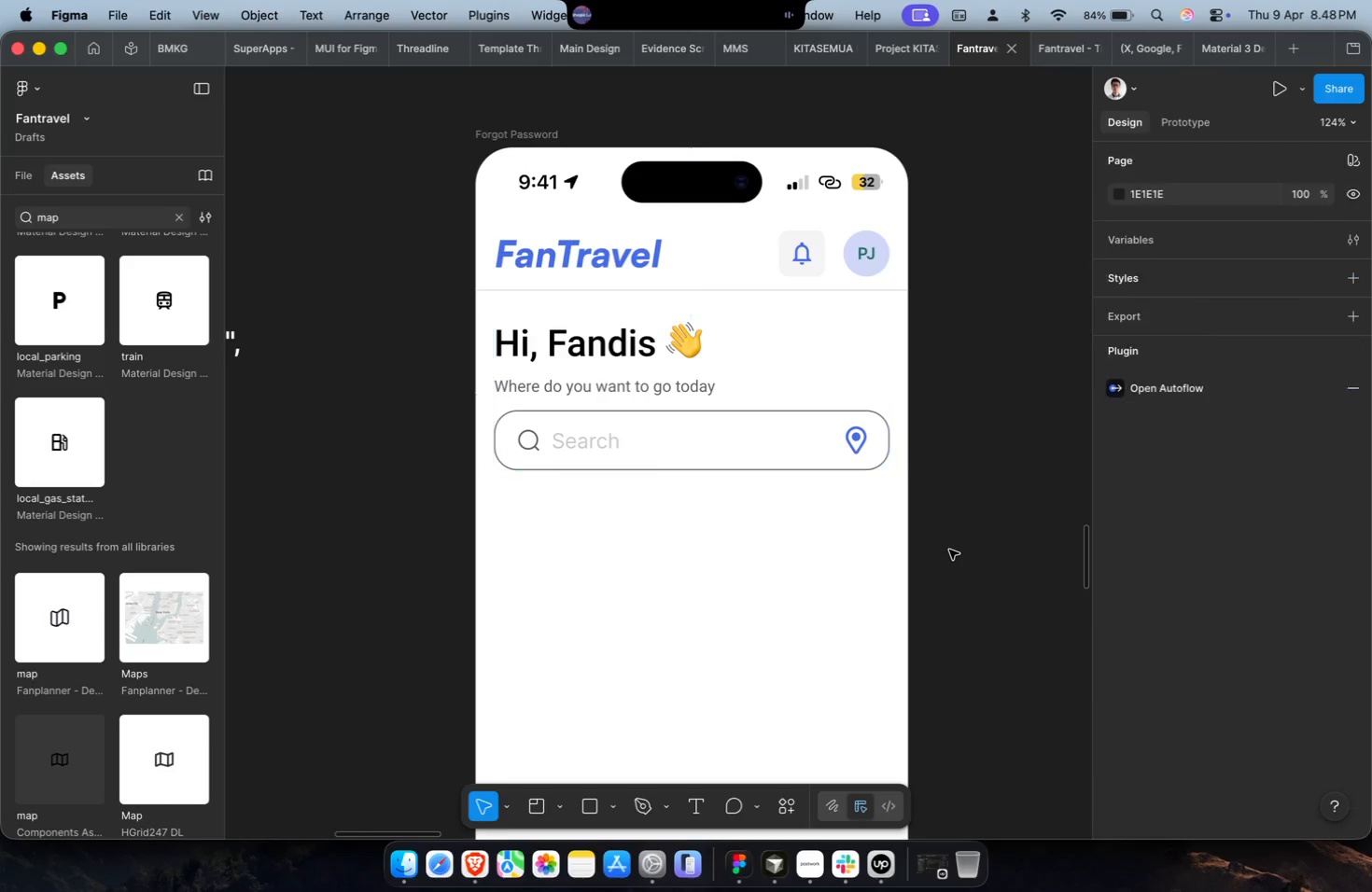 
hold_key(key=CommandLeft, duration=0.42)
hold_key(key=CommandLeft, duration=0.31)
scroll: coordinate [949, 551], scroll_direction: down, amount: 16.0
 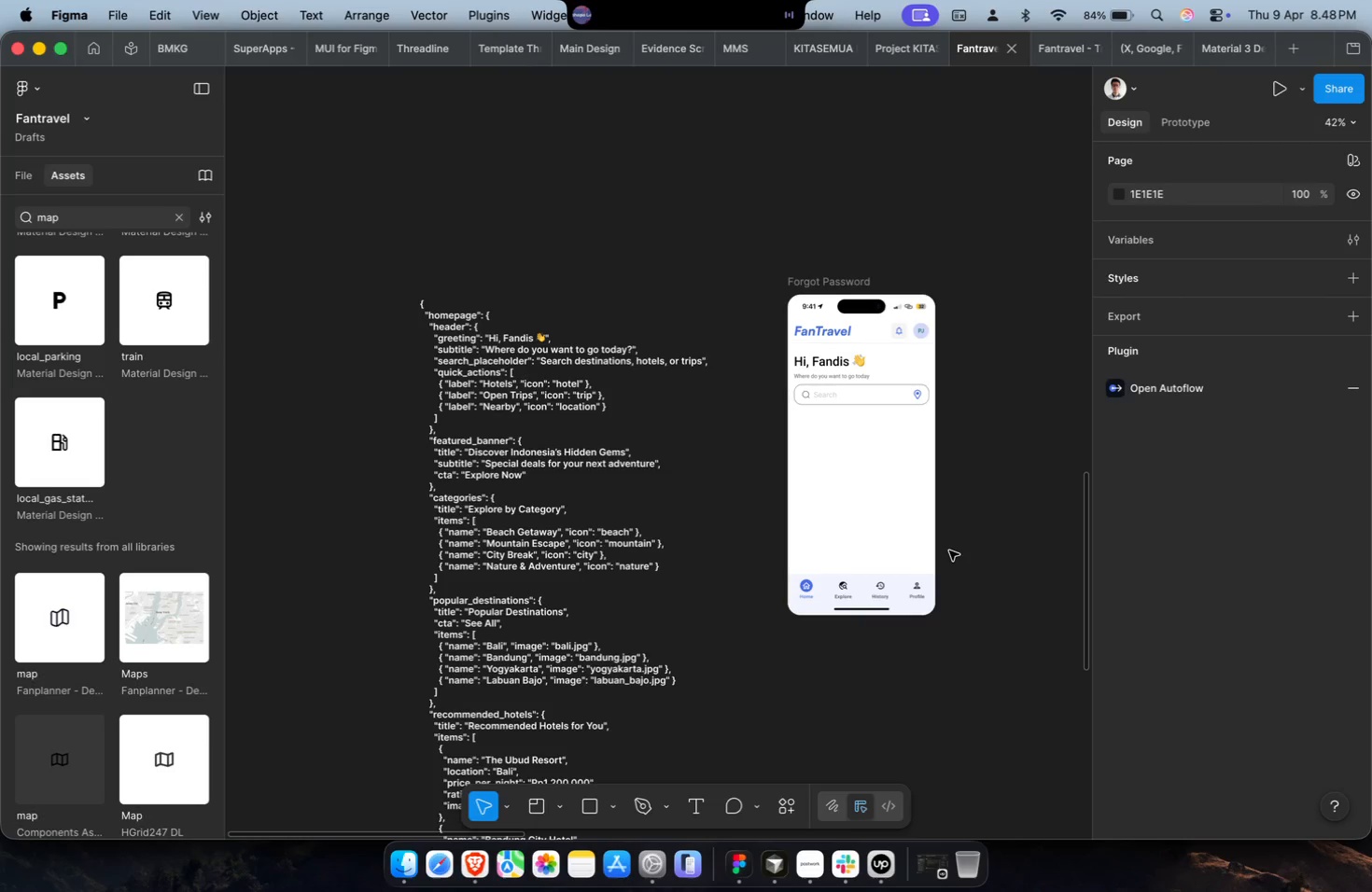 
key(Shift+ShiftLeft)
 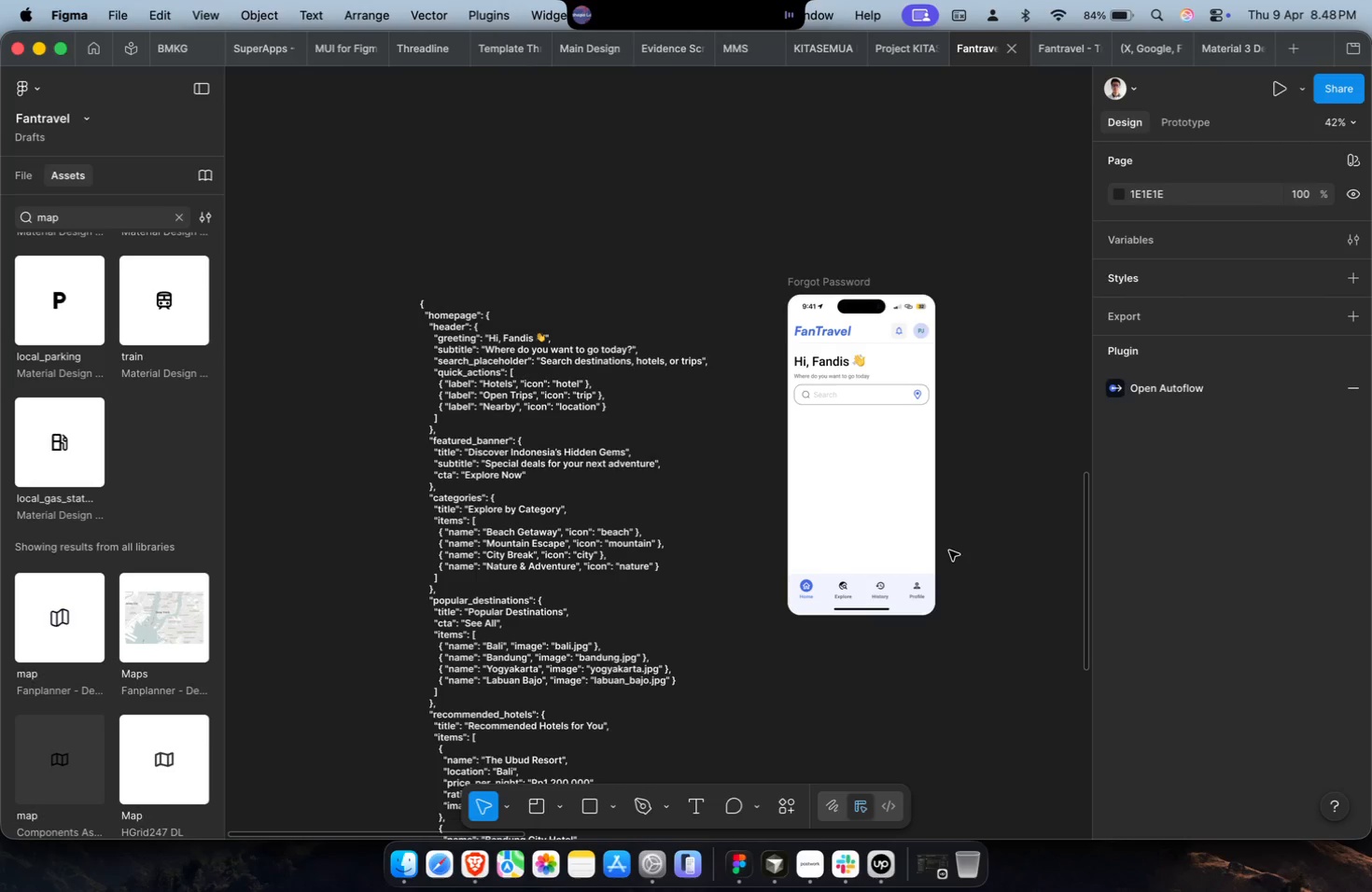 
hold_key(key=CommandLeft, duration=0.42)
hold_key(key=CommandLeft, duration=0.65)
scroll: coordinate [946, 543], scroll_direction: up, amount: 2.0
 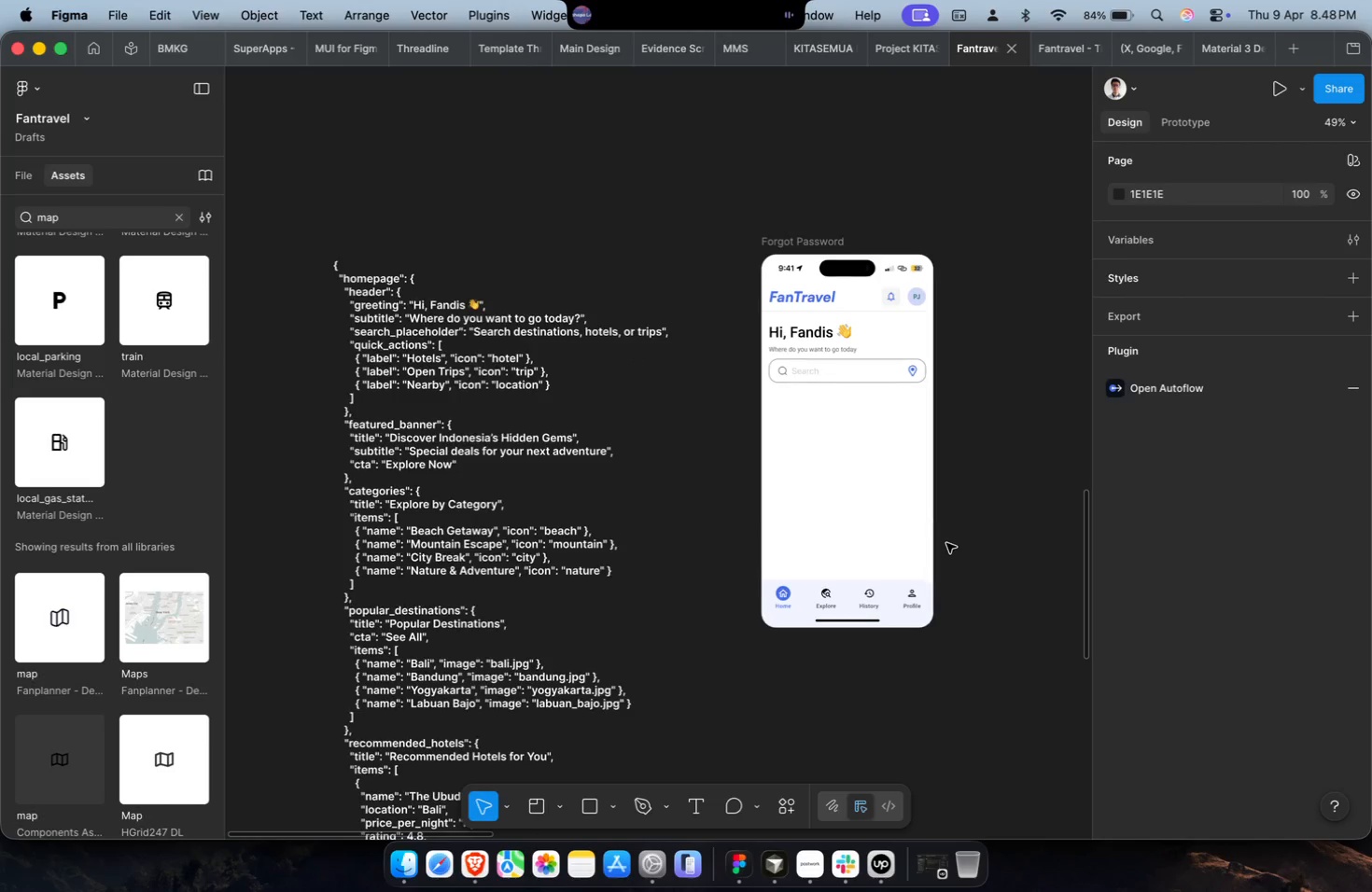 
key(Shift+ShiftLeft)
 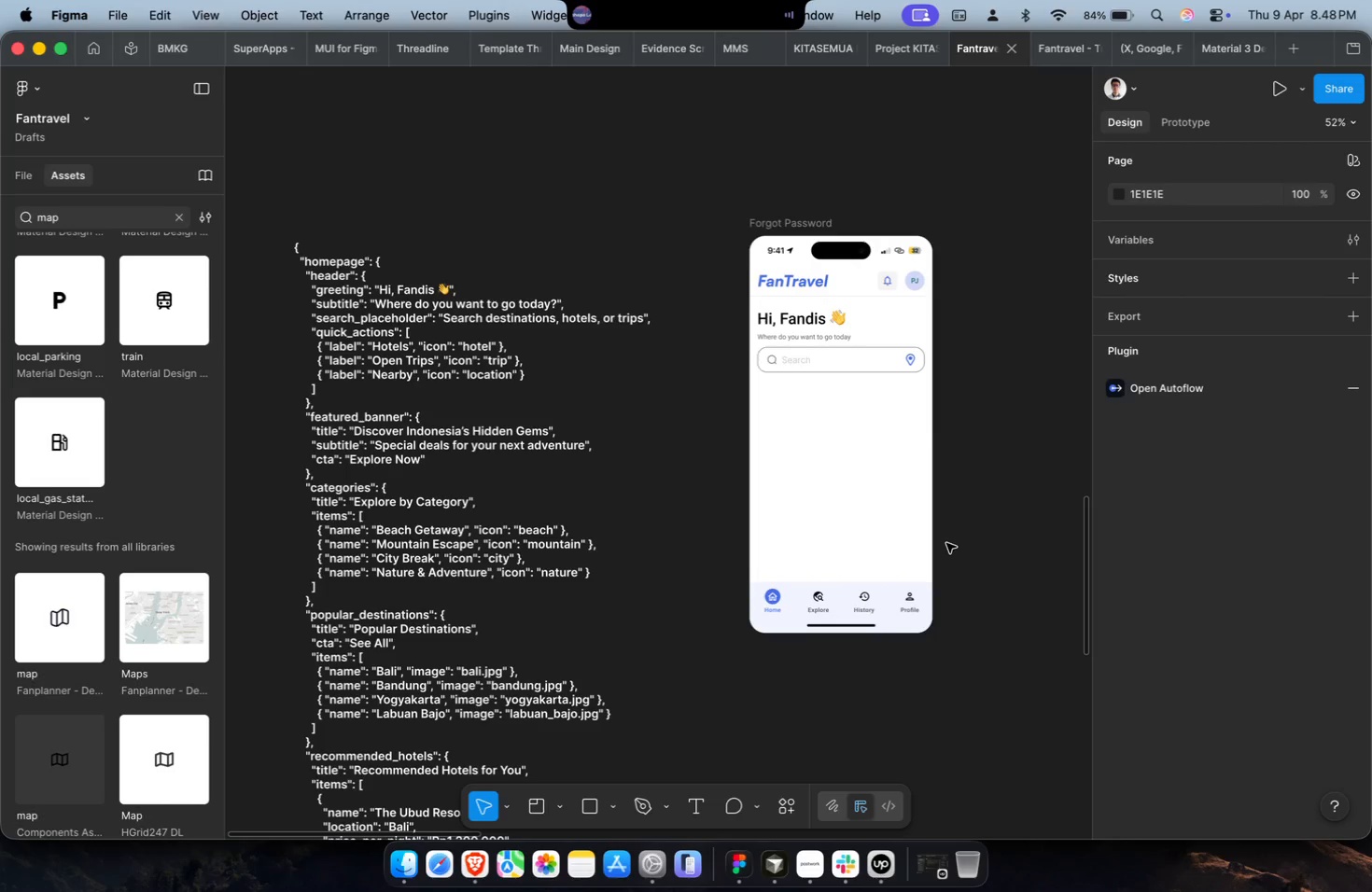 
hold_key(key=ShiftLeft, duration=0.32)
 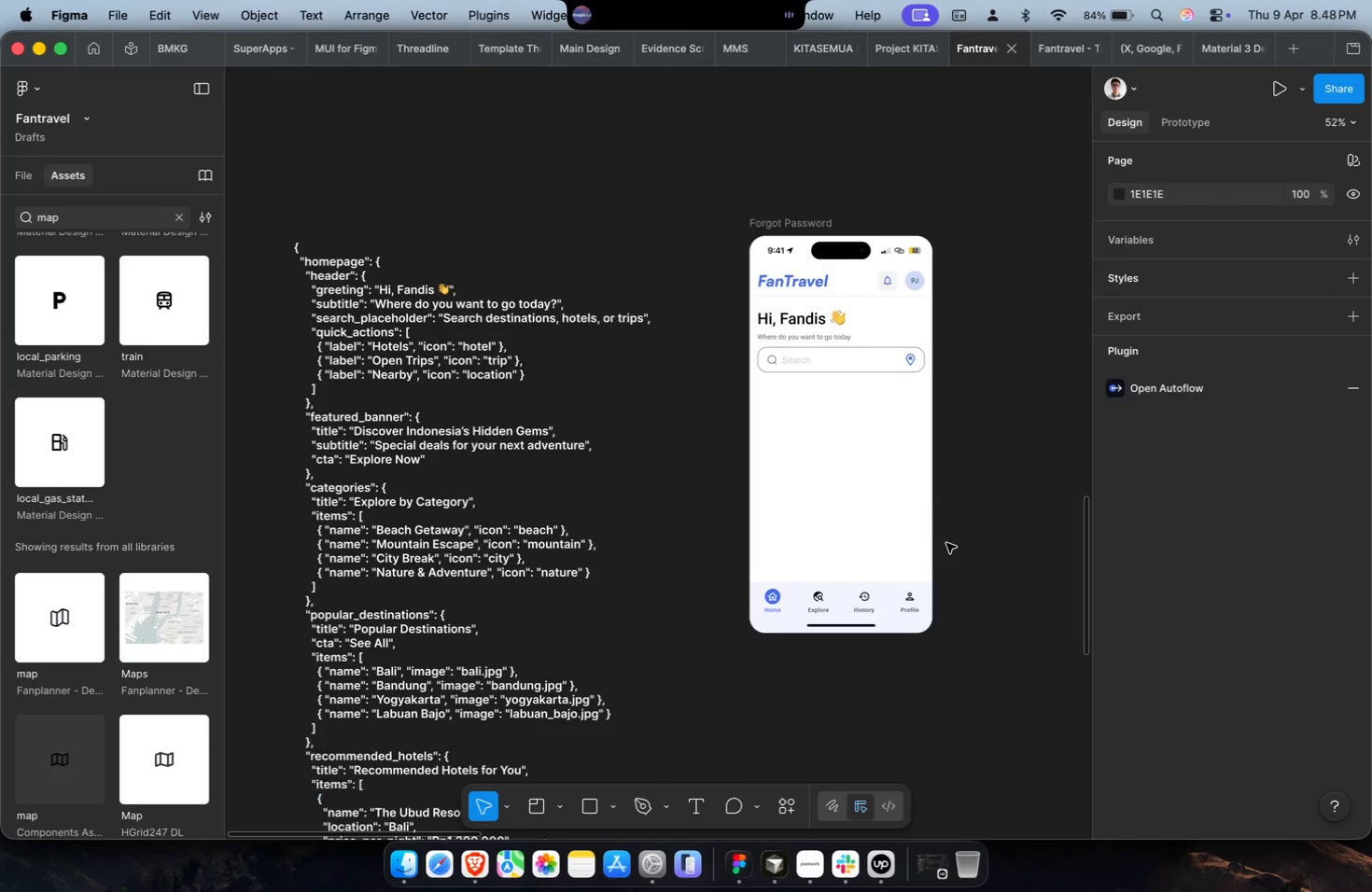 
hold_key(key=ShiftLeft, duration=0.36)
 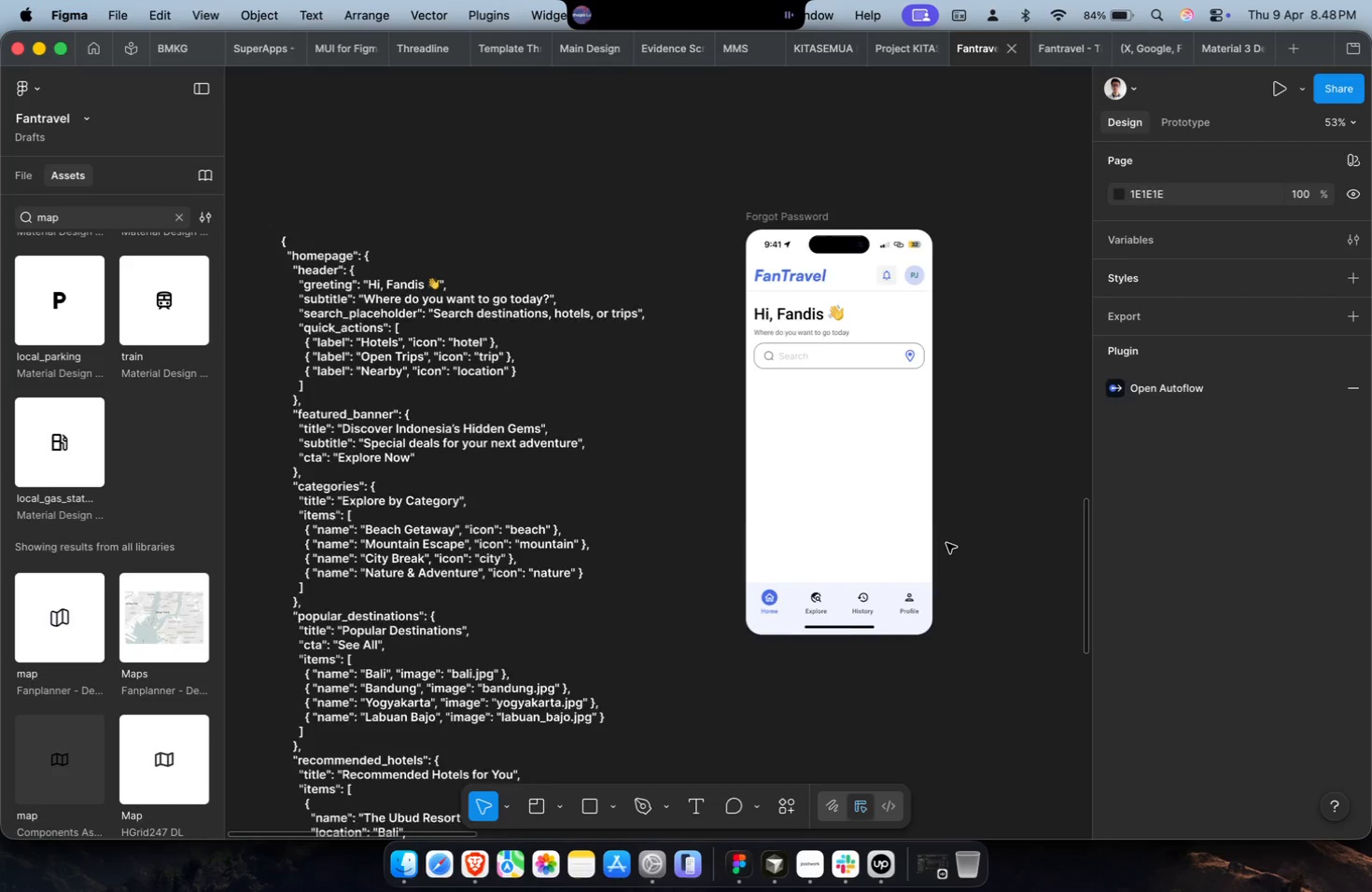 
scroll: coordinate [946, 543], scroll_direction: up, amount: 2.0
 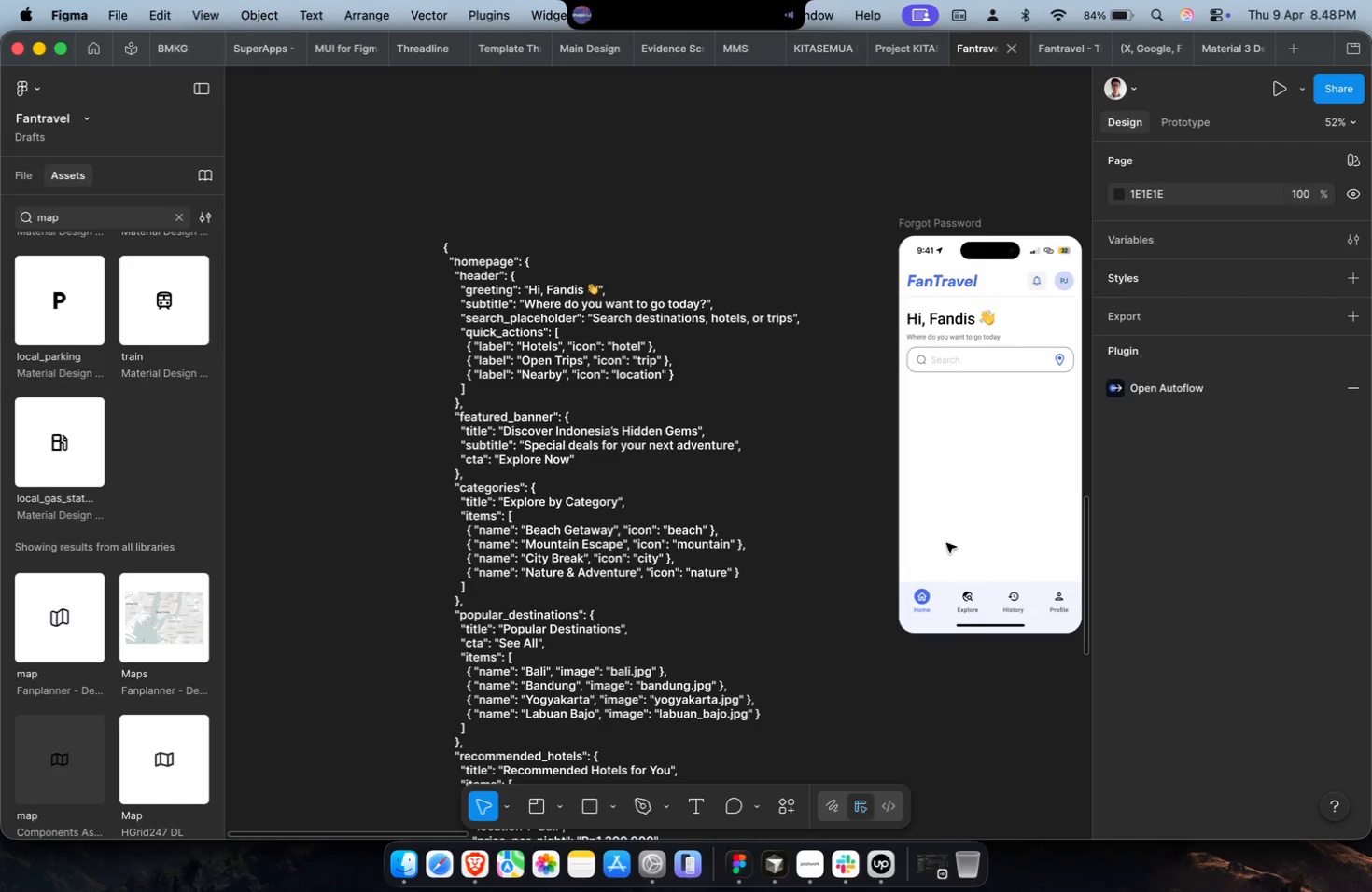 
scroll: coordinate [946, 543], scroll_direction: down, amount: 2.0
 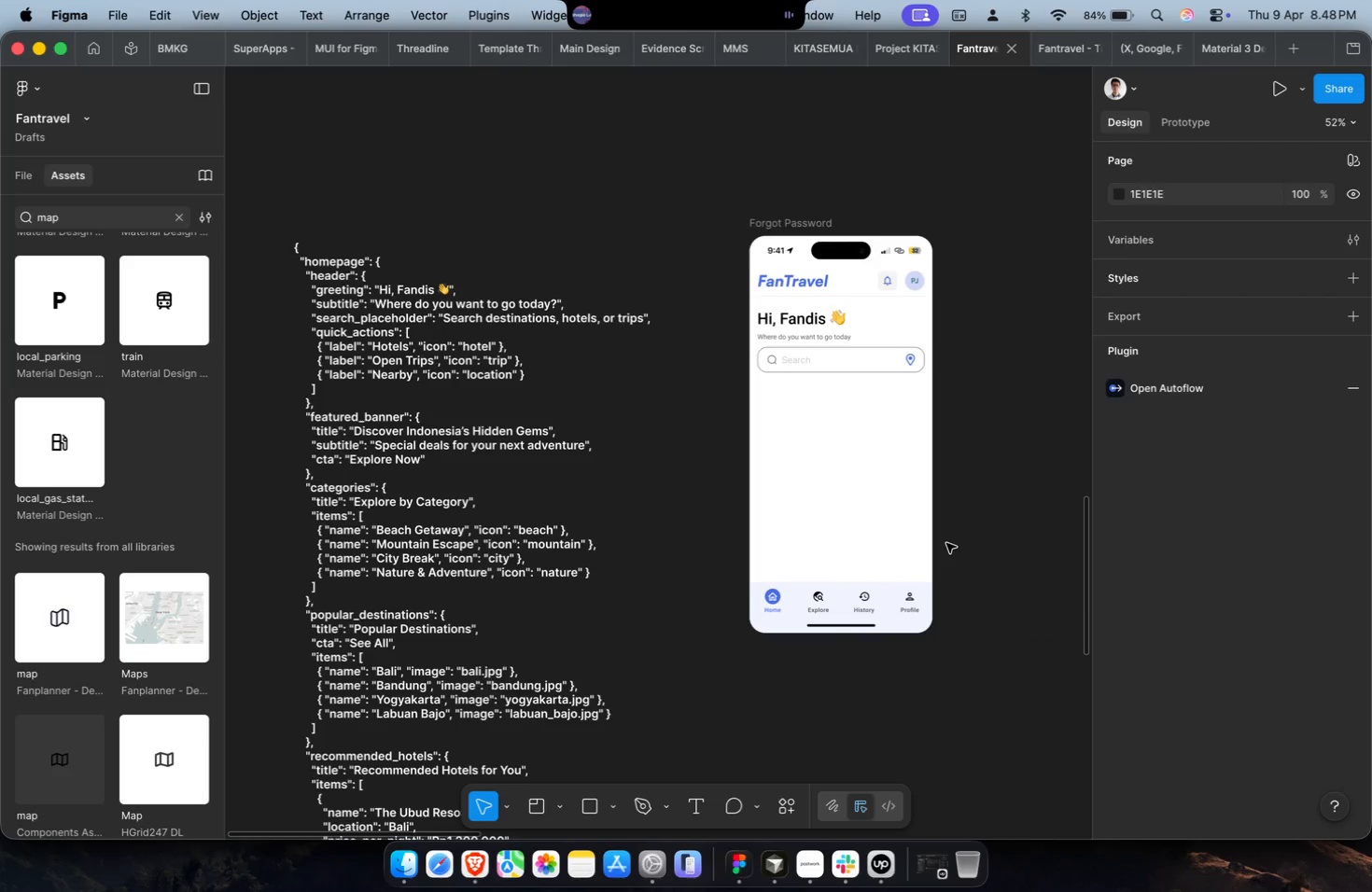 
hold_key(key=CommandLeft, duration=0.32)
scroll: coordinate [934, 532], scroll_direction: up, amount: 3.0
 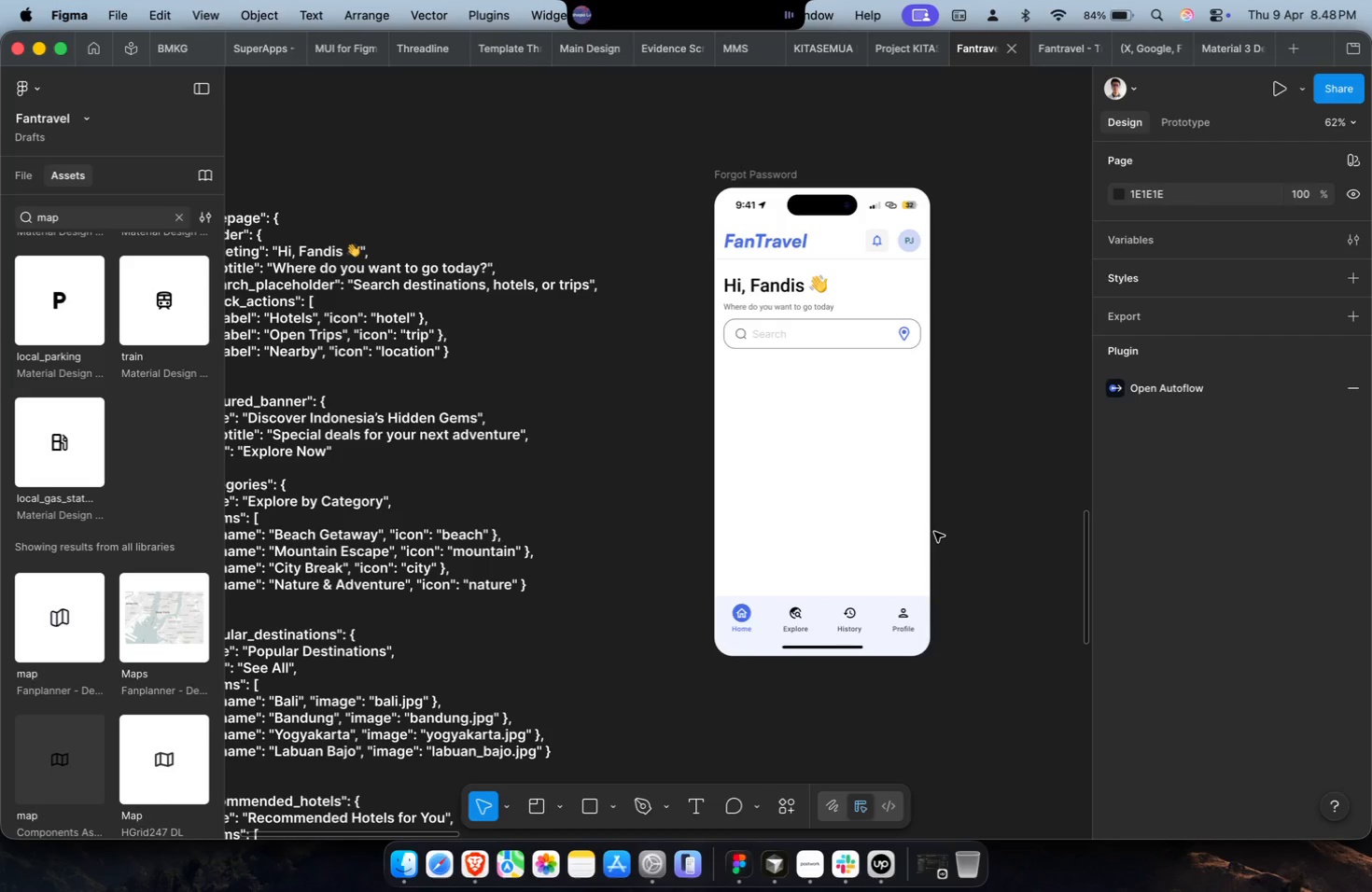 
wait(9.13)
 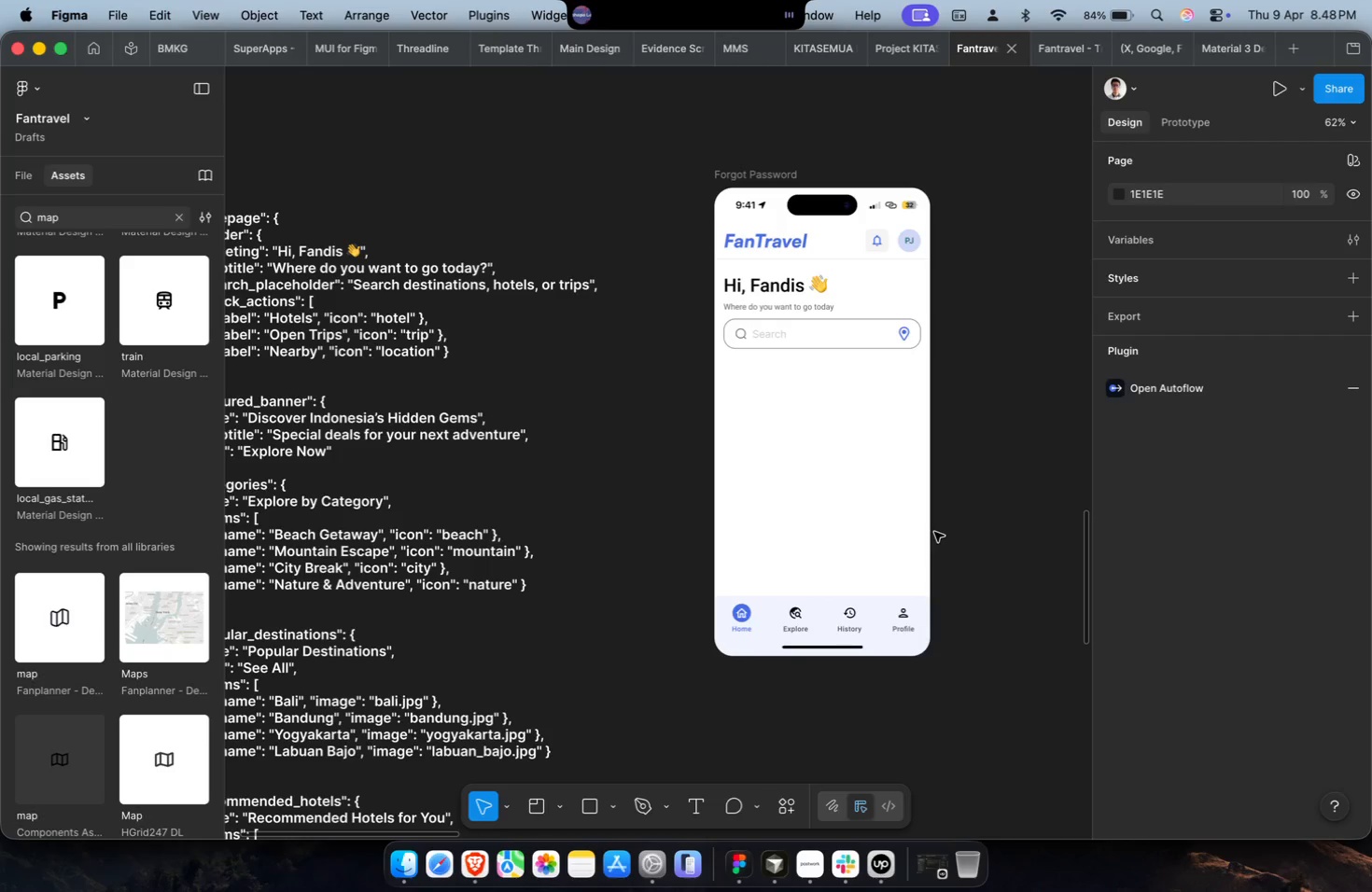 
key(Meta+C)
 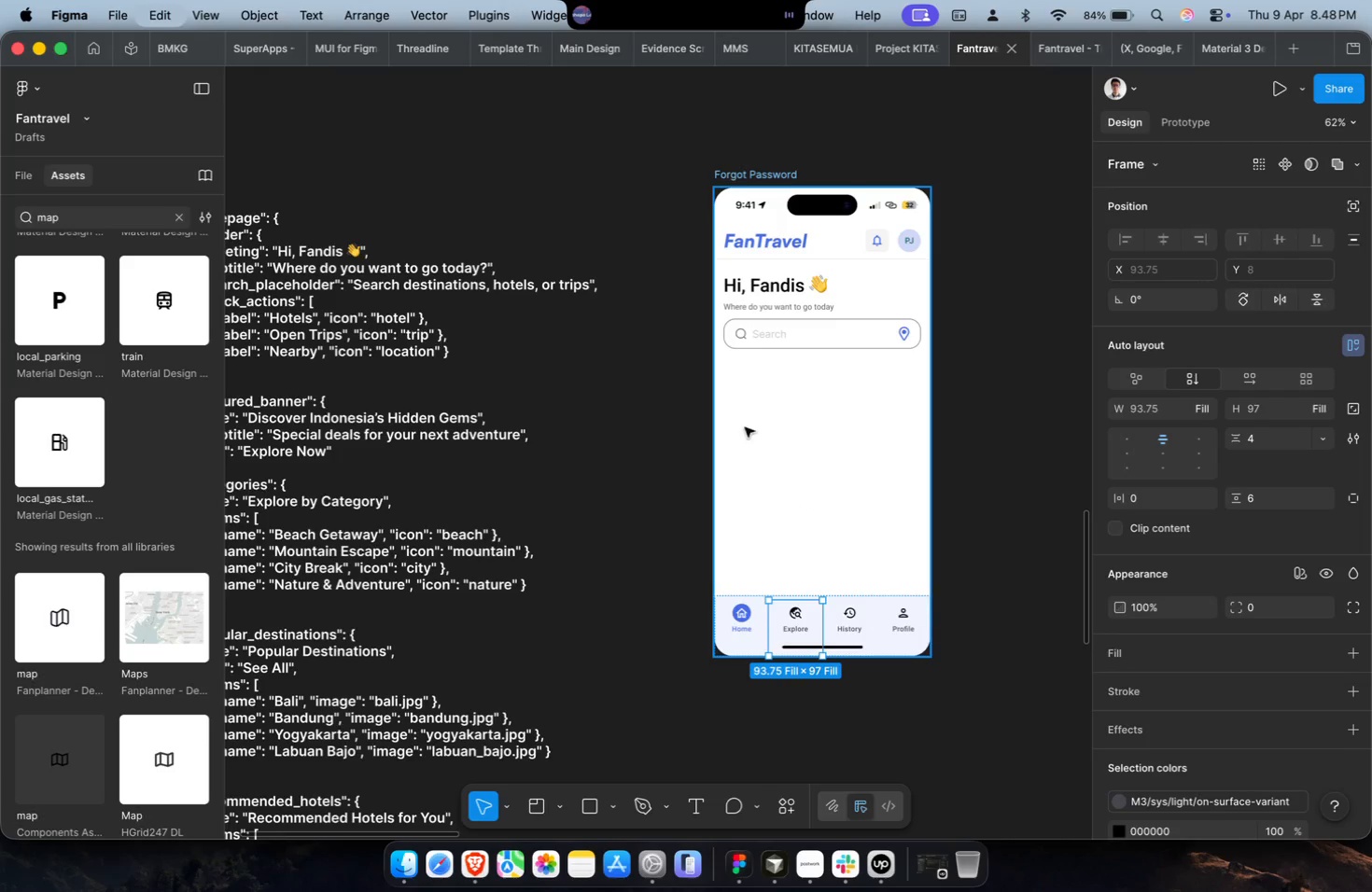 
left_click([749, 378])
 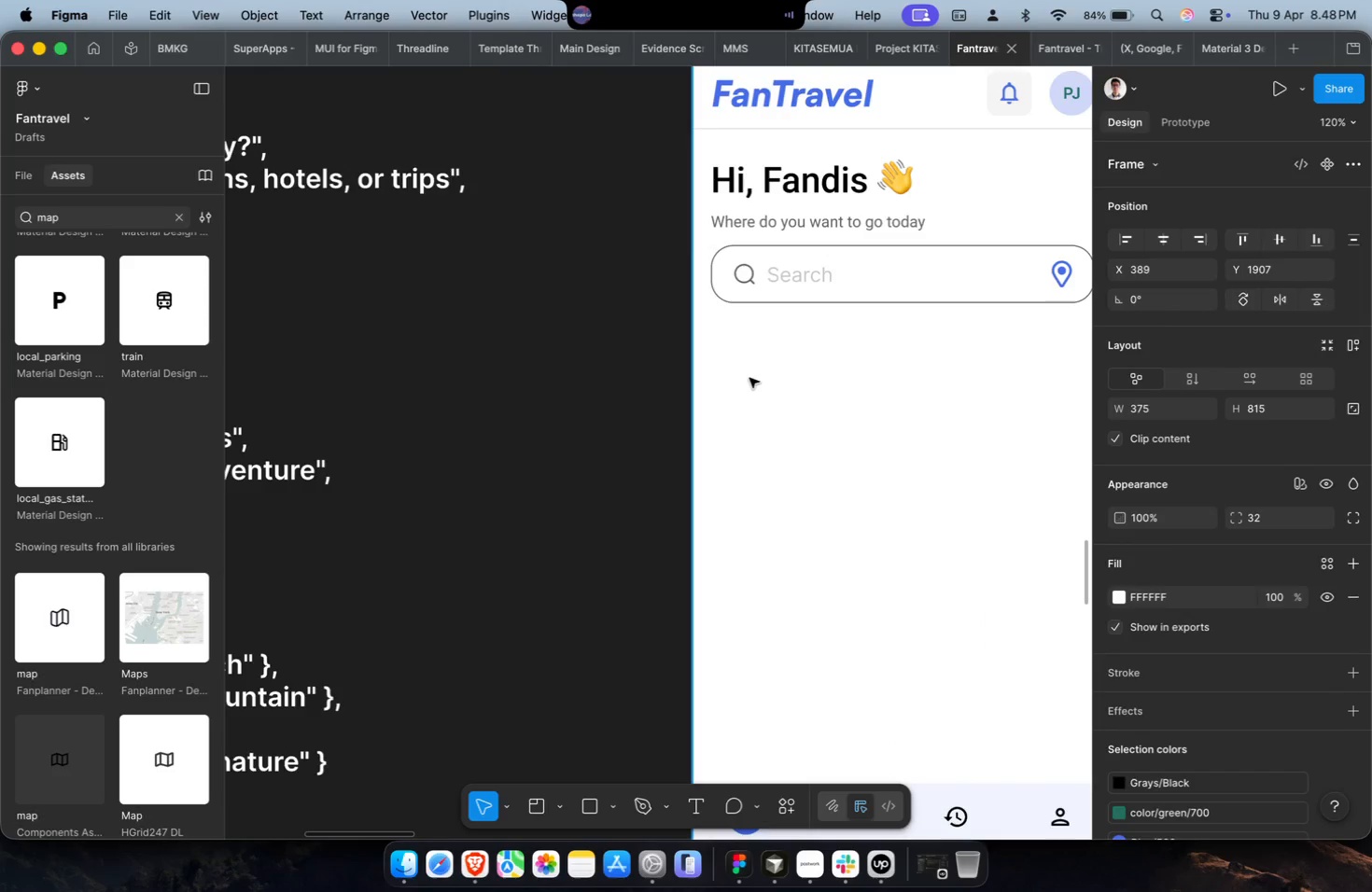 
key(Meta+V)
 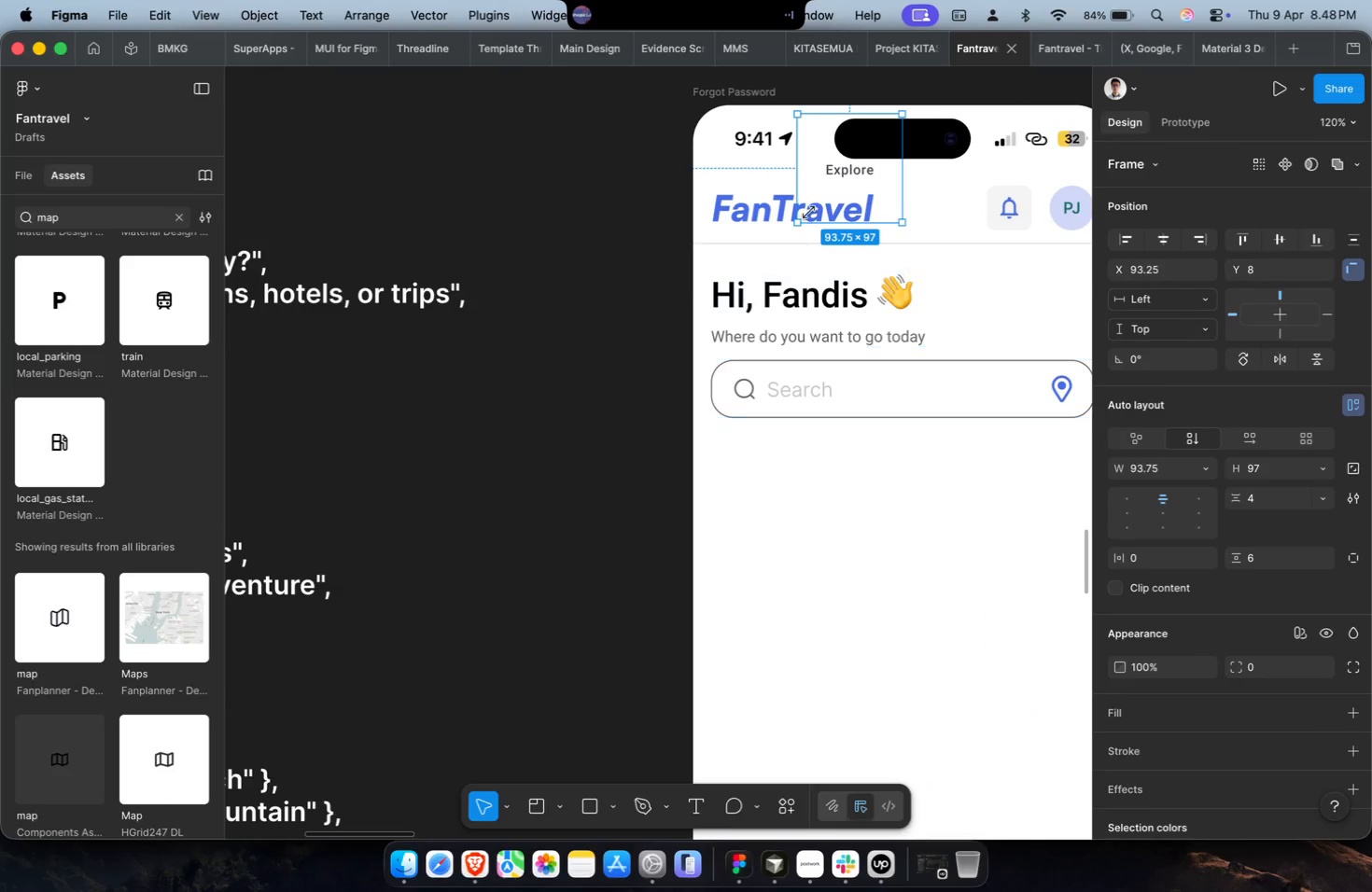 
scroll: coordinate [736, 397], scroll_direction: up, amount: 7.0
 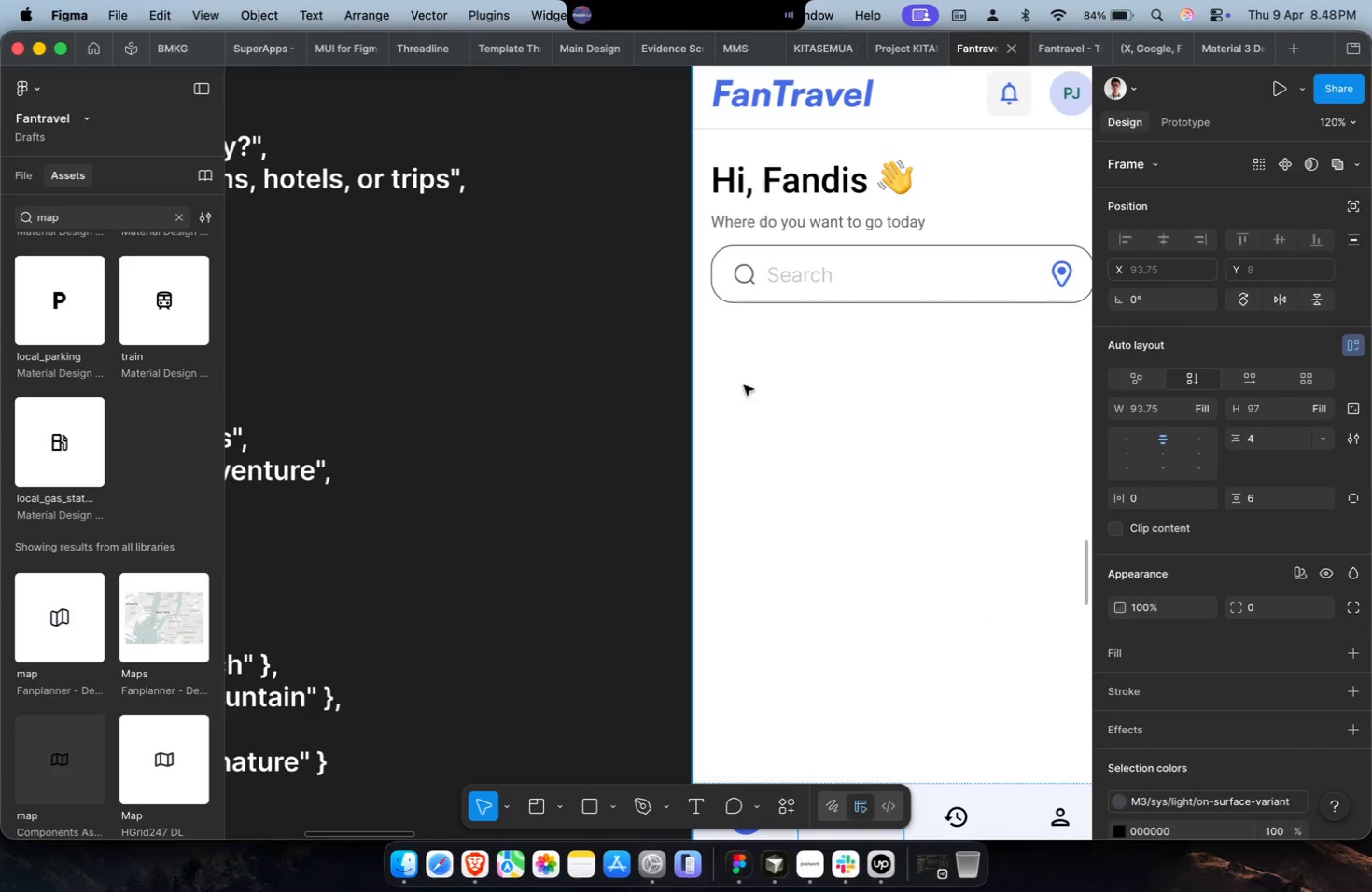 
left_click_drag(start_coordinate=[836, 191], to_coordinate=[726, 506])
 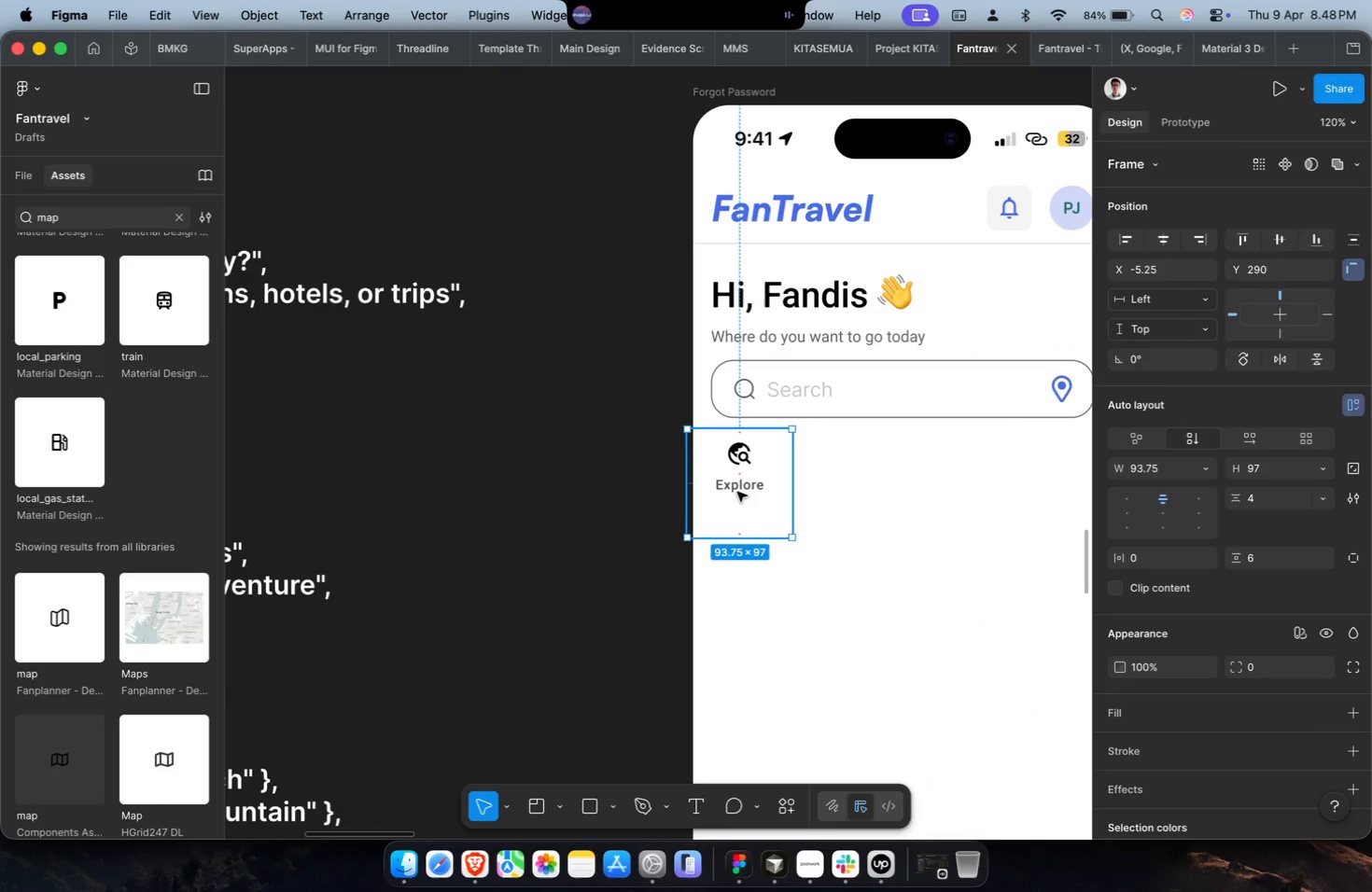 
left_click_drag(start_coordinate=[735, 489], to_coordinate=[758, 495])
 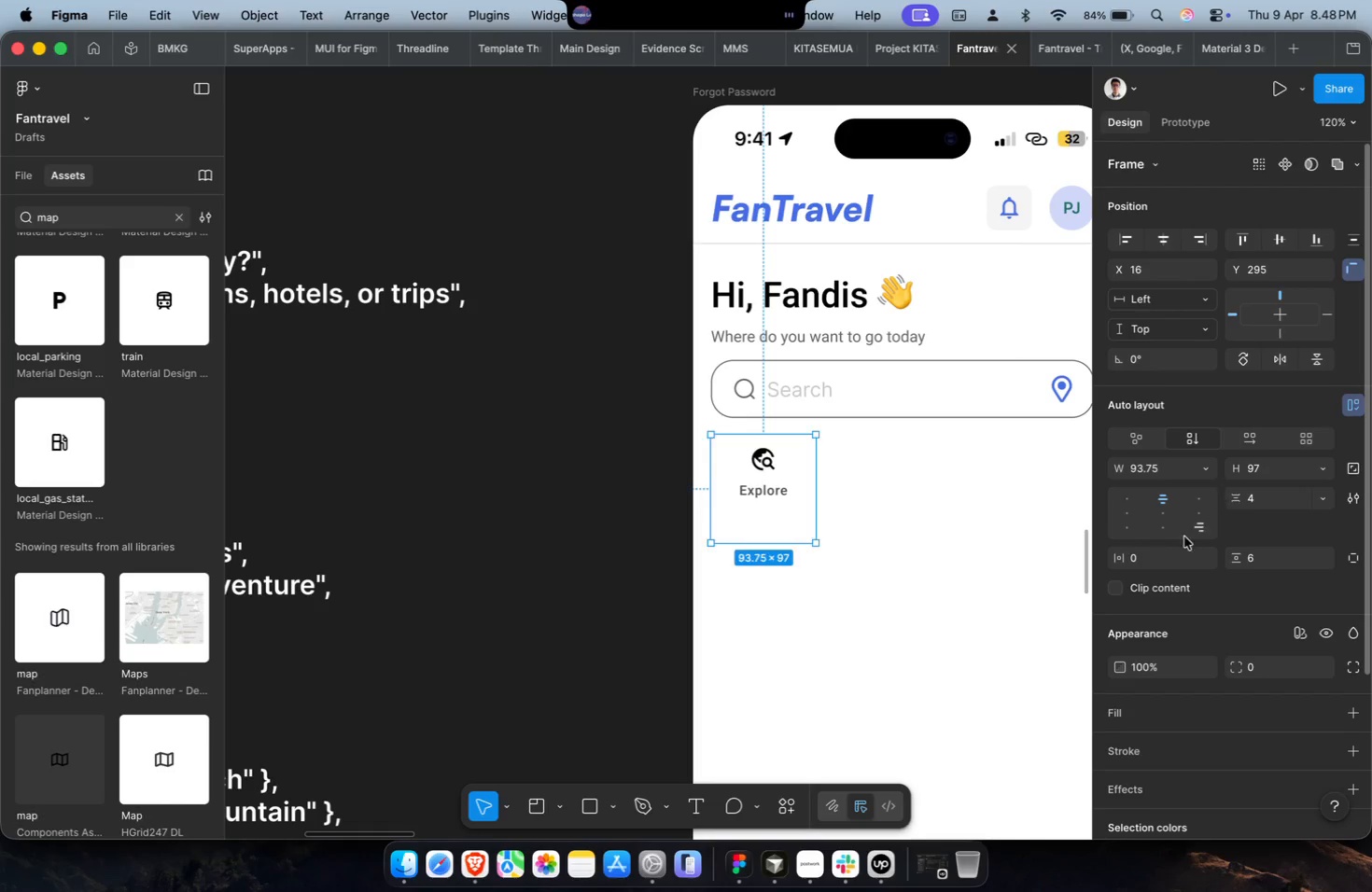 
key(Meta+Shift+G)
 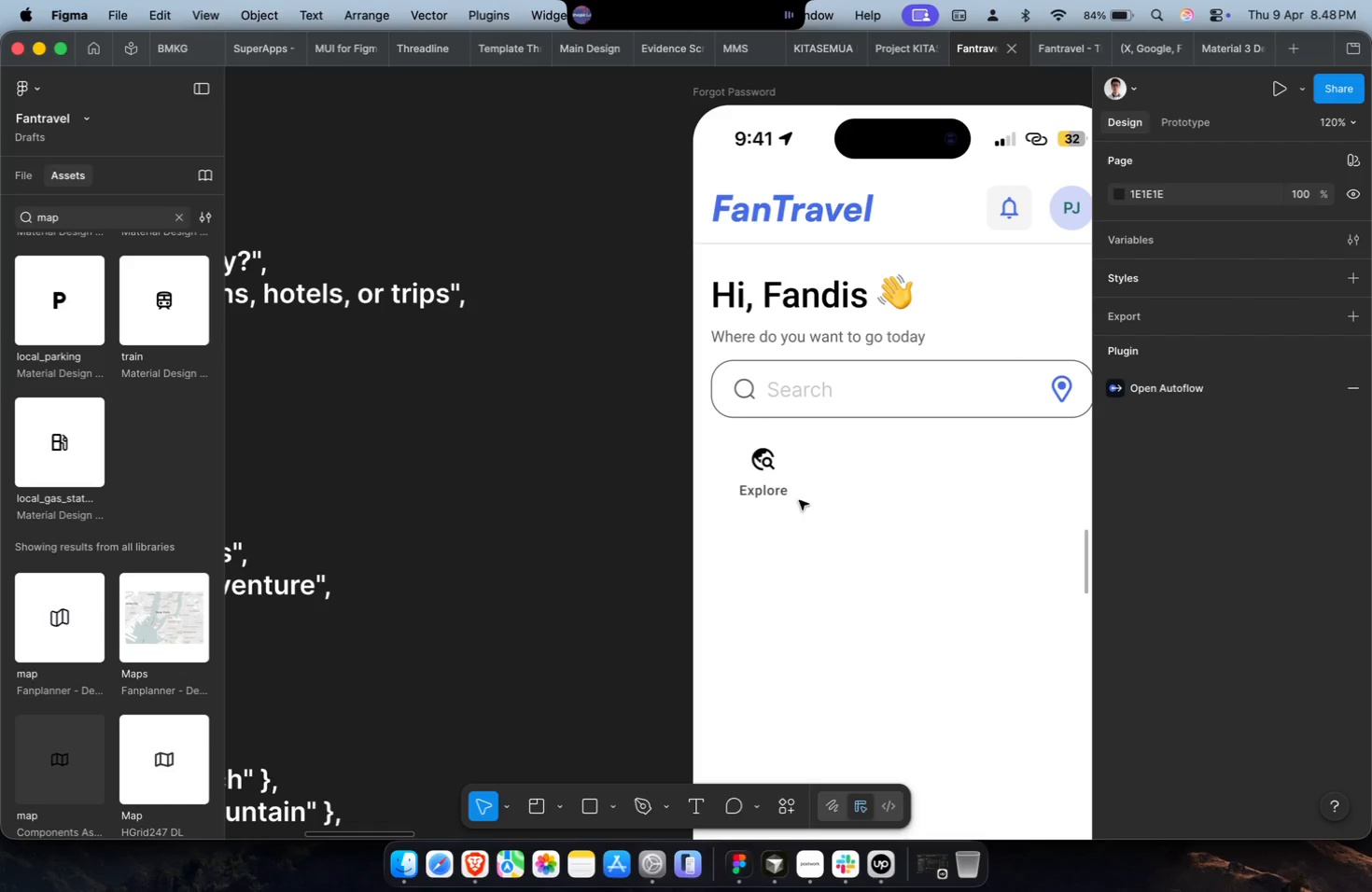 
double_click([776, 484])
 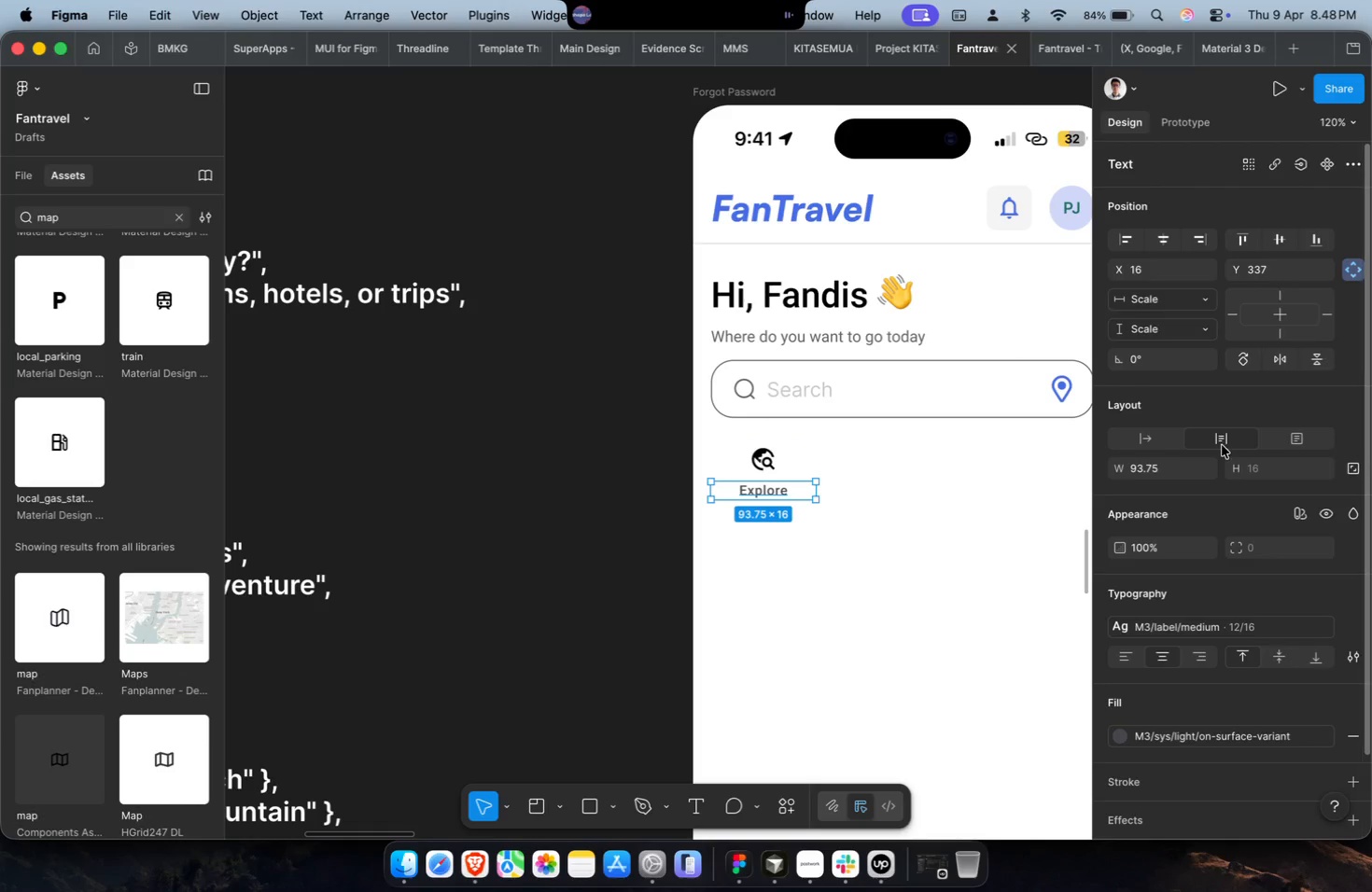 
left_click([1155, 436])
 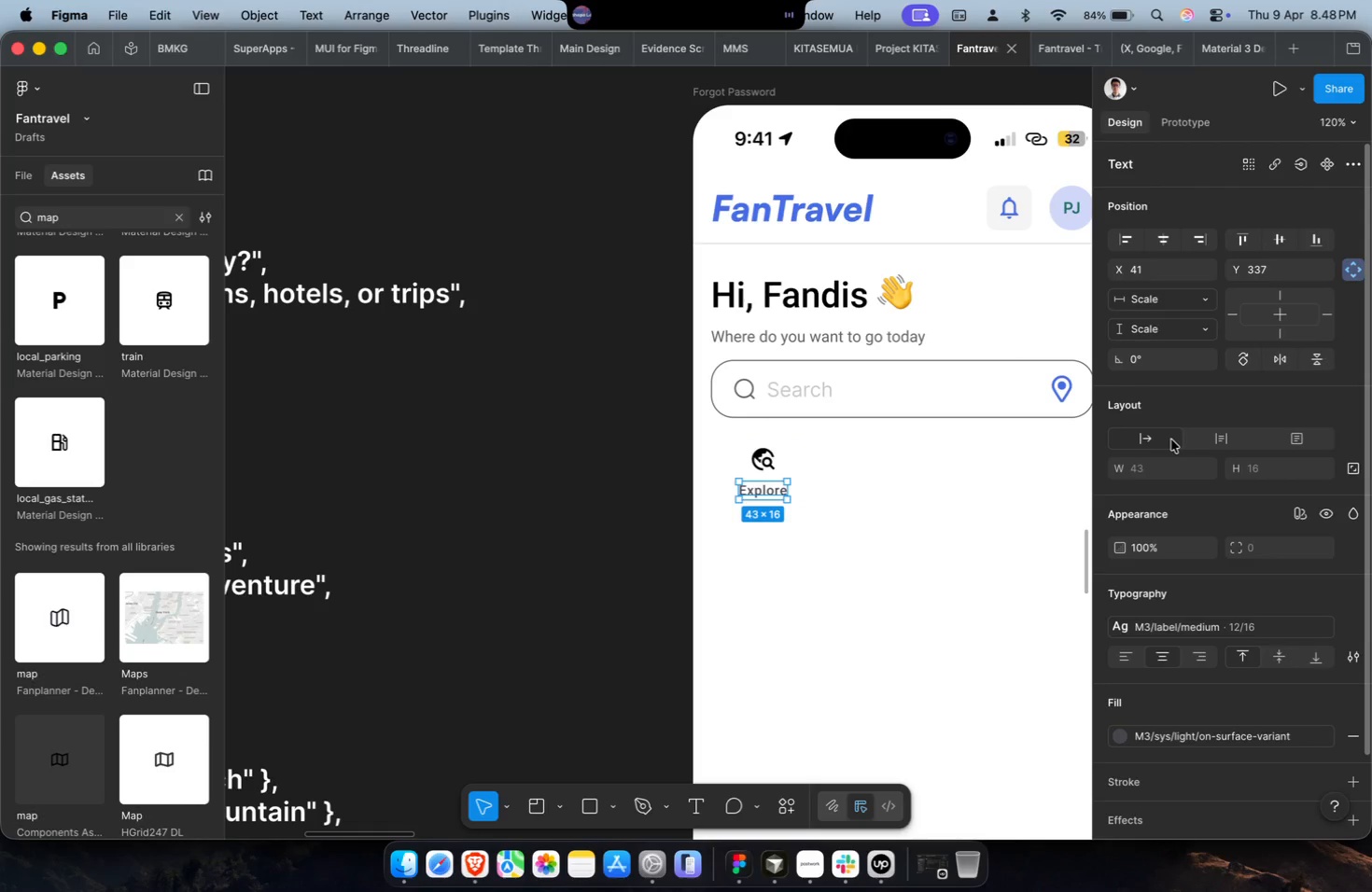 
left_click([772, 467])
 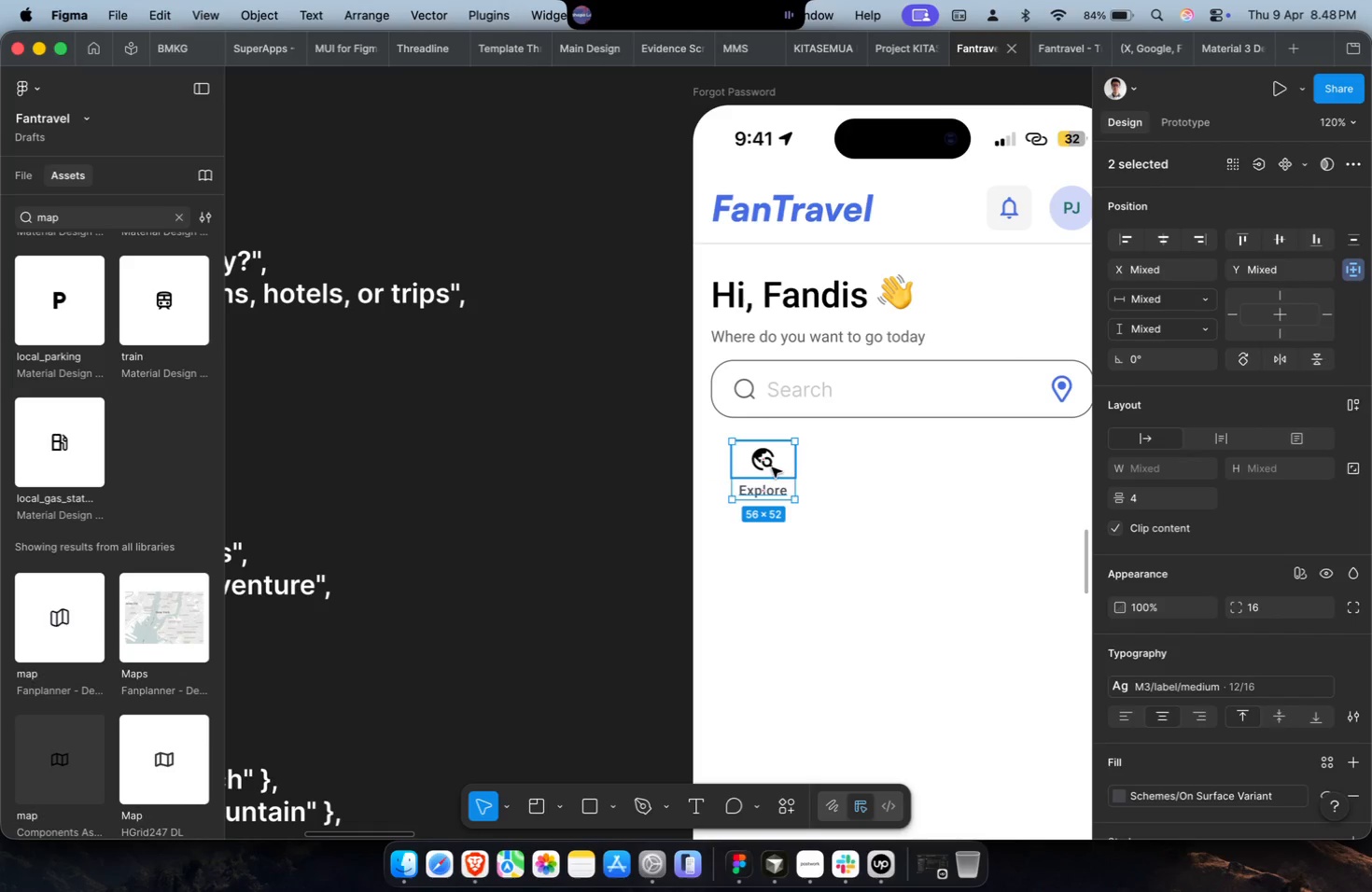 
key(Shift+A)
 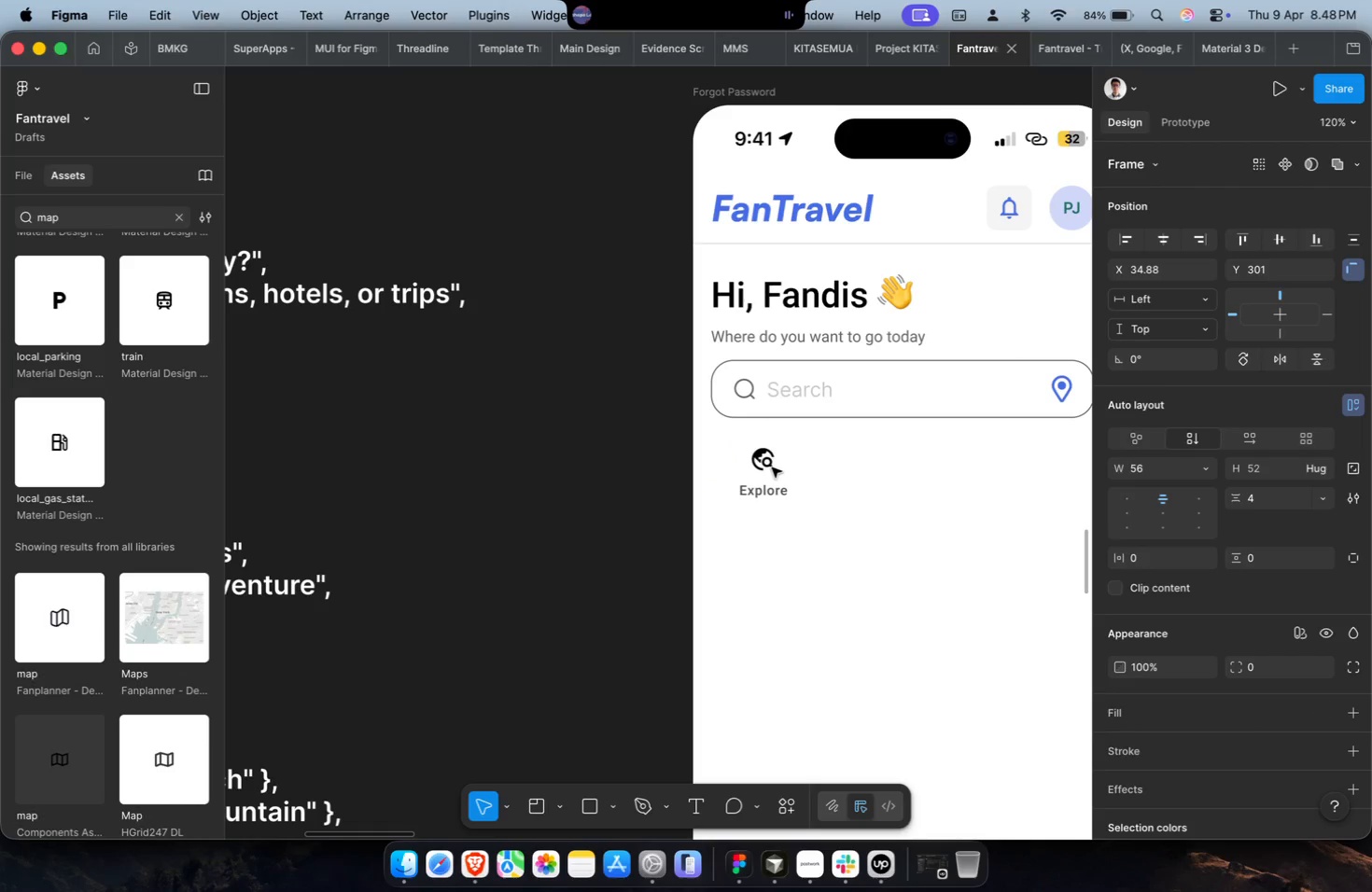 
key(Meta+CommandLeft)
 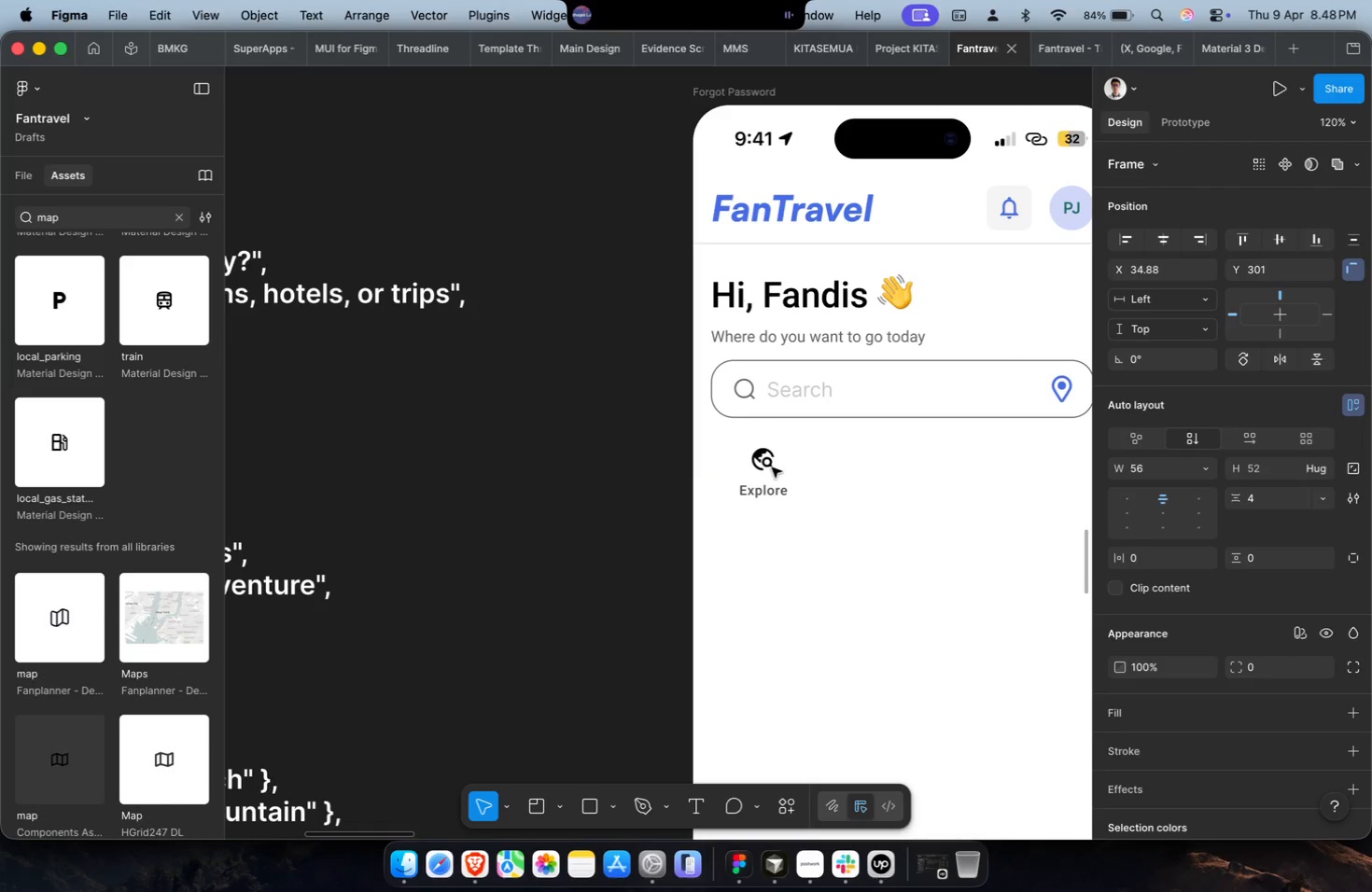 
key(Meta+Z)
 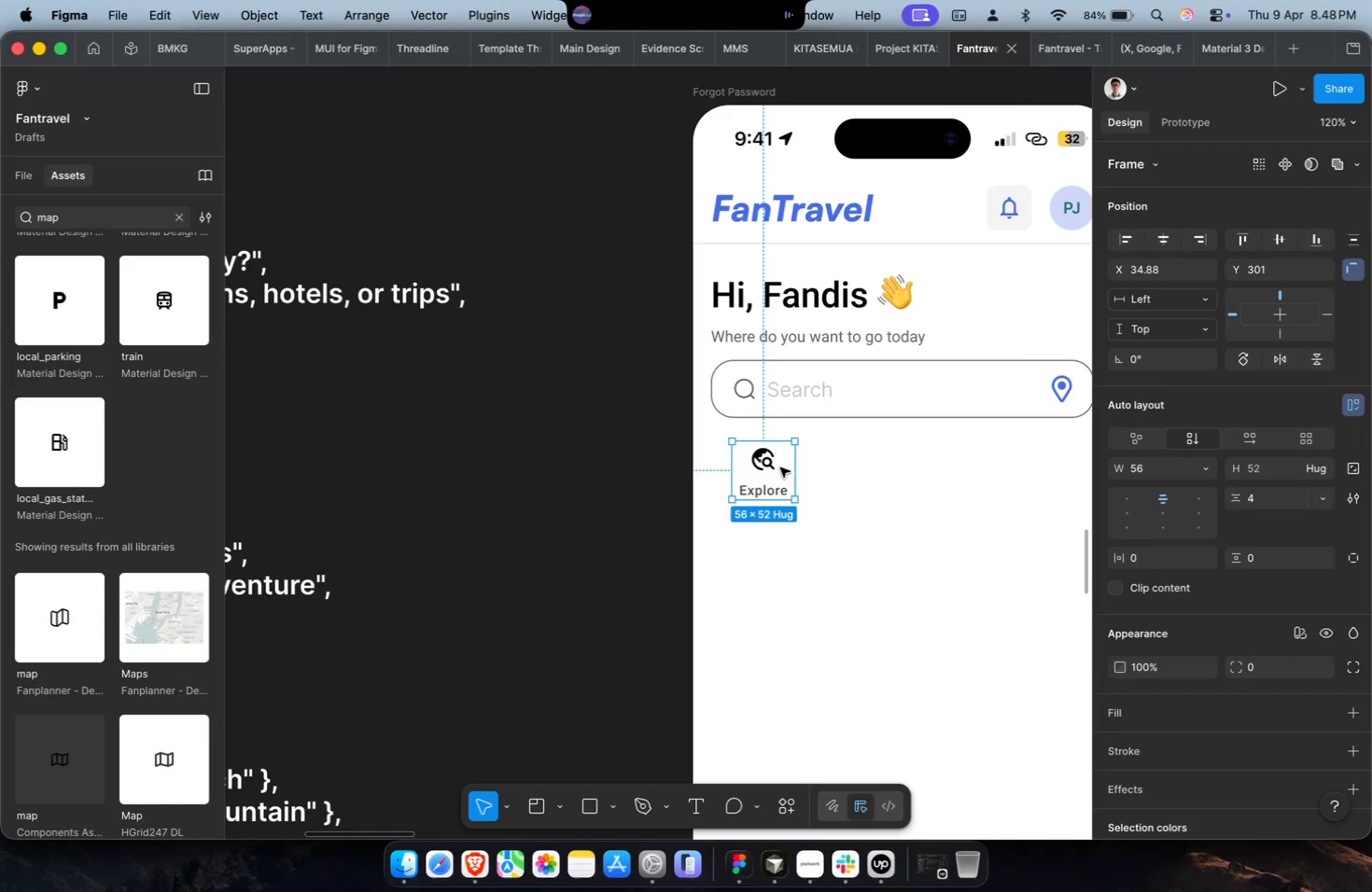 
left_click([757, 461])
 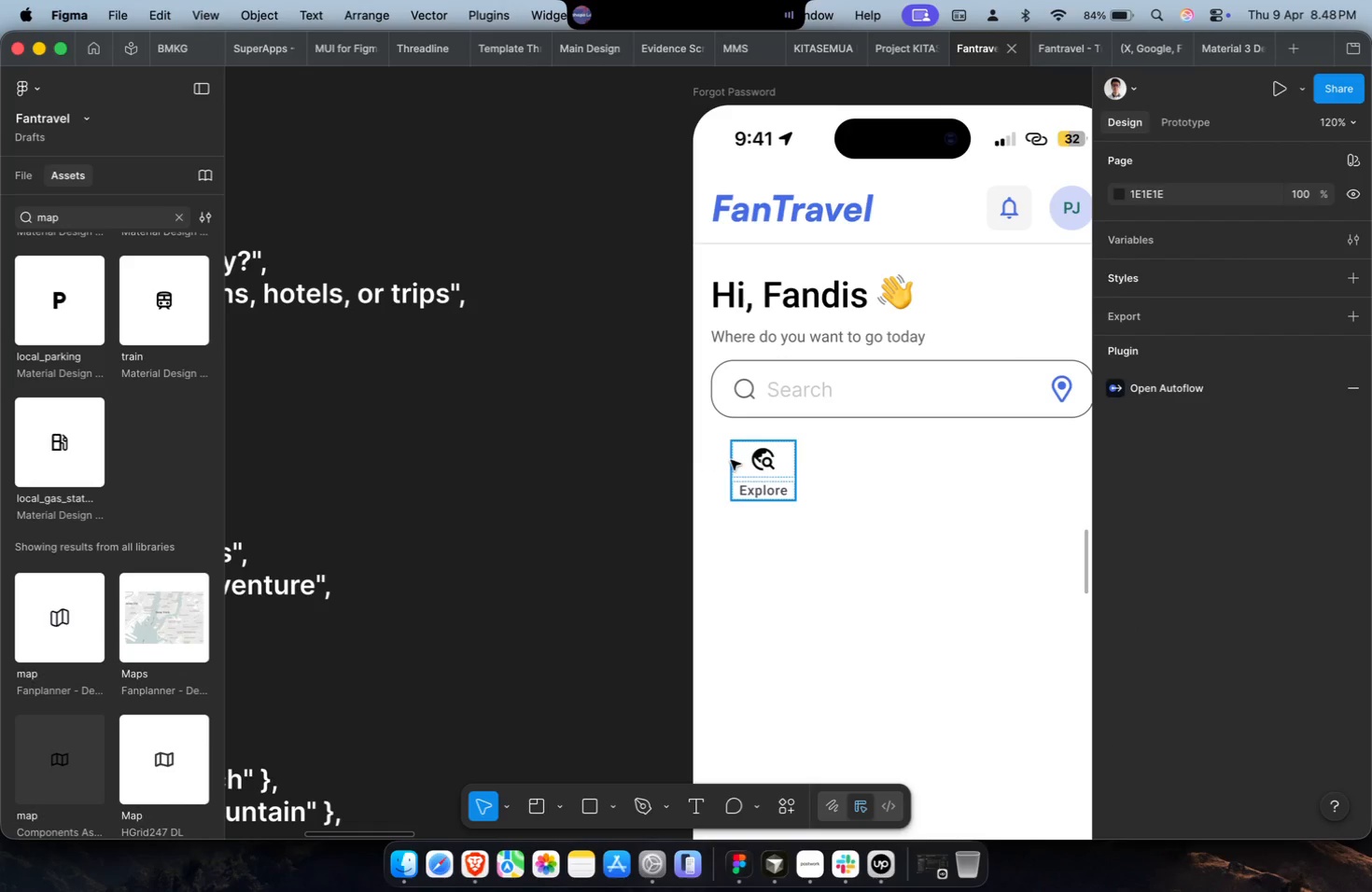 
triple_click([749, 459])
 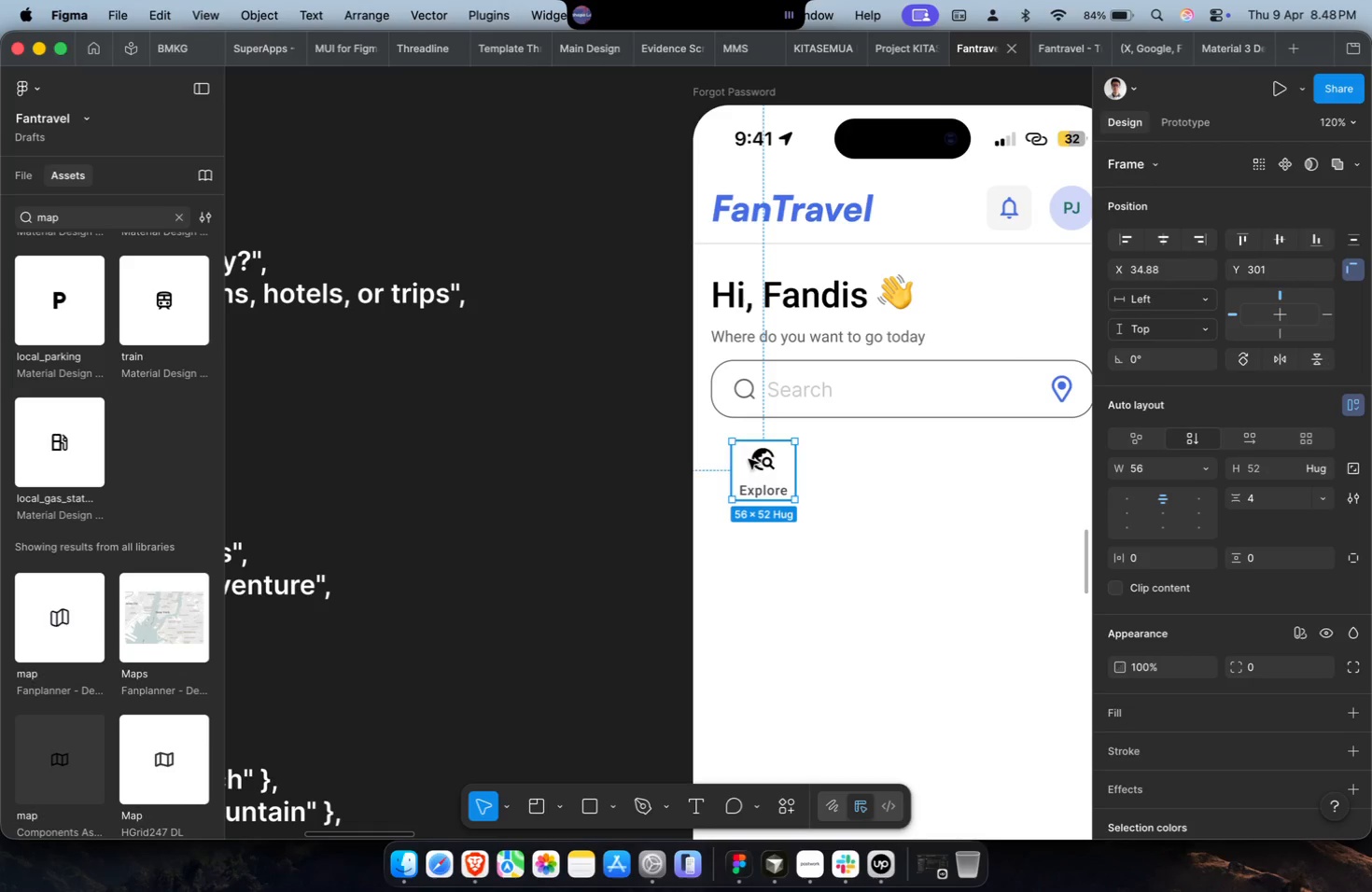 
key(Meta+Shift+G)
 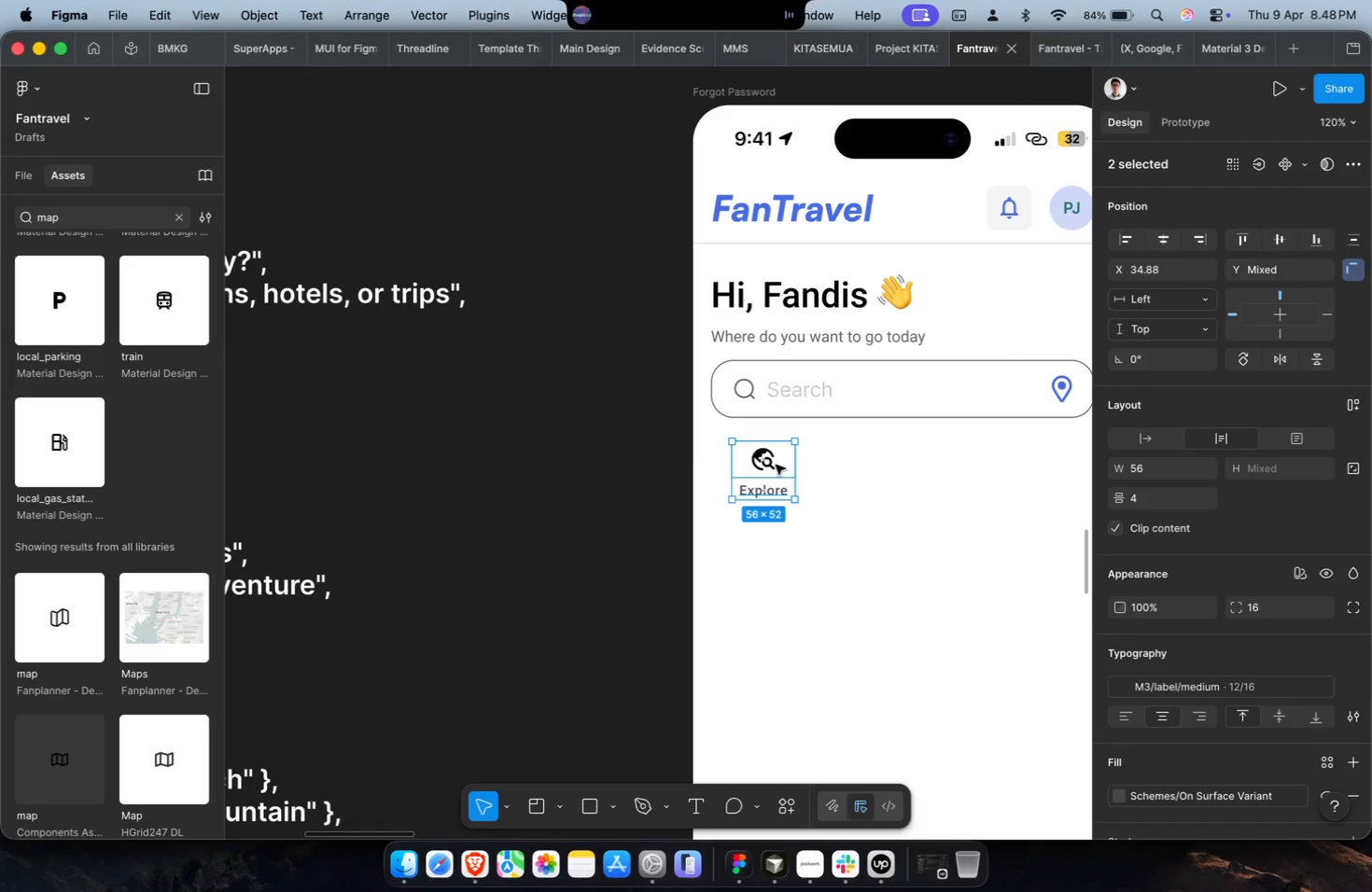 
left_click([770, 462])
 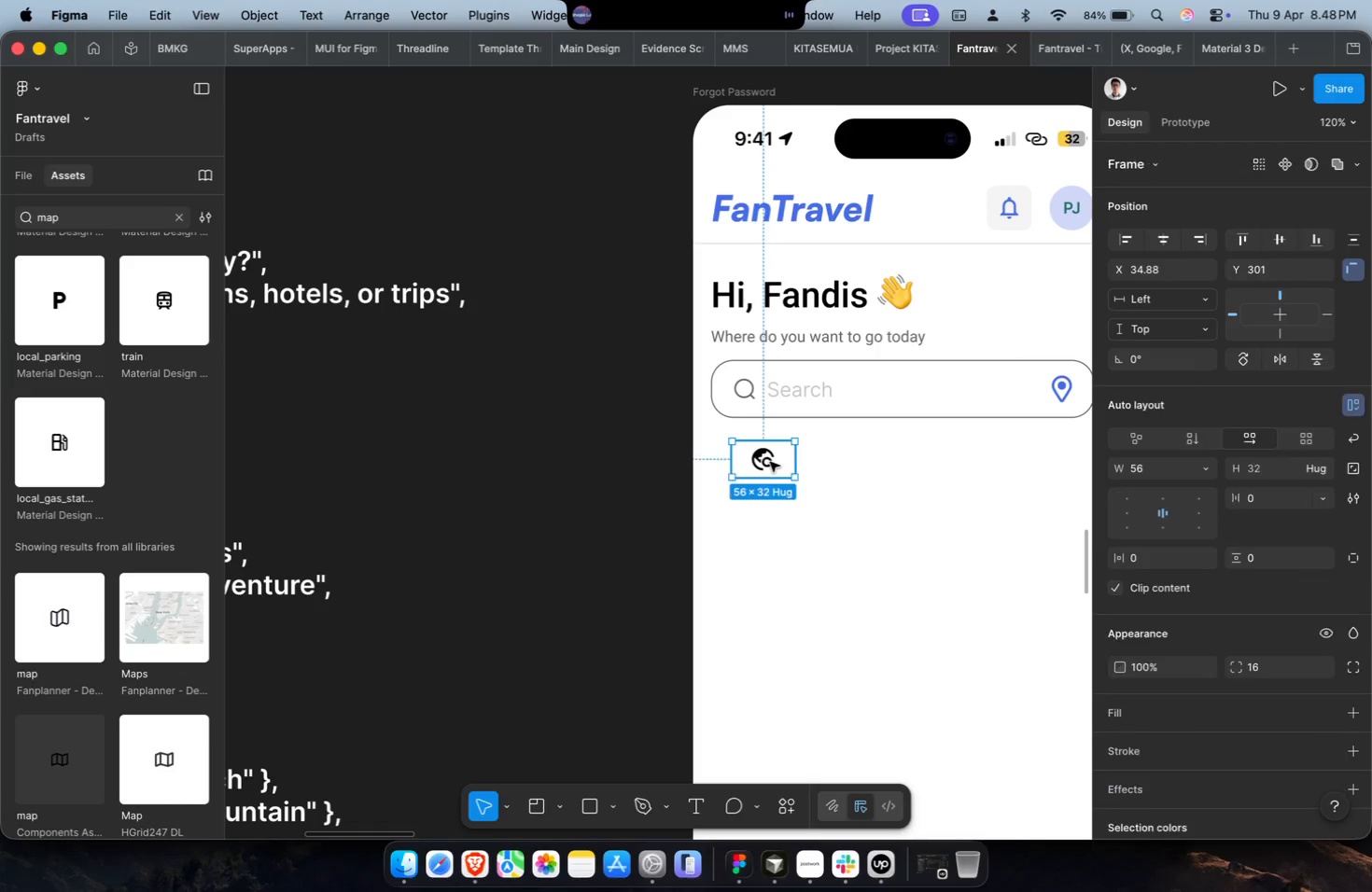 
key(Meta+CommandLeft)
 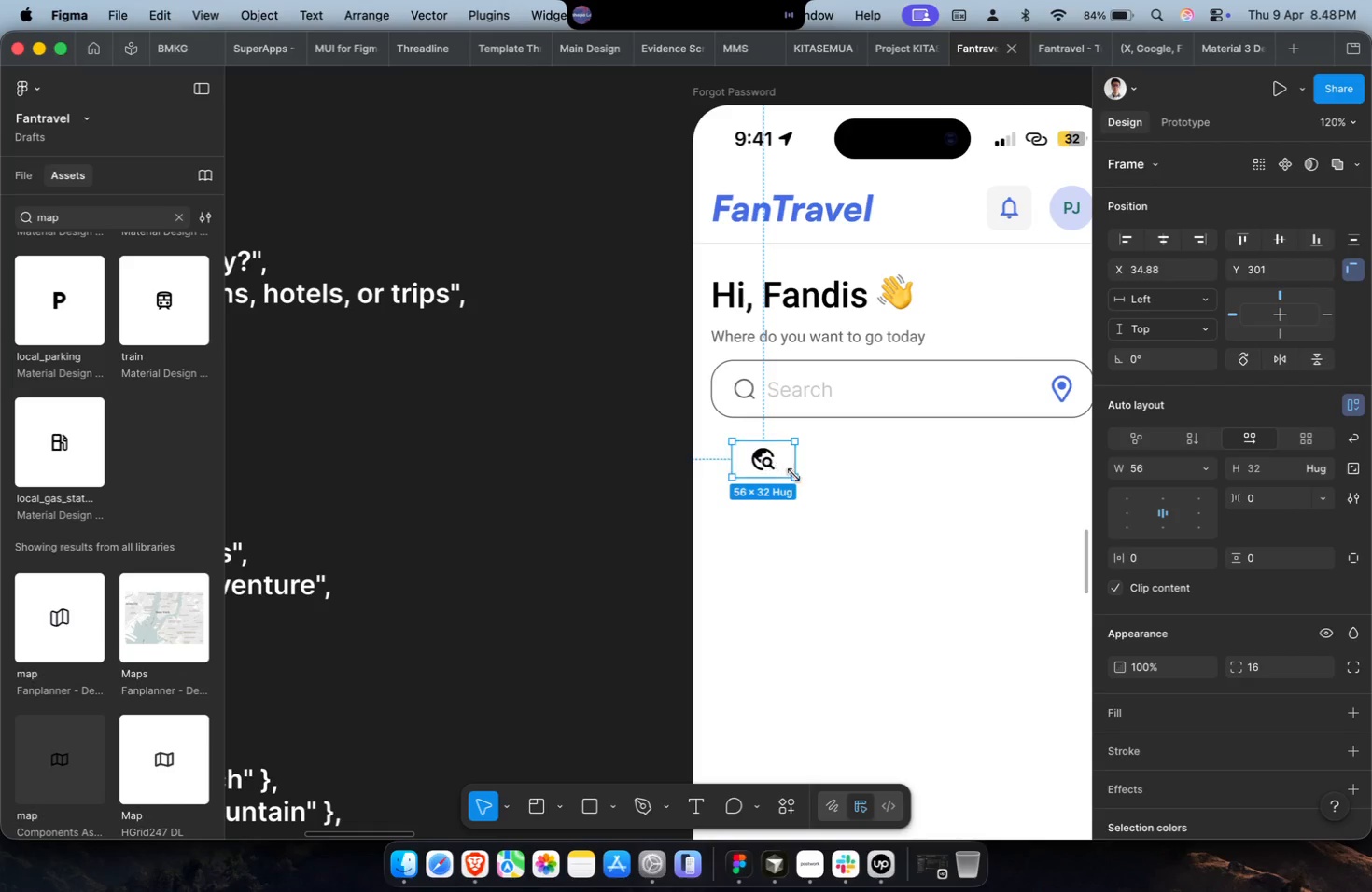 
key(Meta+Shift+G)
 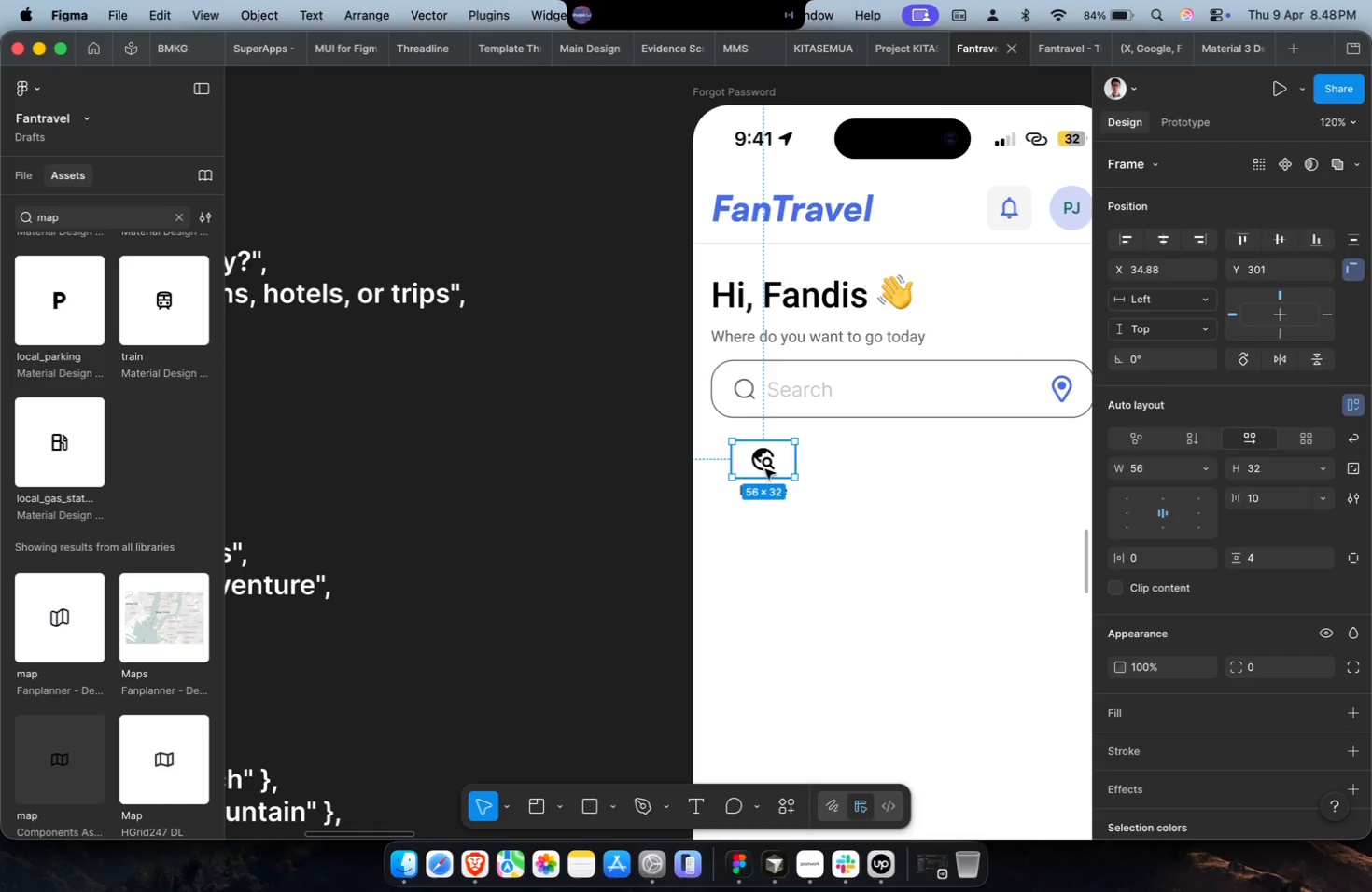 
key(Meta+CommandLeft)
 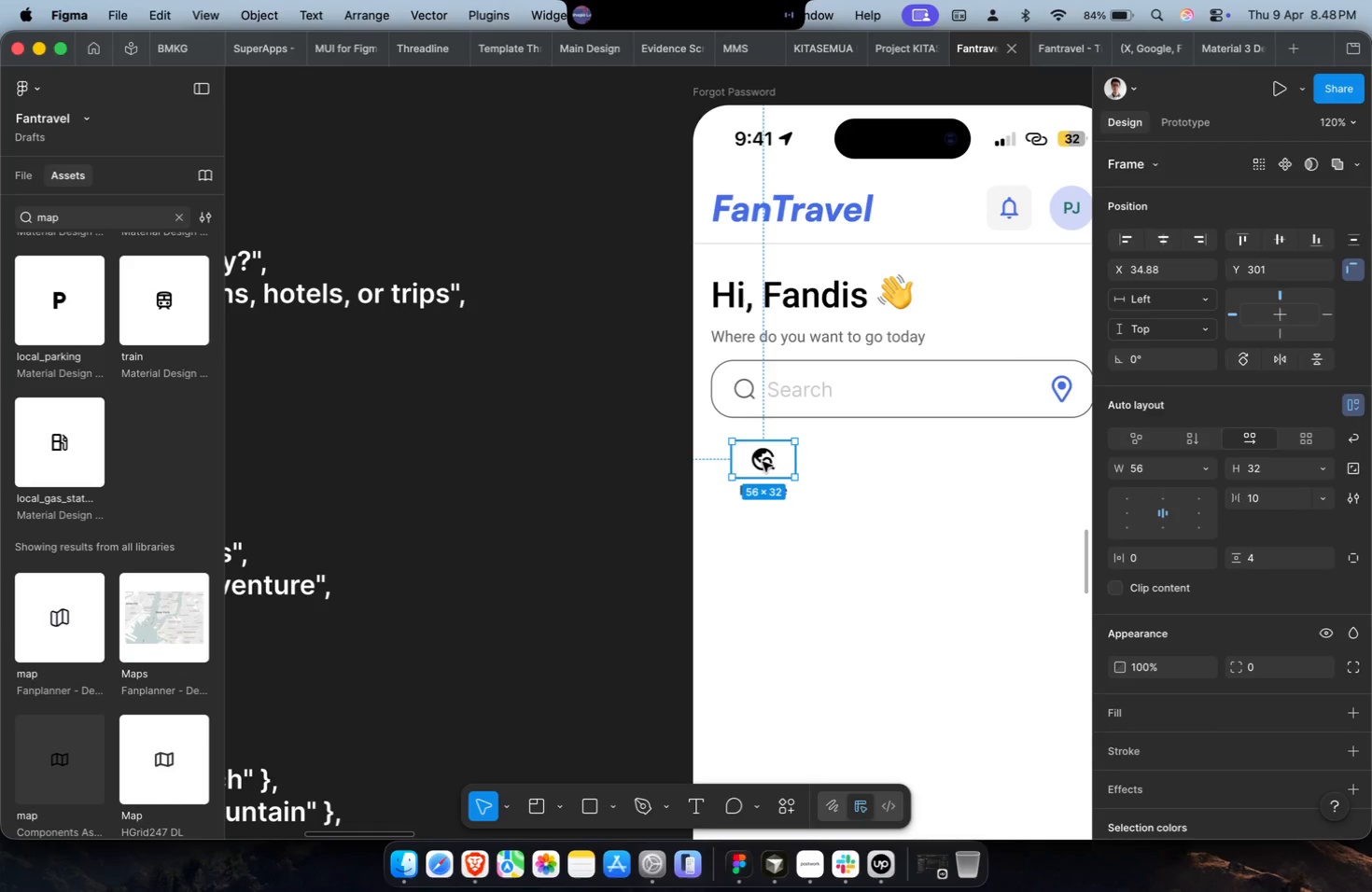 
key(Meta+Shift+ShiftLeft)
 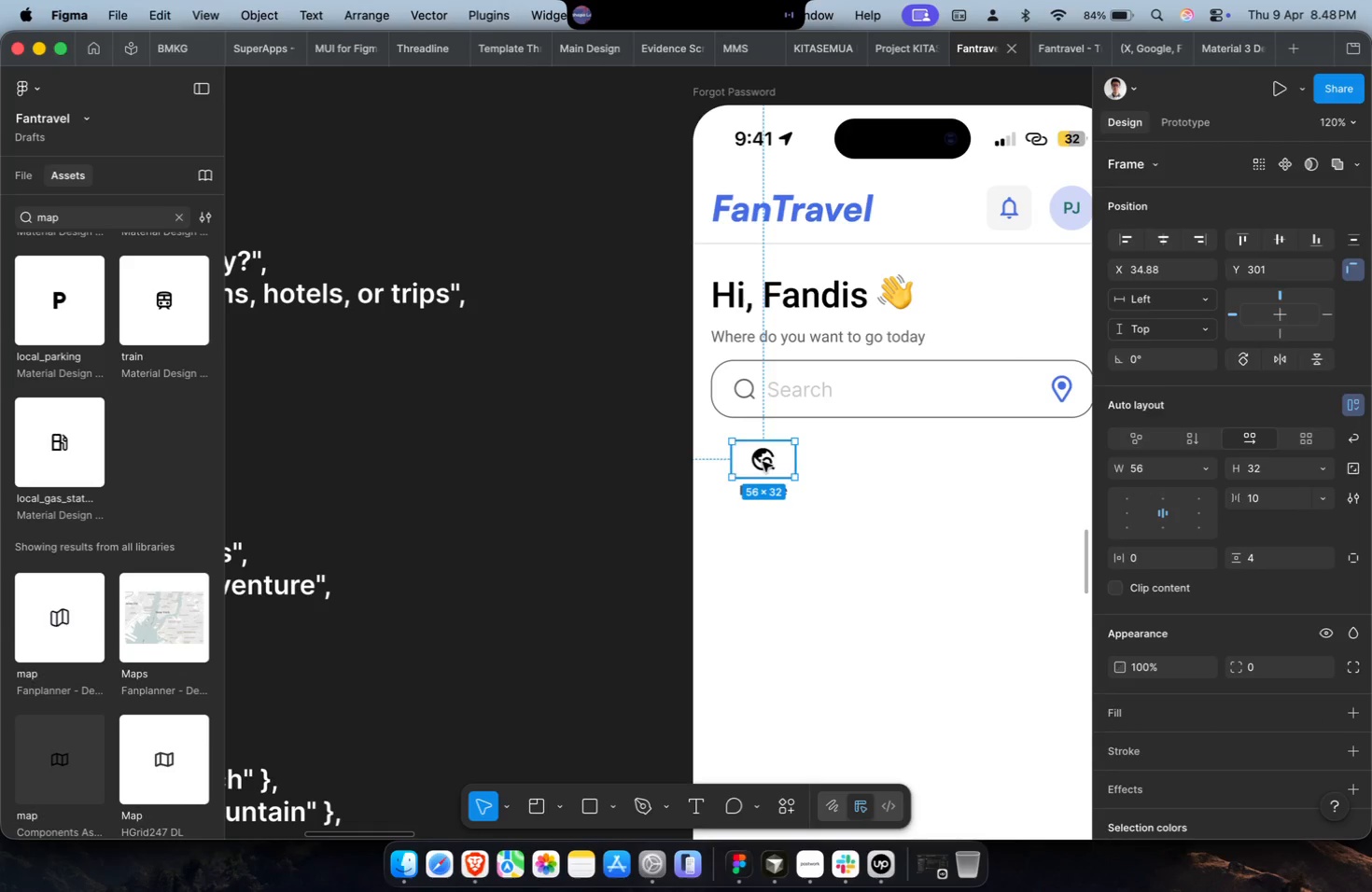 
key(Meta+Shift+G)
 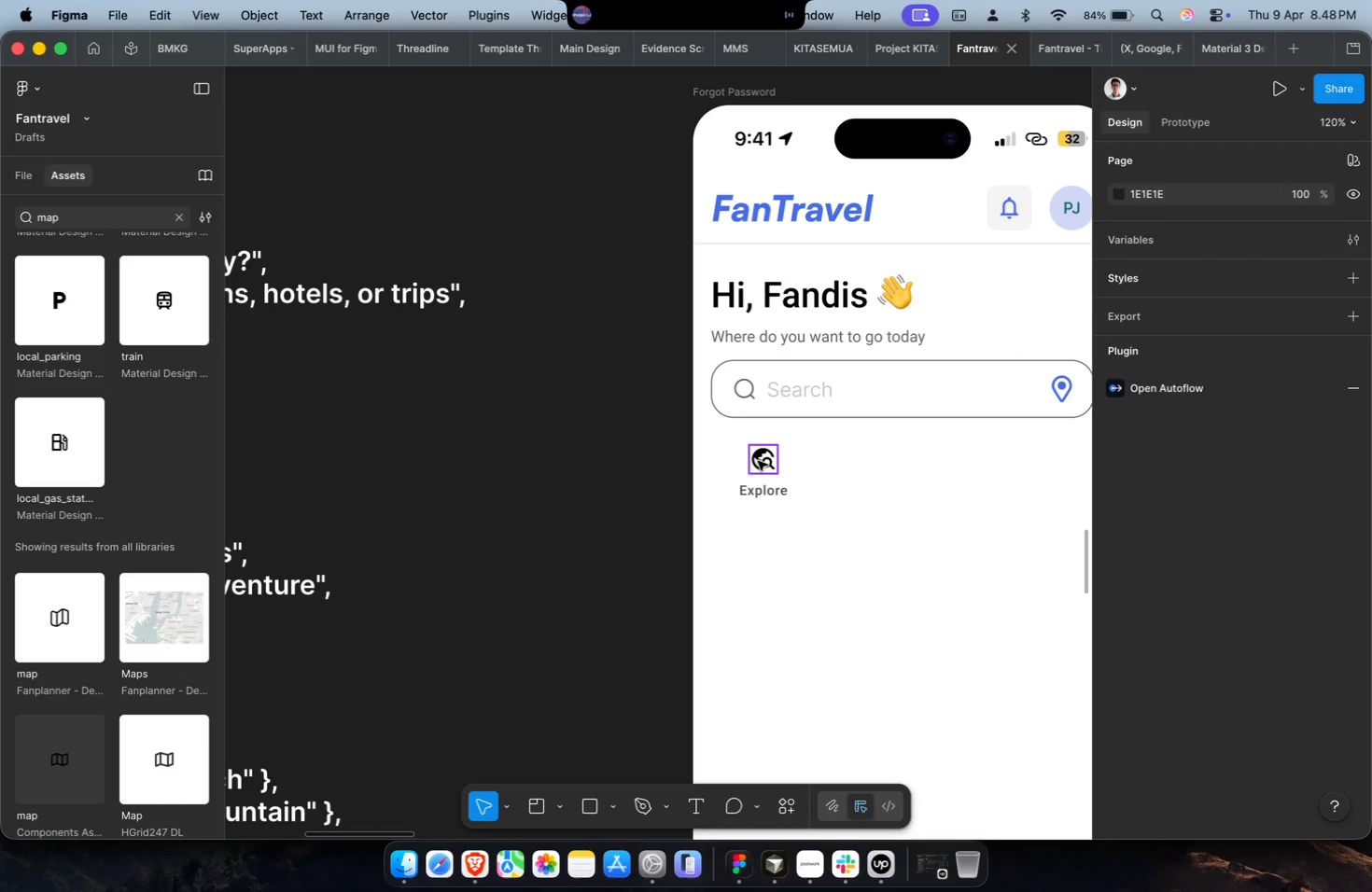 
double_click([749, 457])
 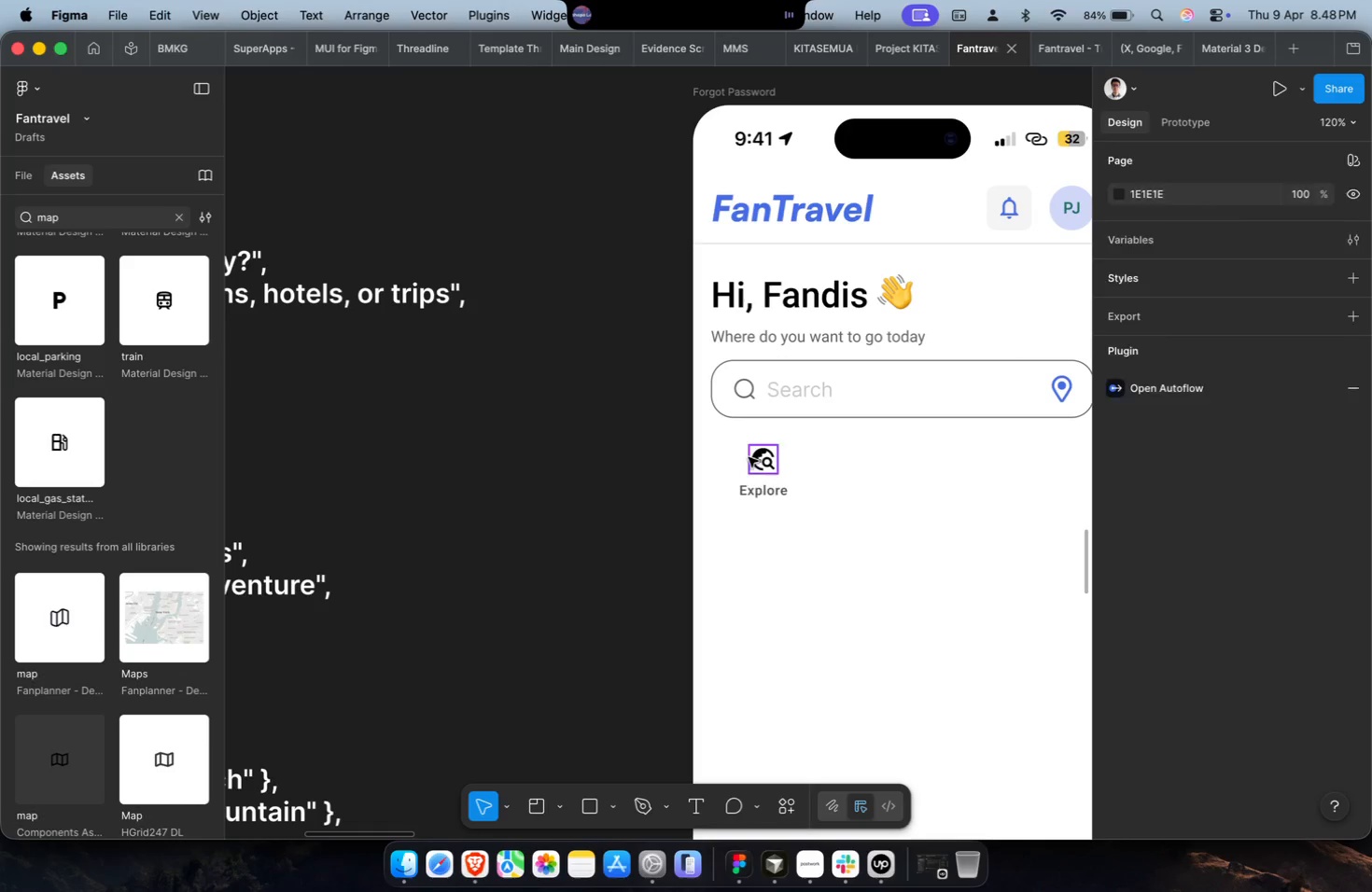 
triple_click([772, 486])
 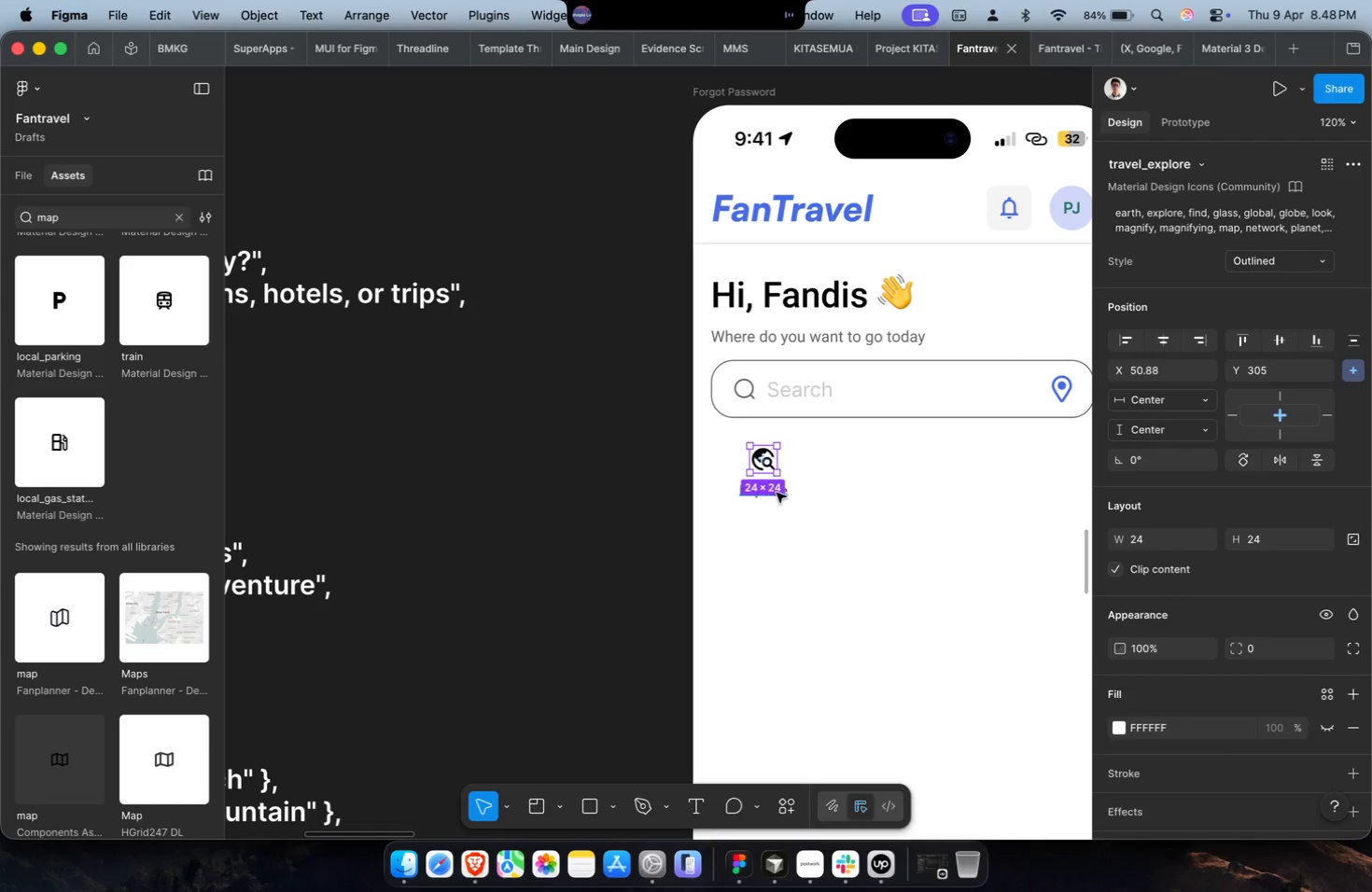 
key(Shift+A)
 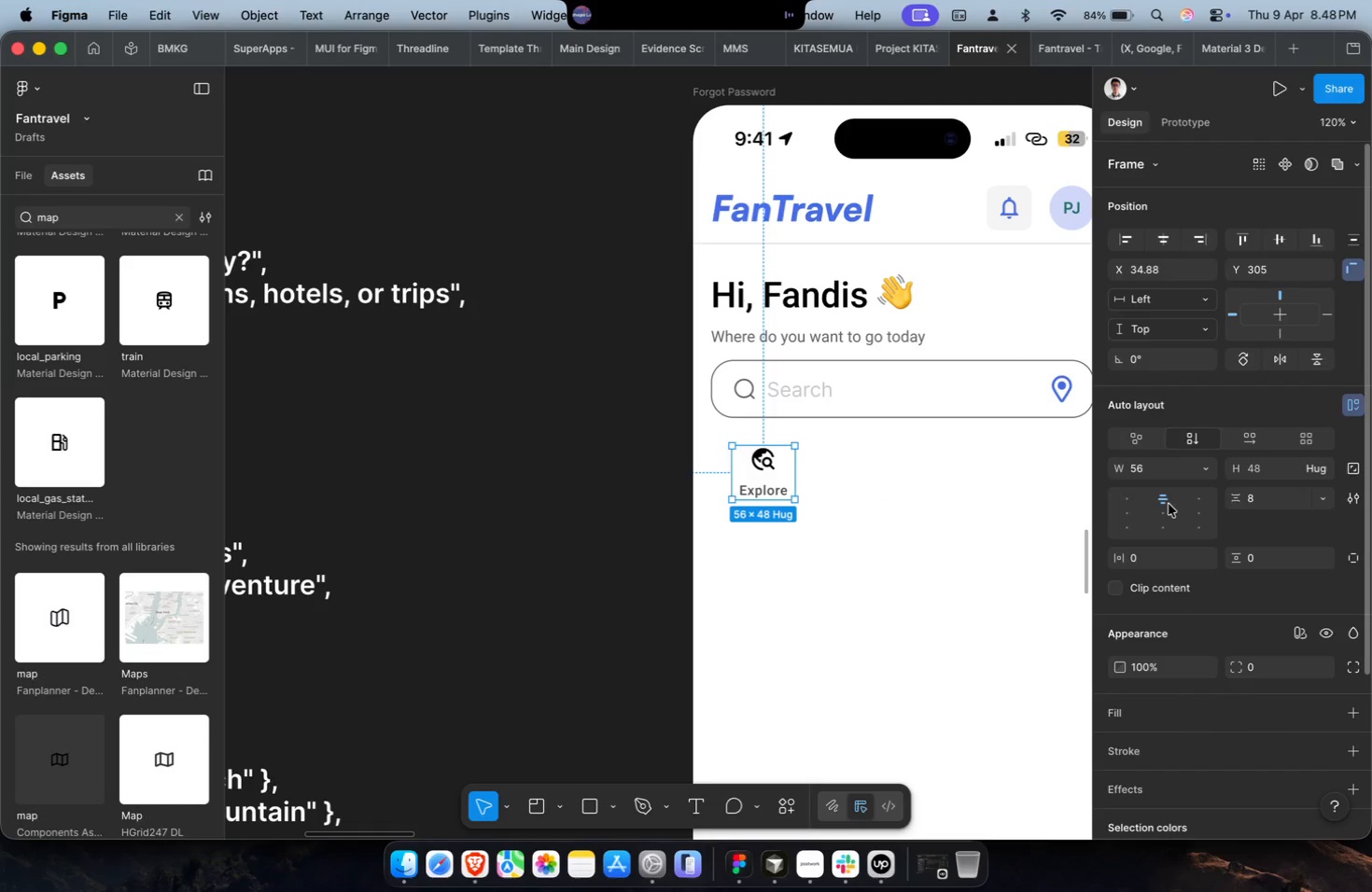 
mouse_move([1151, 524])
 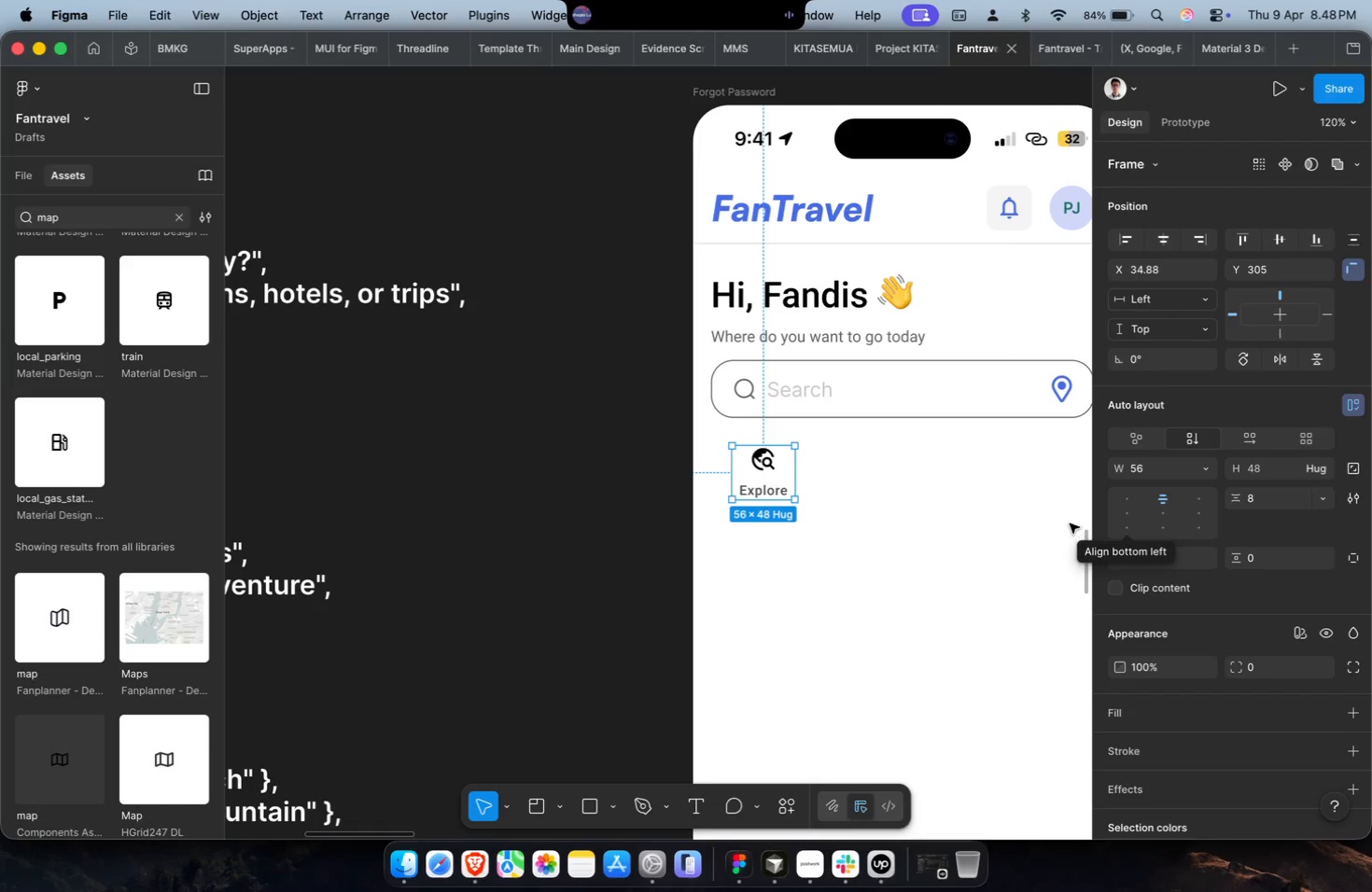 
scroll: coordinate [990, 509], scroll_direction: down, amount: 2.0
 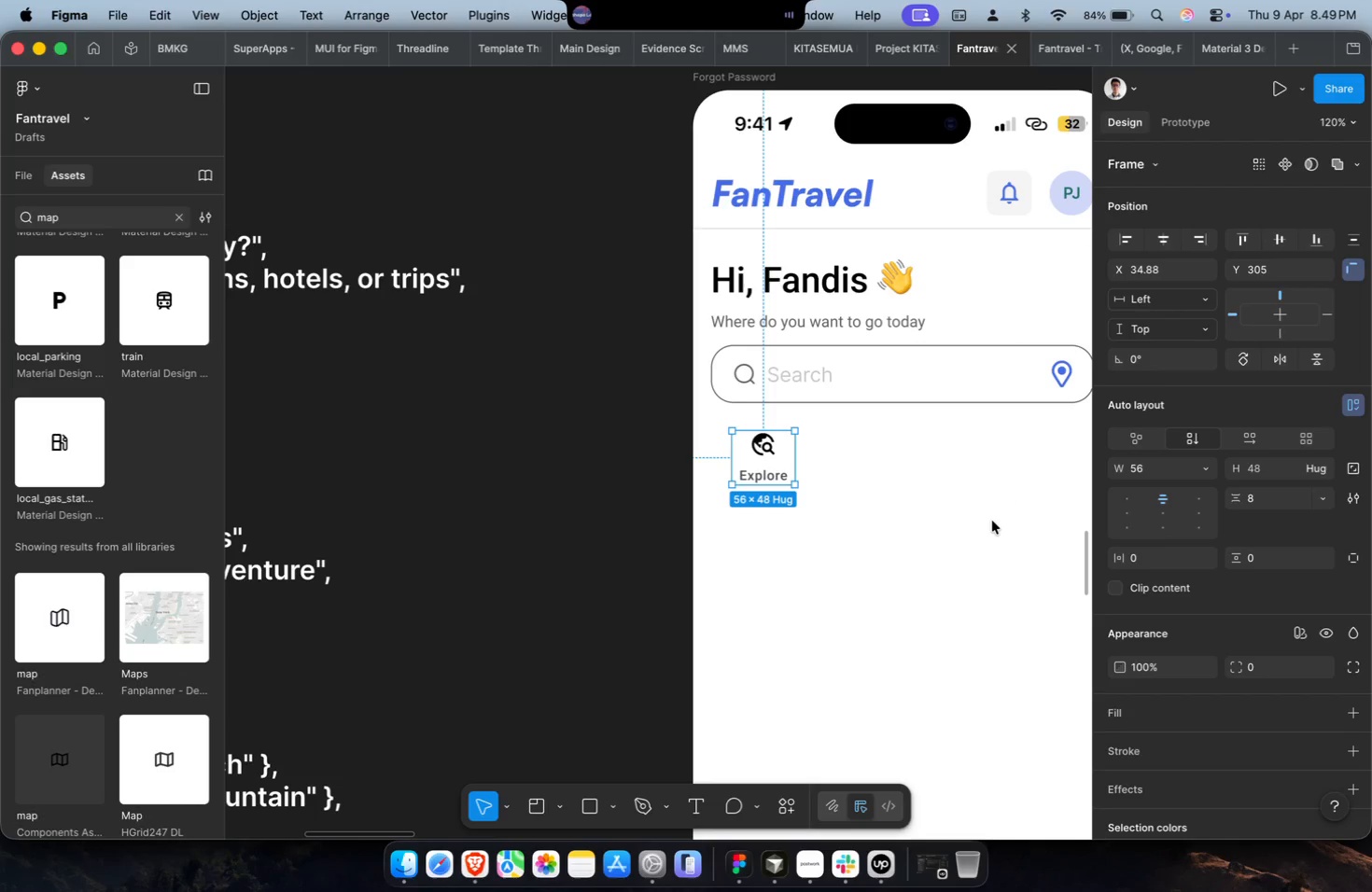 
wait(6.99)
 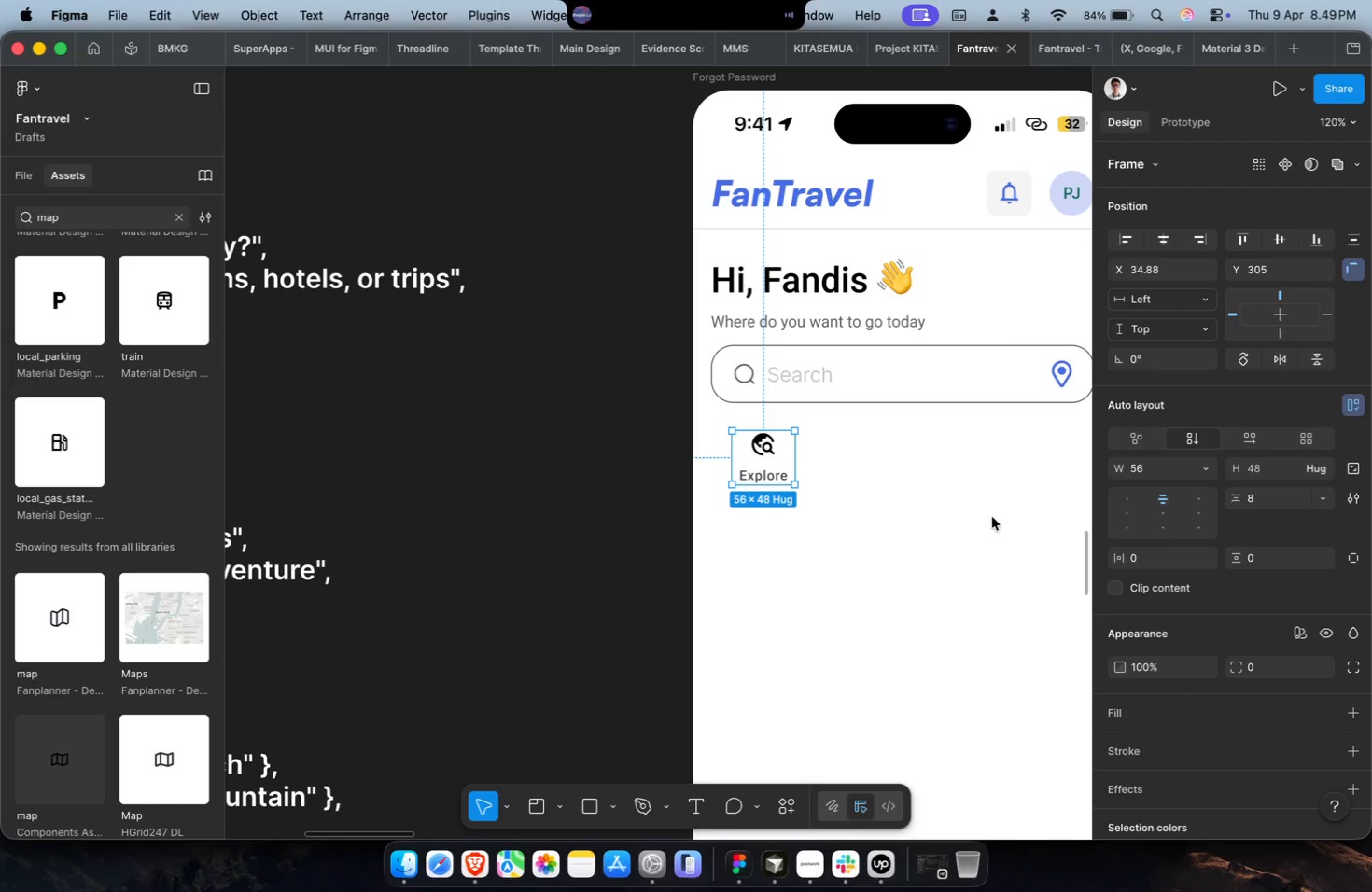 
scroll: coordinate [995, 532], scroll_direction: down, amount: 1.0
 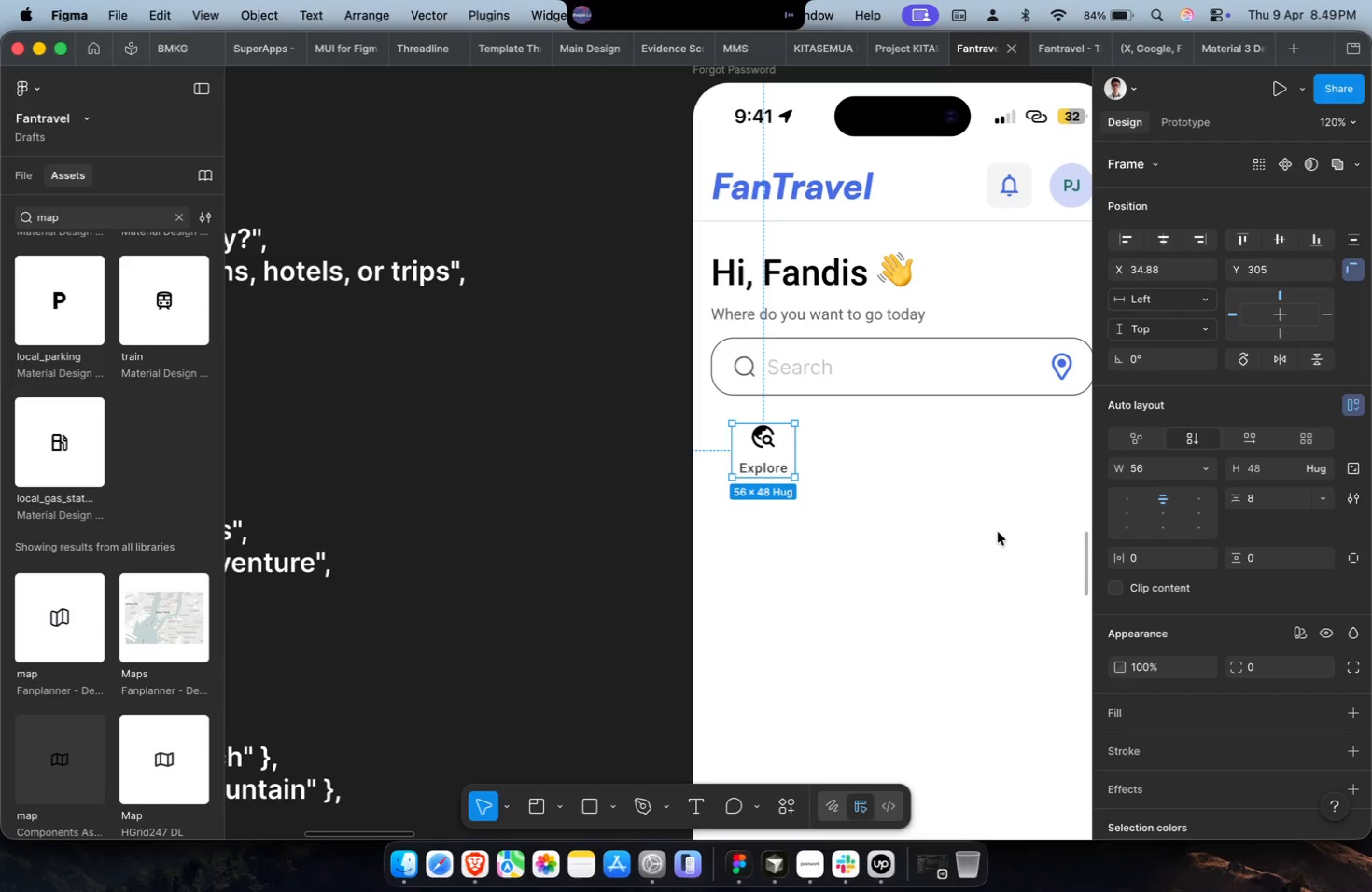 
wait(11.6)
 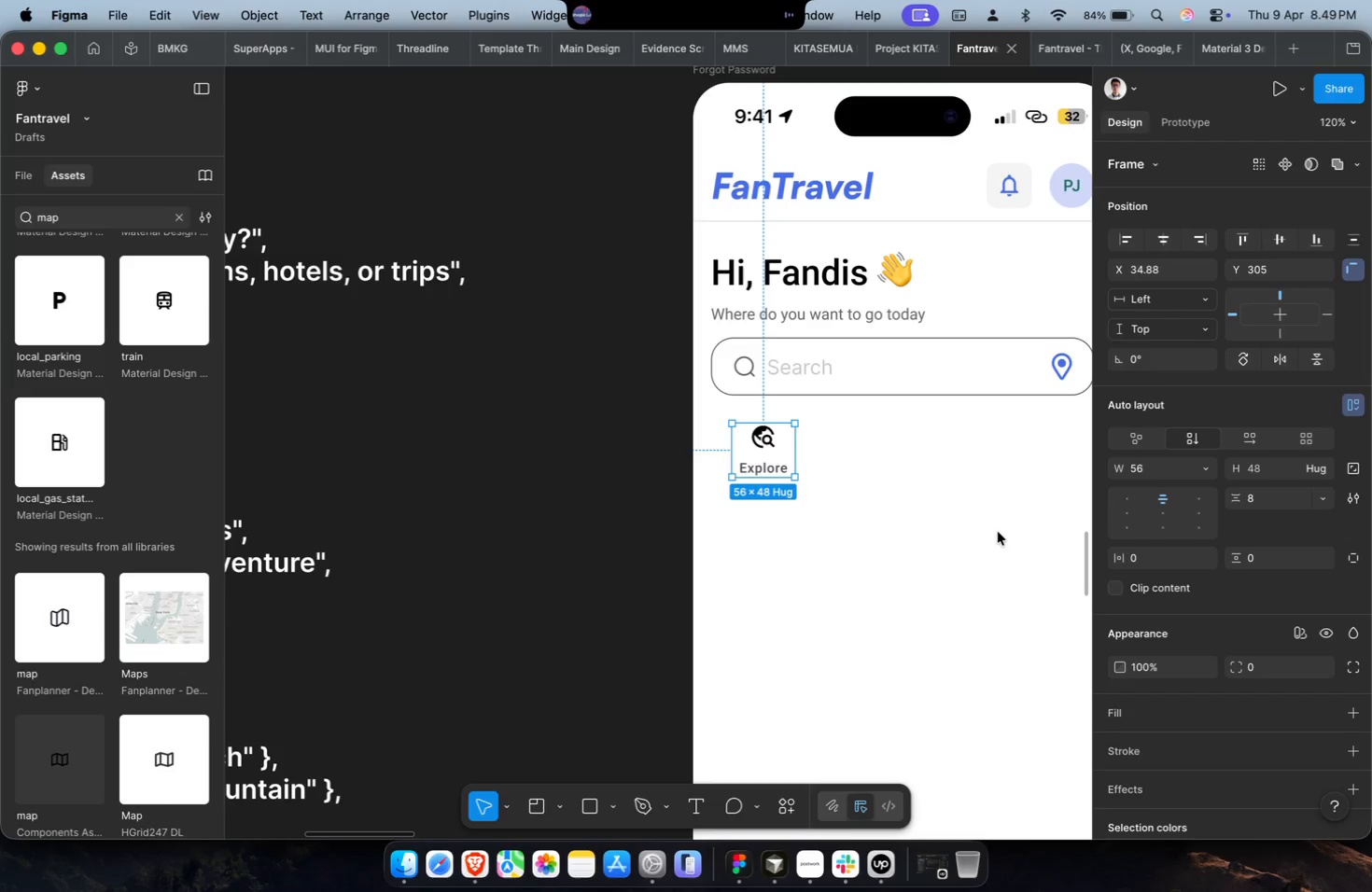 
key(Meta+CommandLeft)
 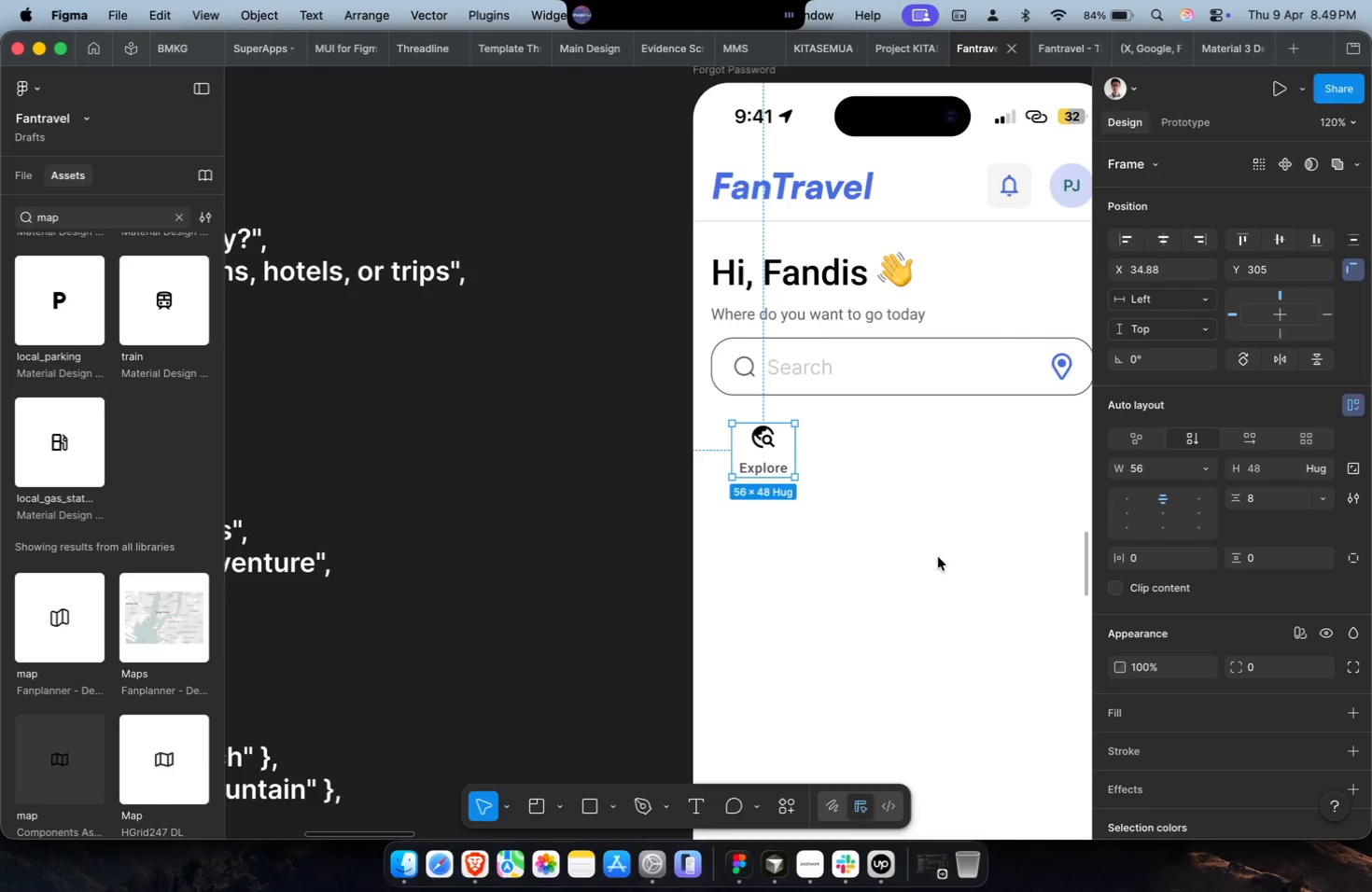 
scroll: coordinate [928, 581], scroll_direction: down, amount: 4.0
 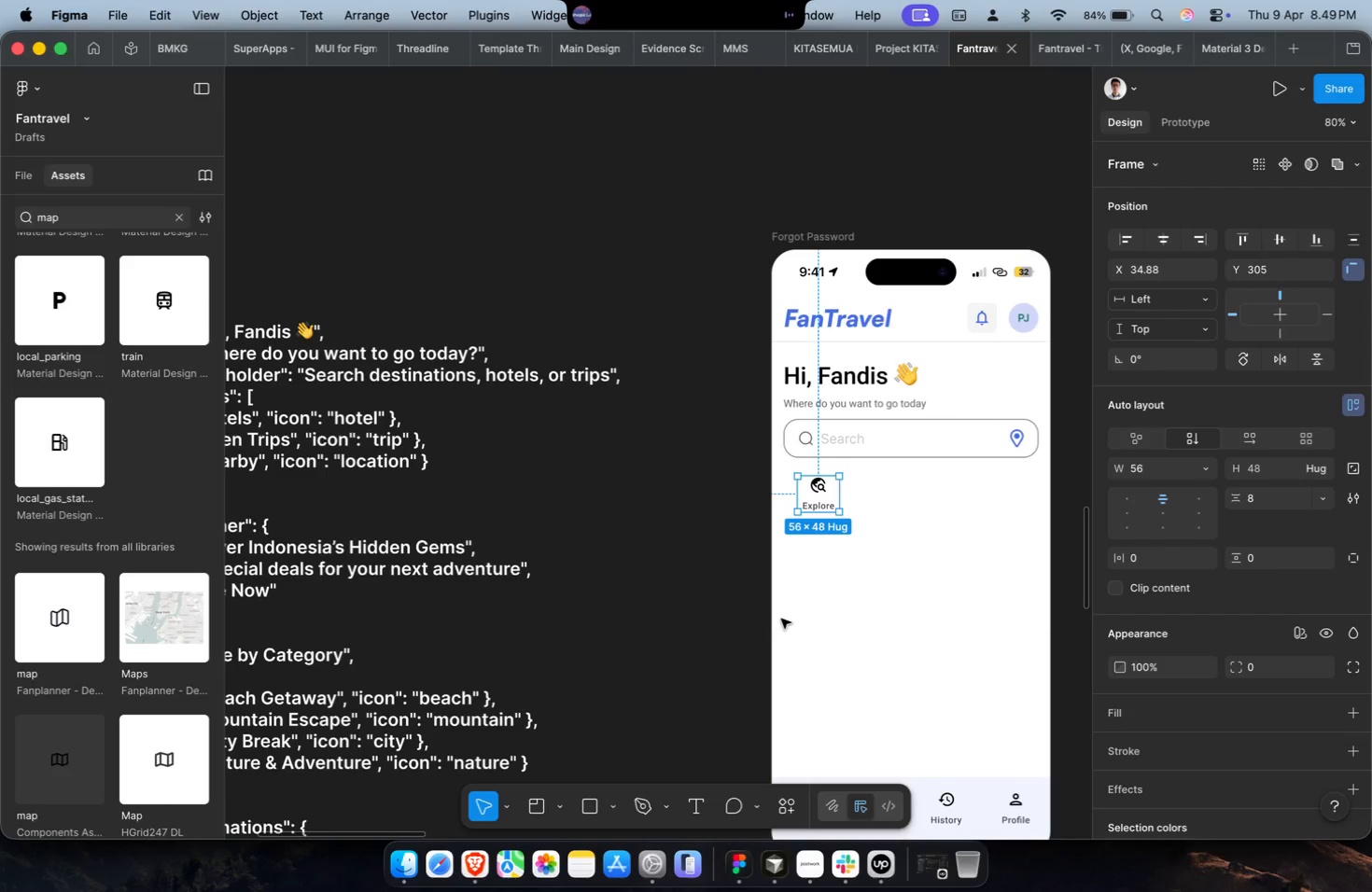 
hold_key(key=CommandLeft, duration=0.34)
scroll: coordinate [870, 461], scroll_direction: up, amount: 3.0
 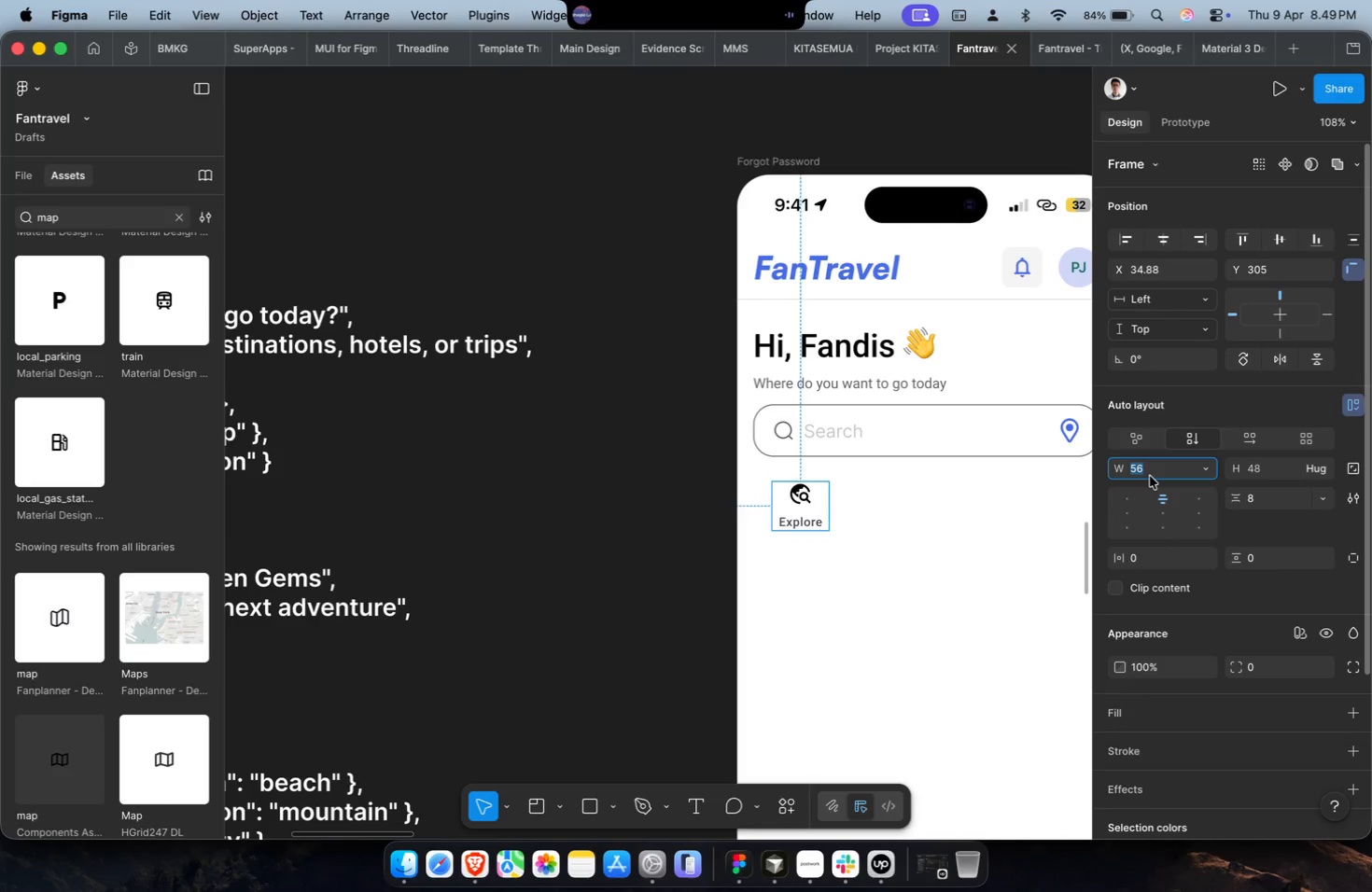 
type(60)
 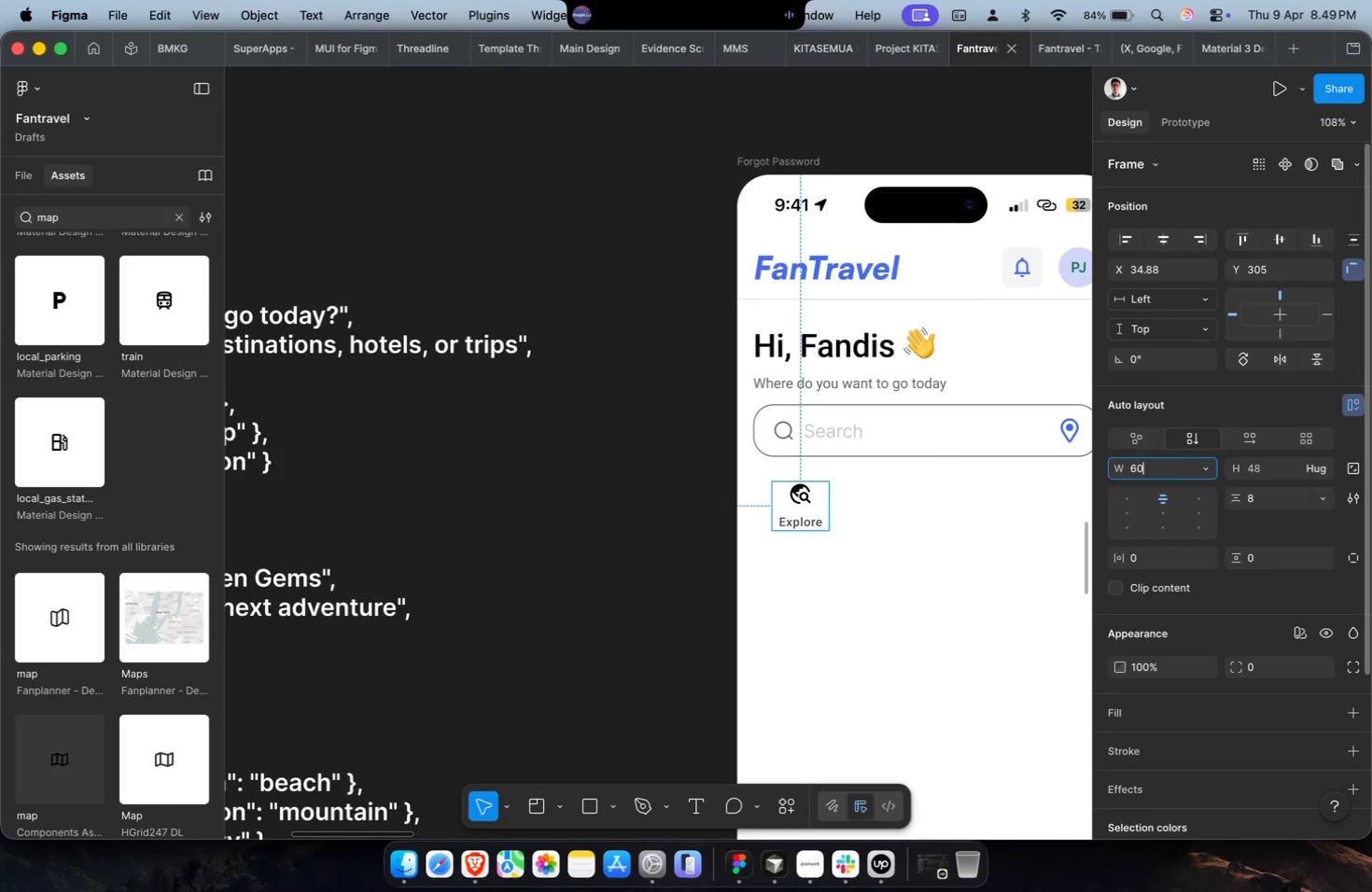 
key(Enter)
 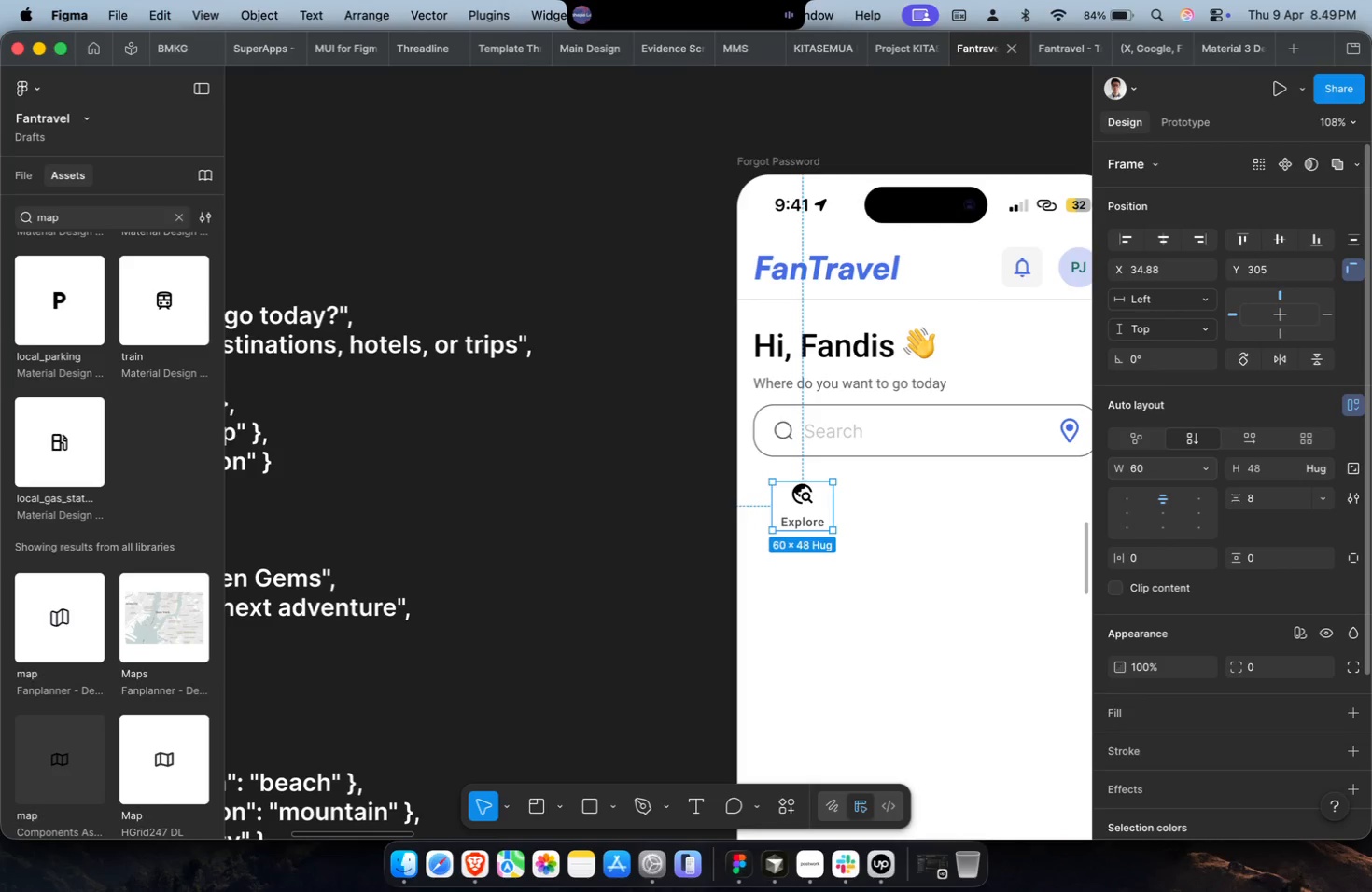 
key(Meta+CommandLeft)
 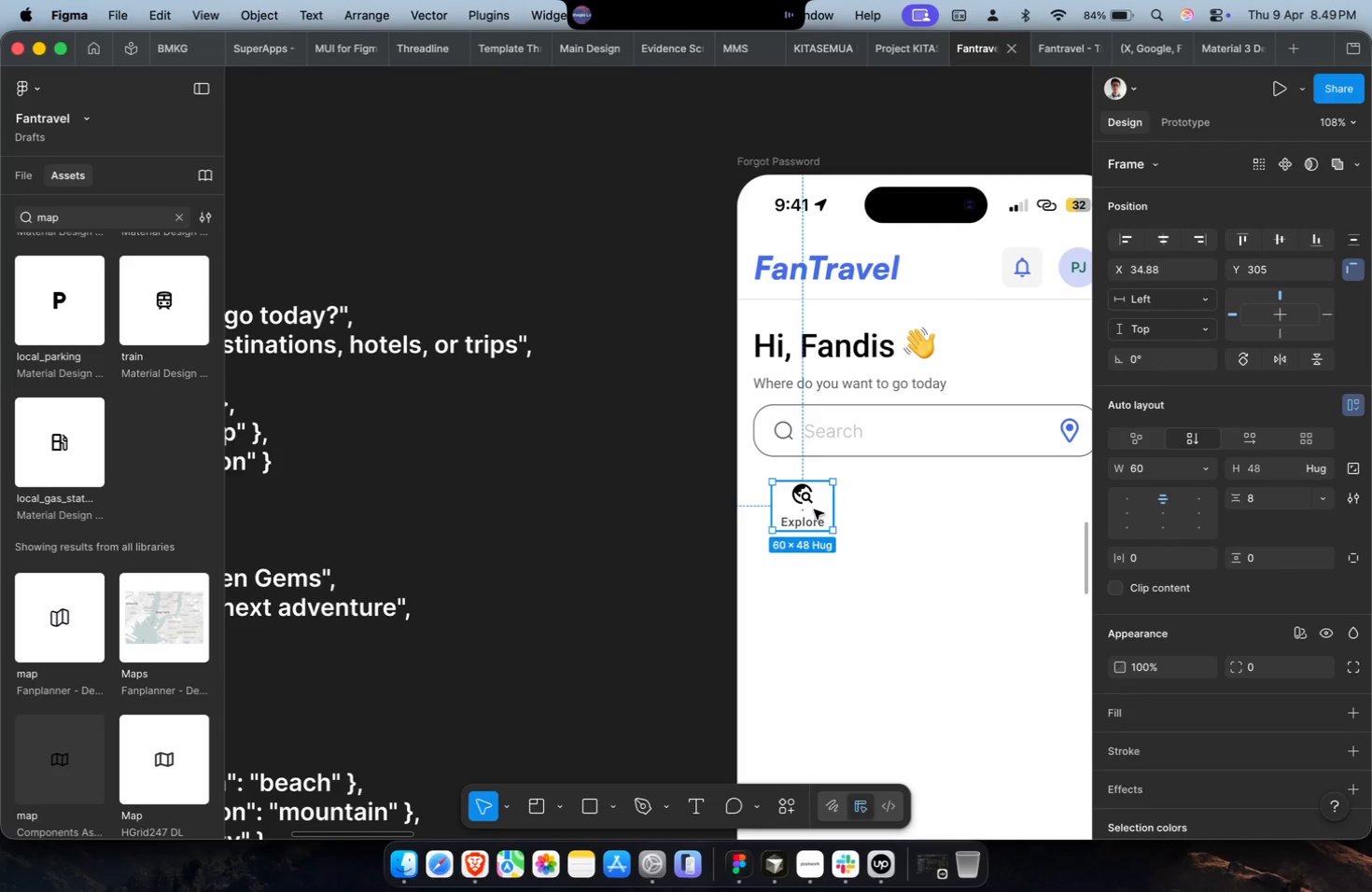 
left_click_drag(start_coordinate=[810, 509], to_coordinate=[789, 513])
 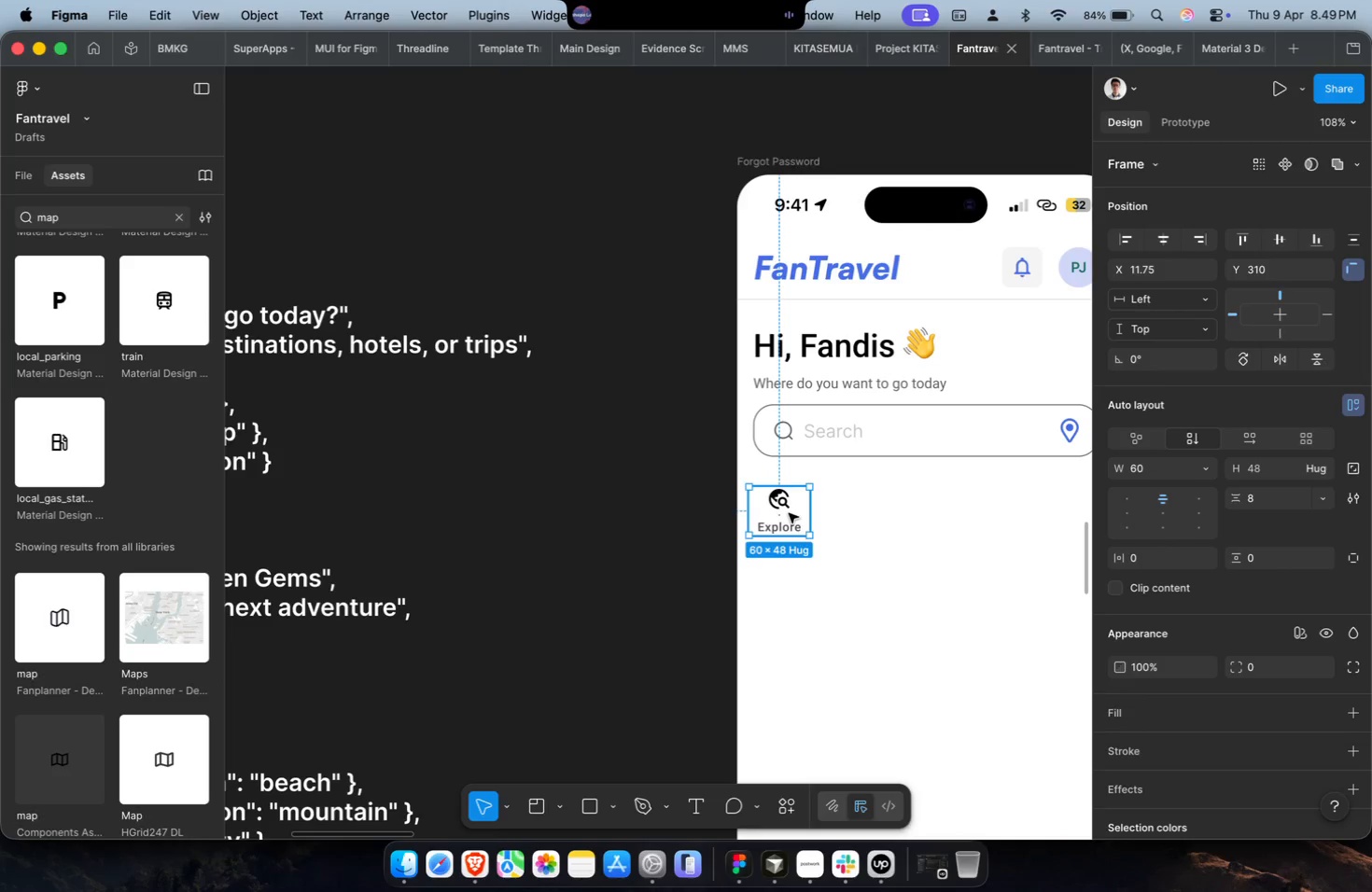 
hold_key(key=CommandLeft, duration=0.49)
 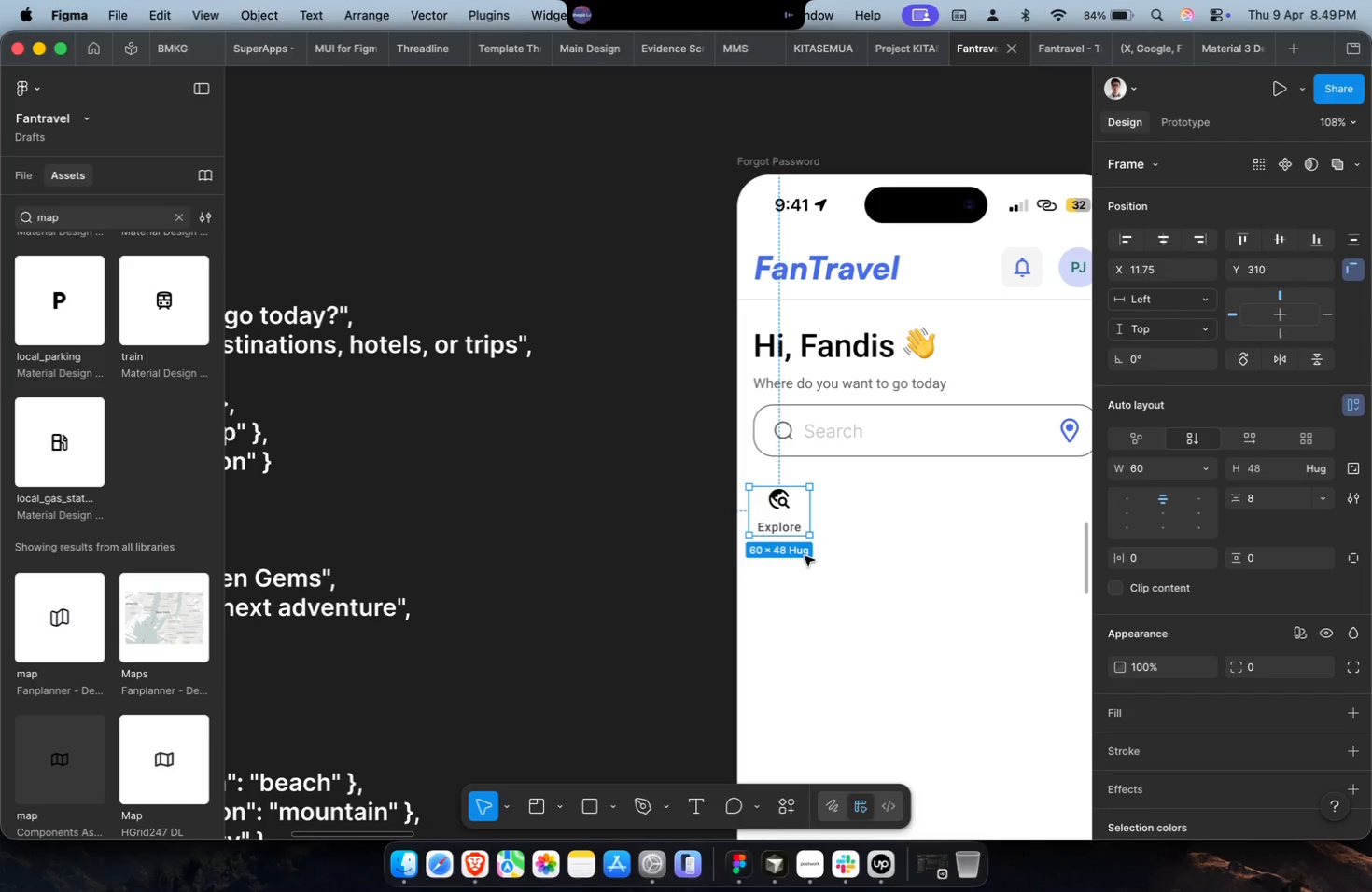 
hold_key(key=CommandLeft, duration=0.44)
scroll: coordinate [827, 541], scroll_direction: up, amount: 3.0
 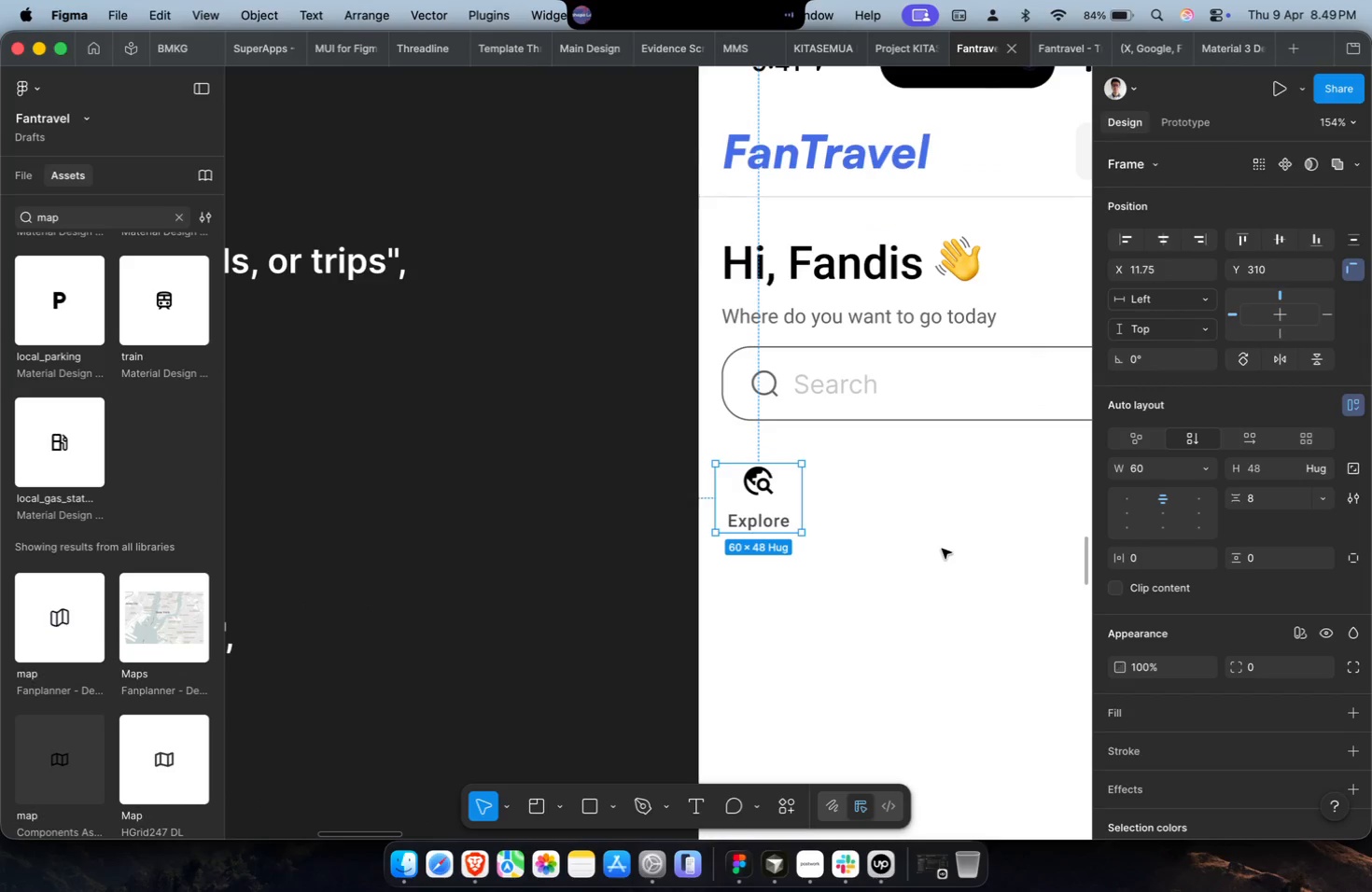 
key(Shift+ShiftLeft)
 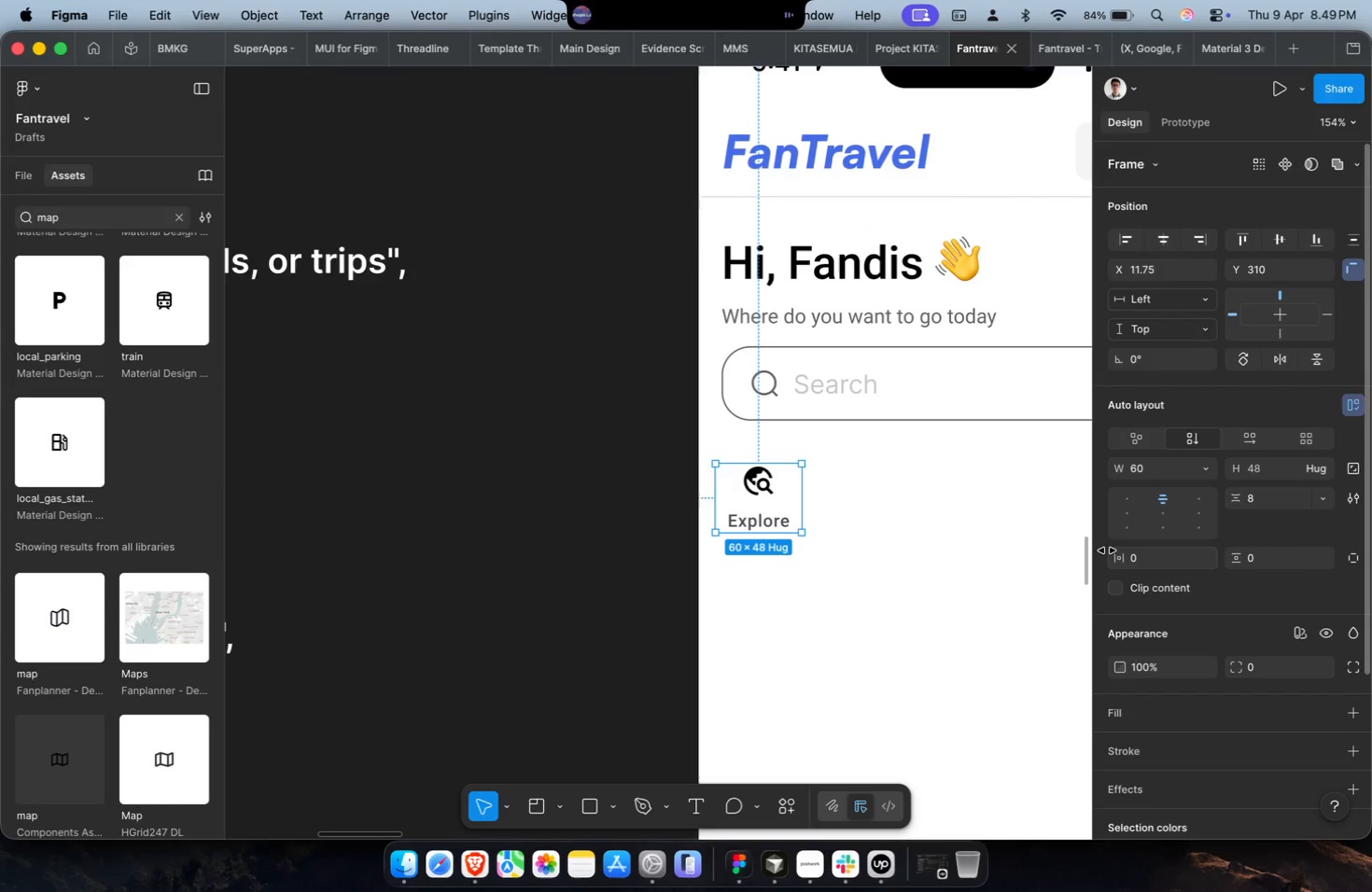 
key(Shift+A)
 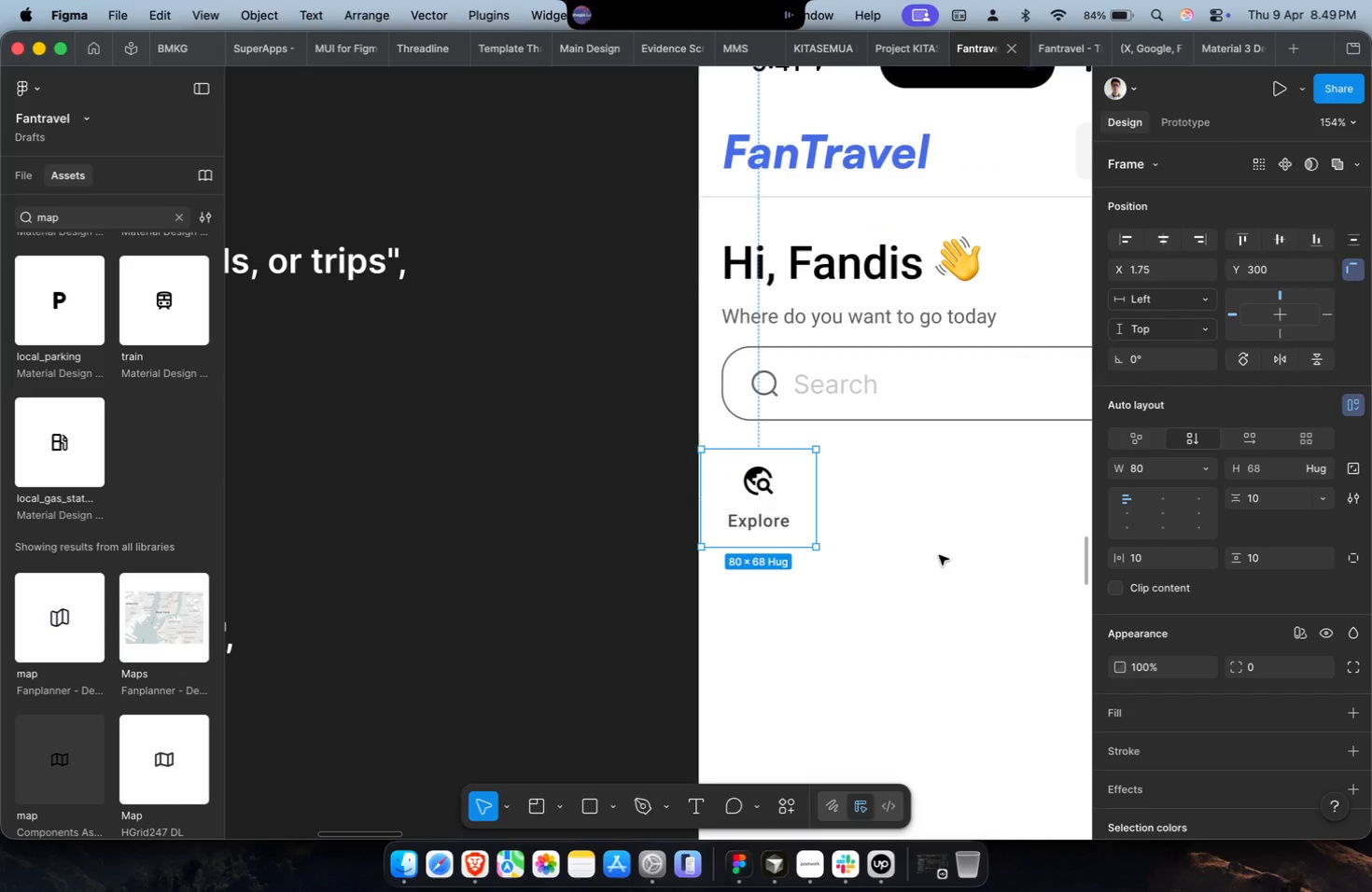 
key(Meta+CommandLeft)
 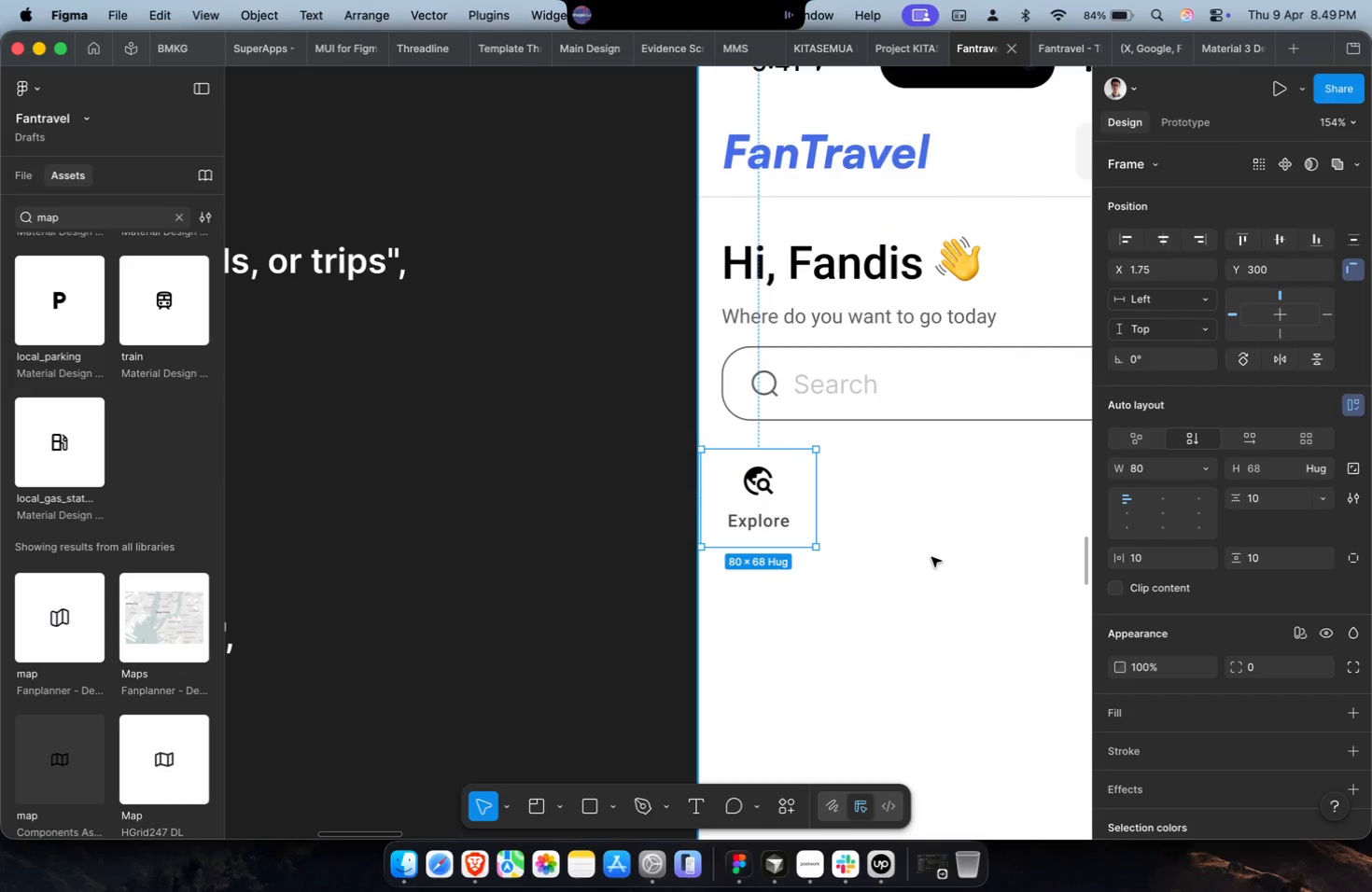 
key(Meta+Z)
 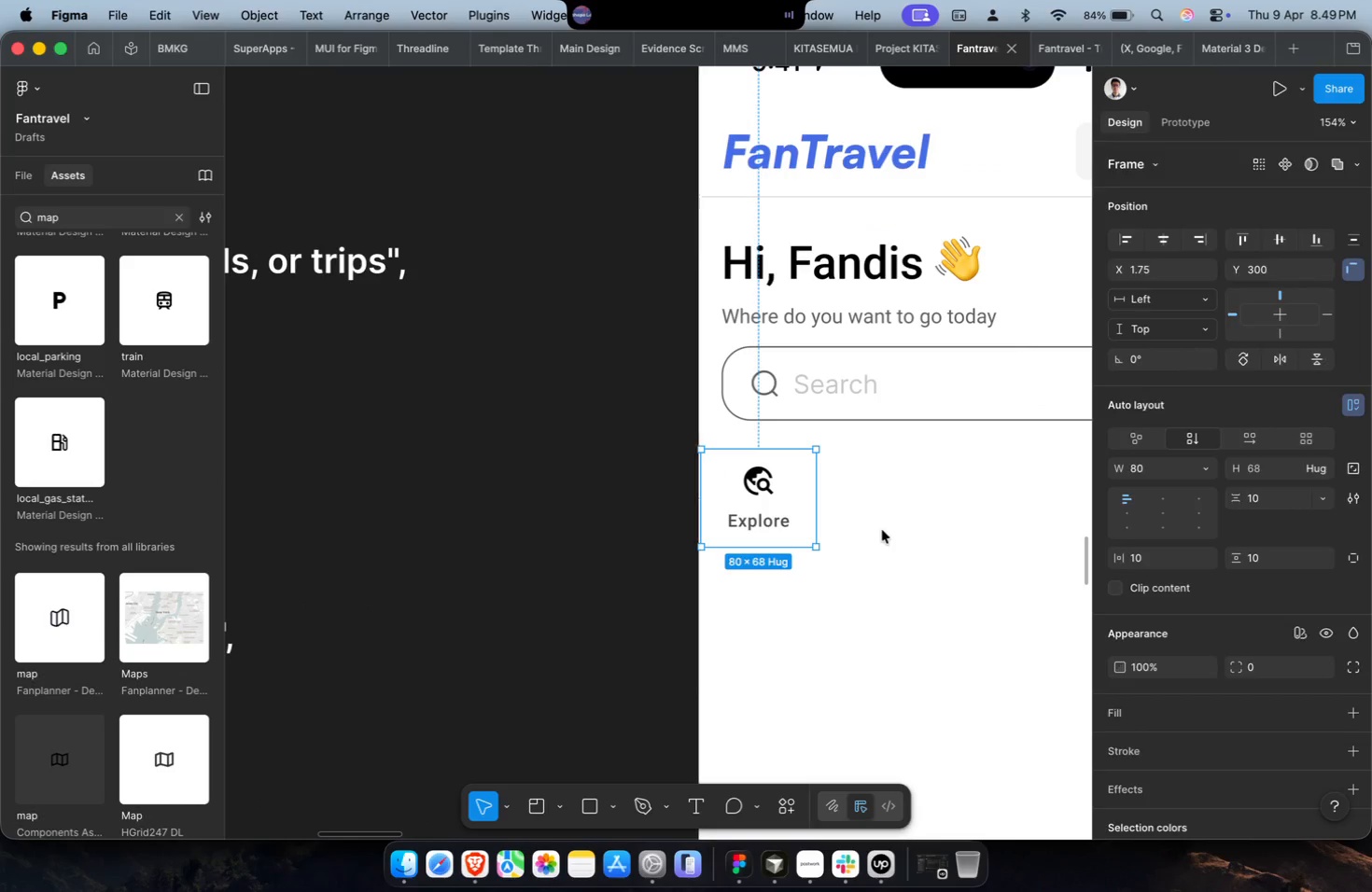 
double_click([795, 522])
 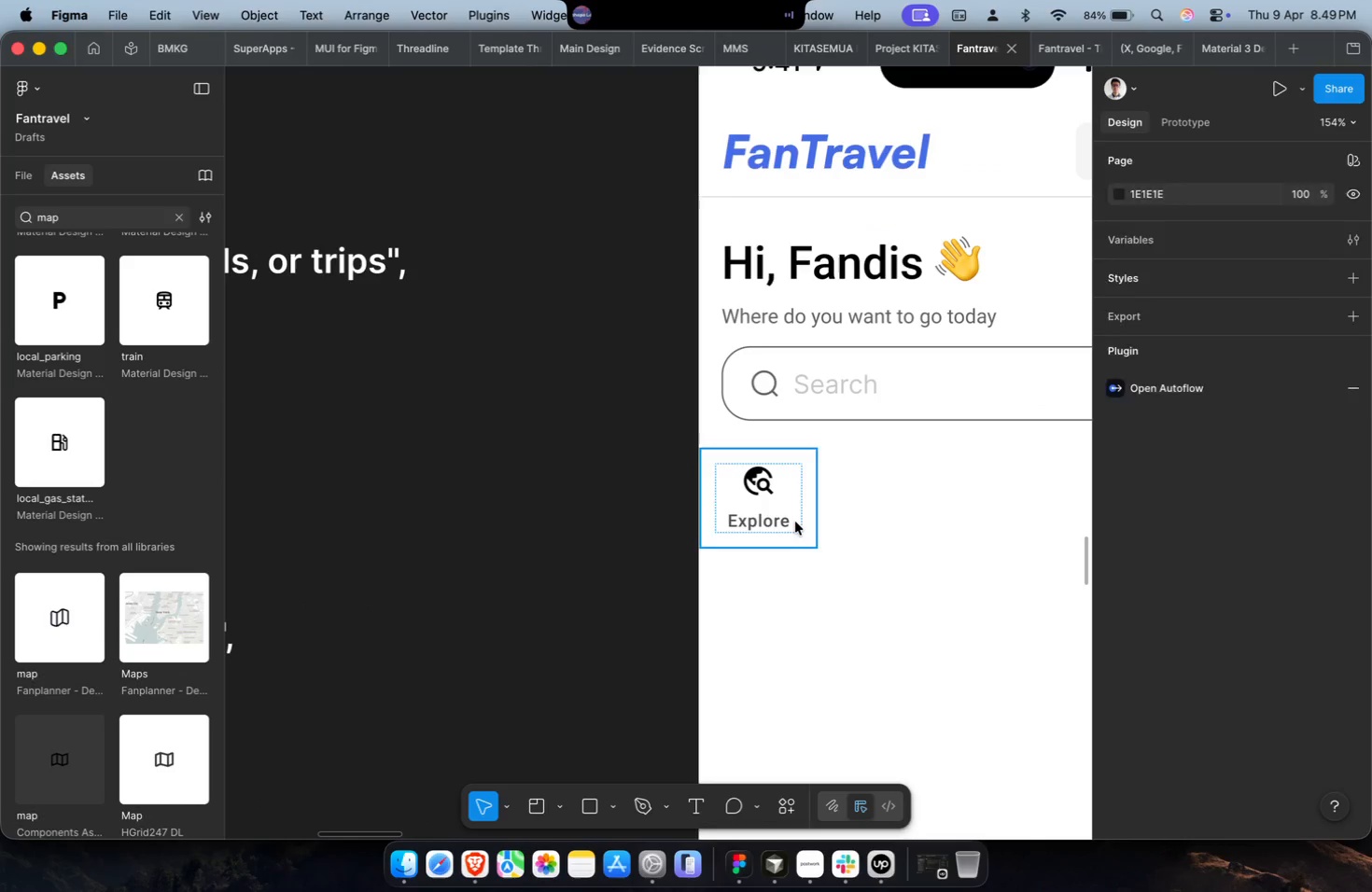 
key(Meta+CommandLeft)
 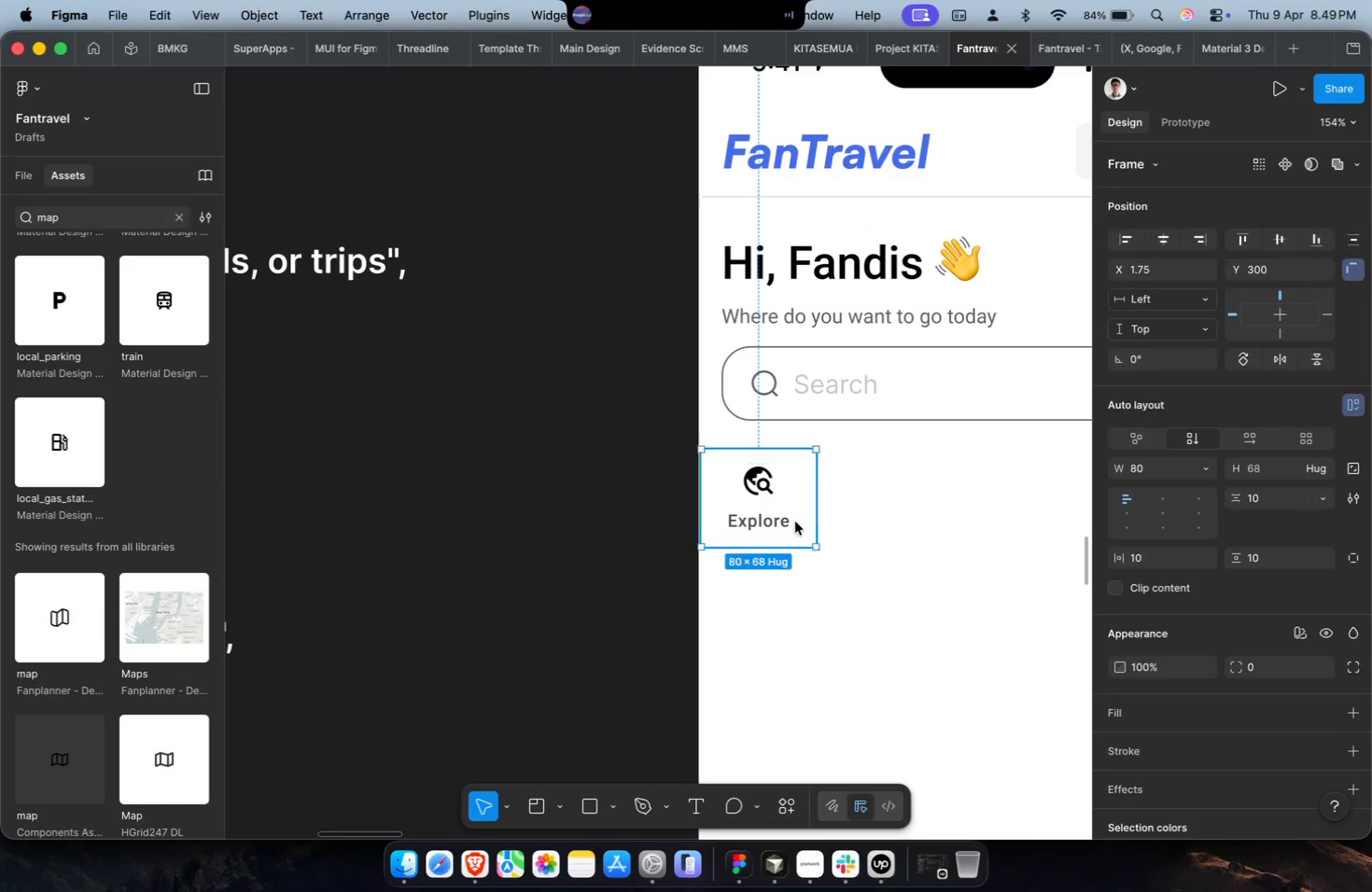 
key(Meta+Shift+G)
 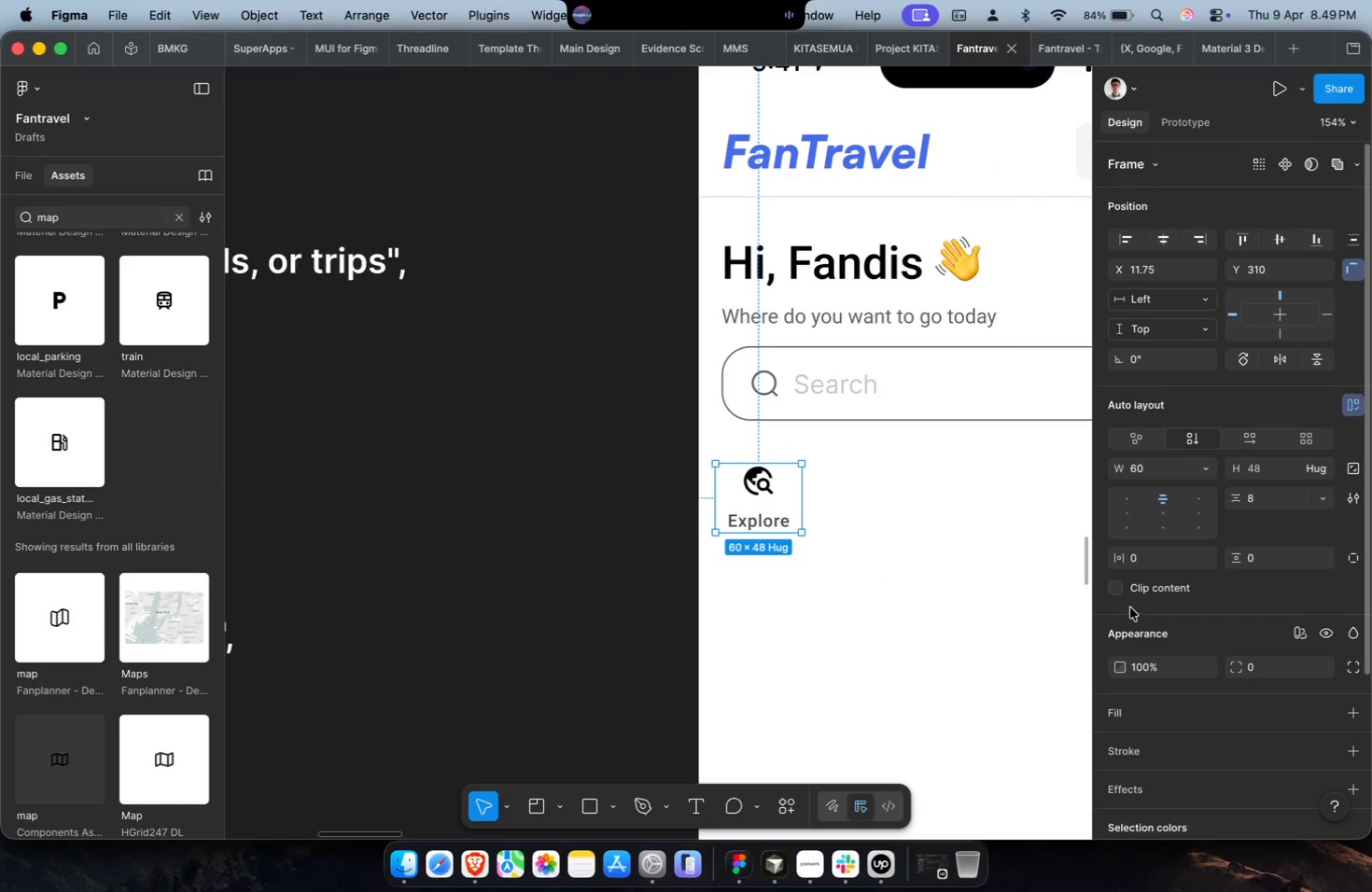 
left_click([1159, 564])
 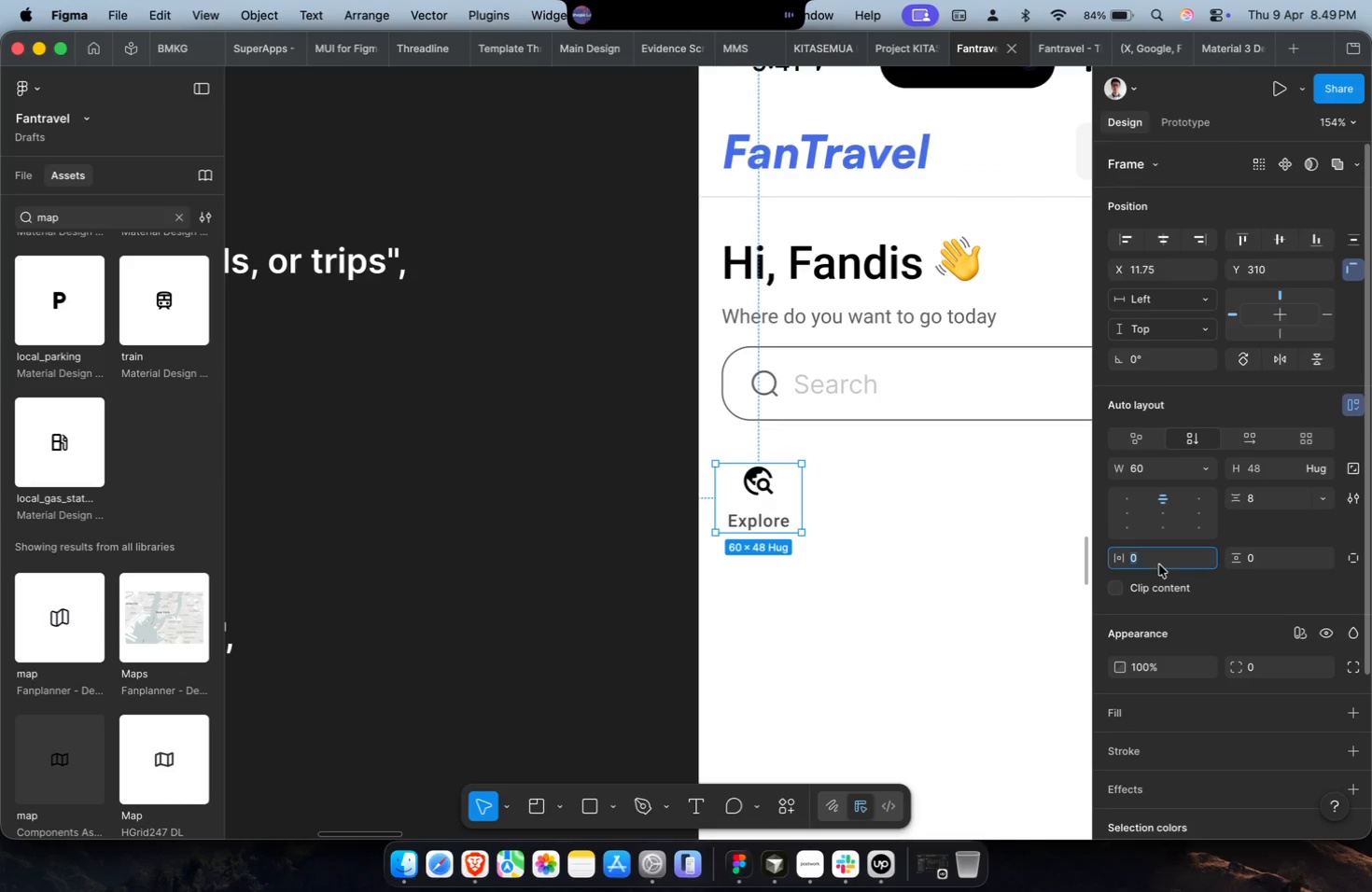 
type(12)
 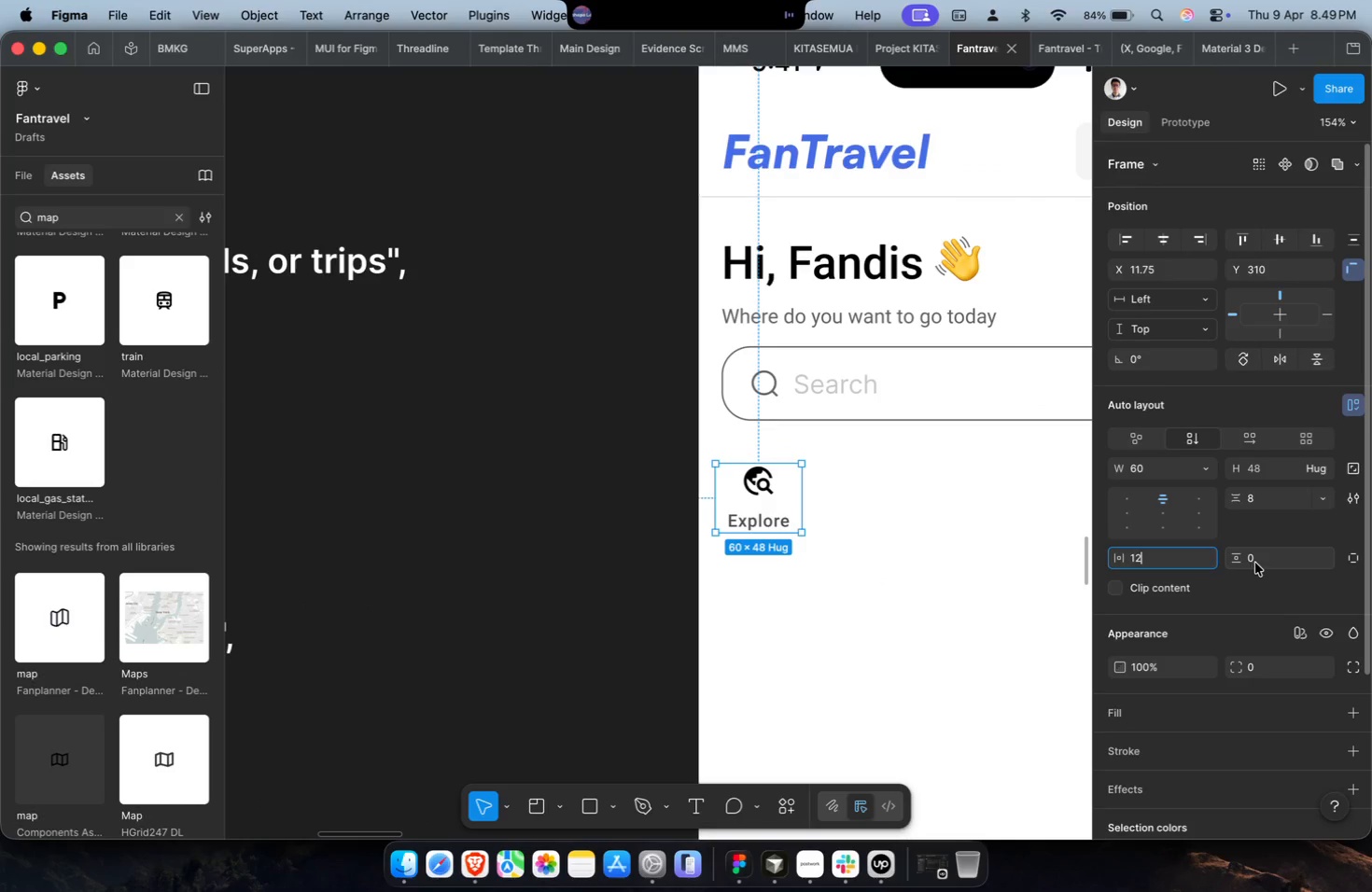 
double_click([1261, 561])
 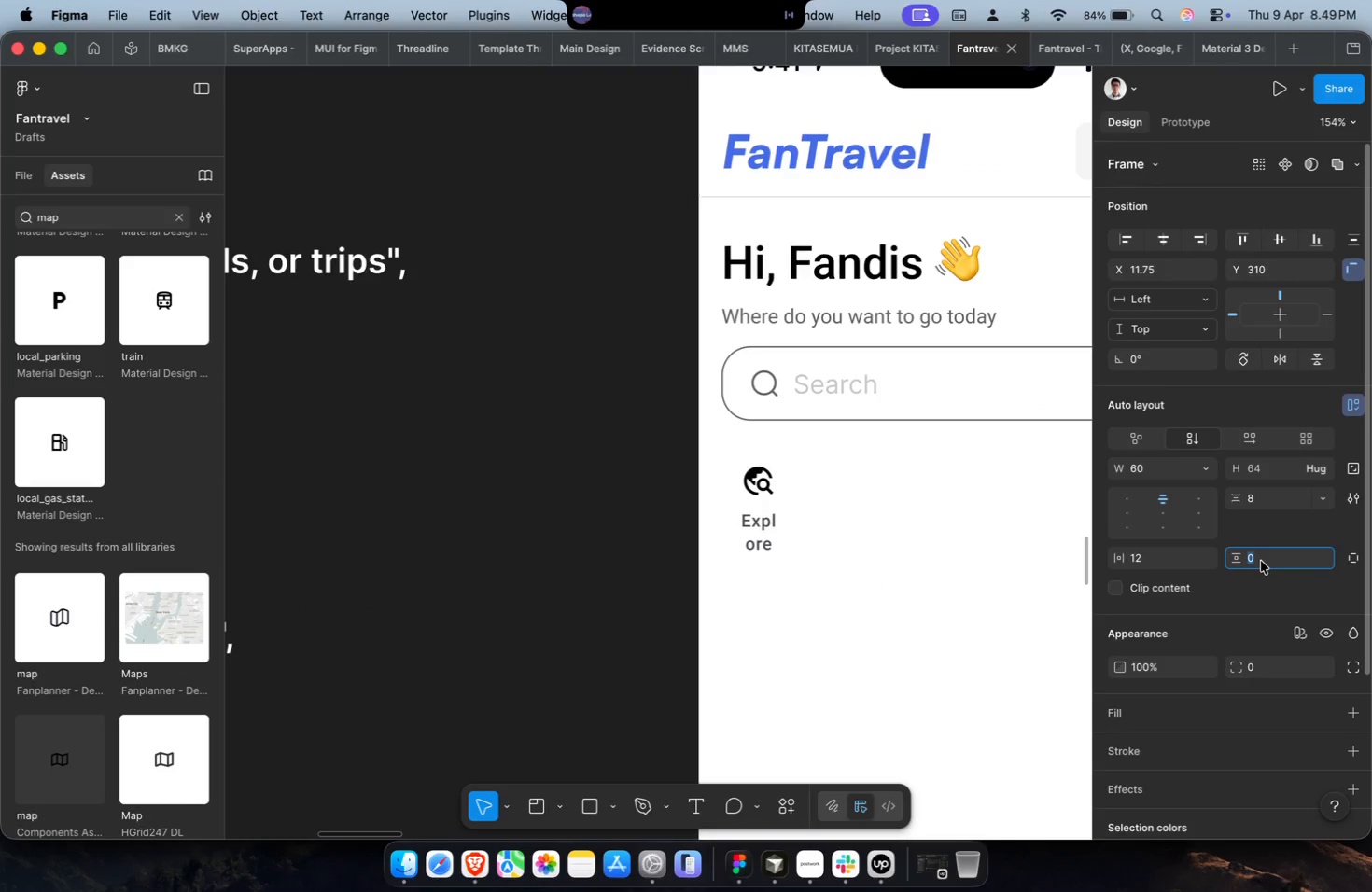 
type(12)
 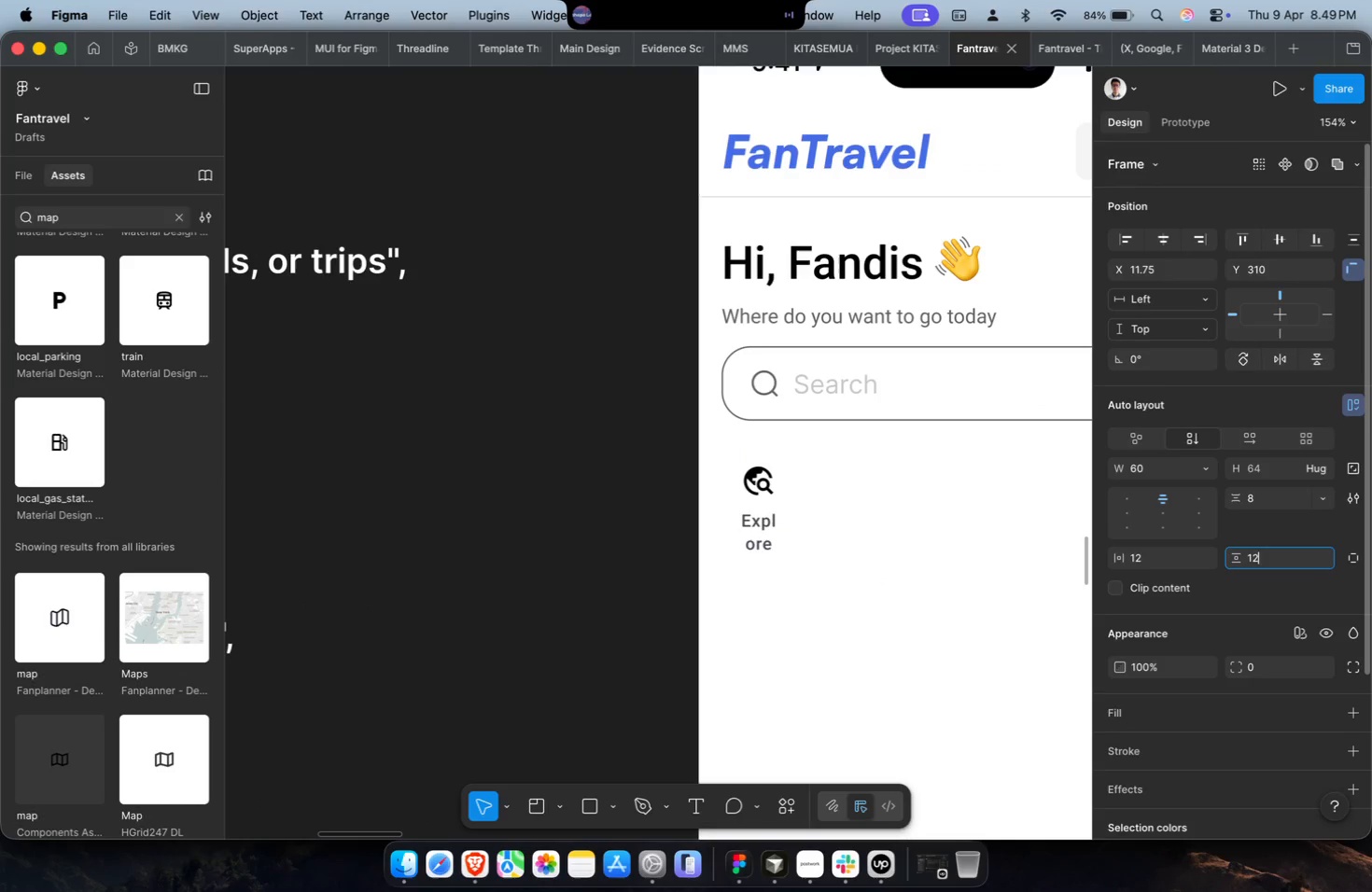 
key(Enter)
 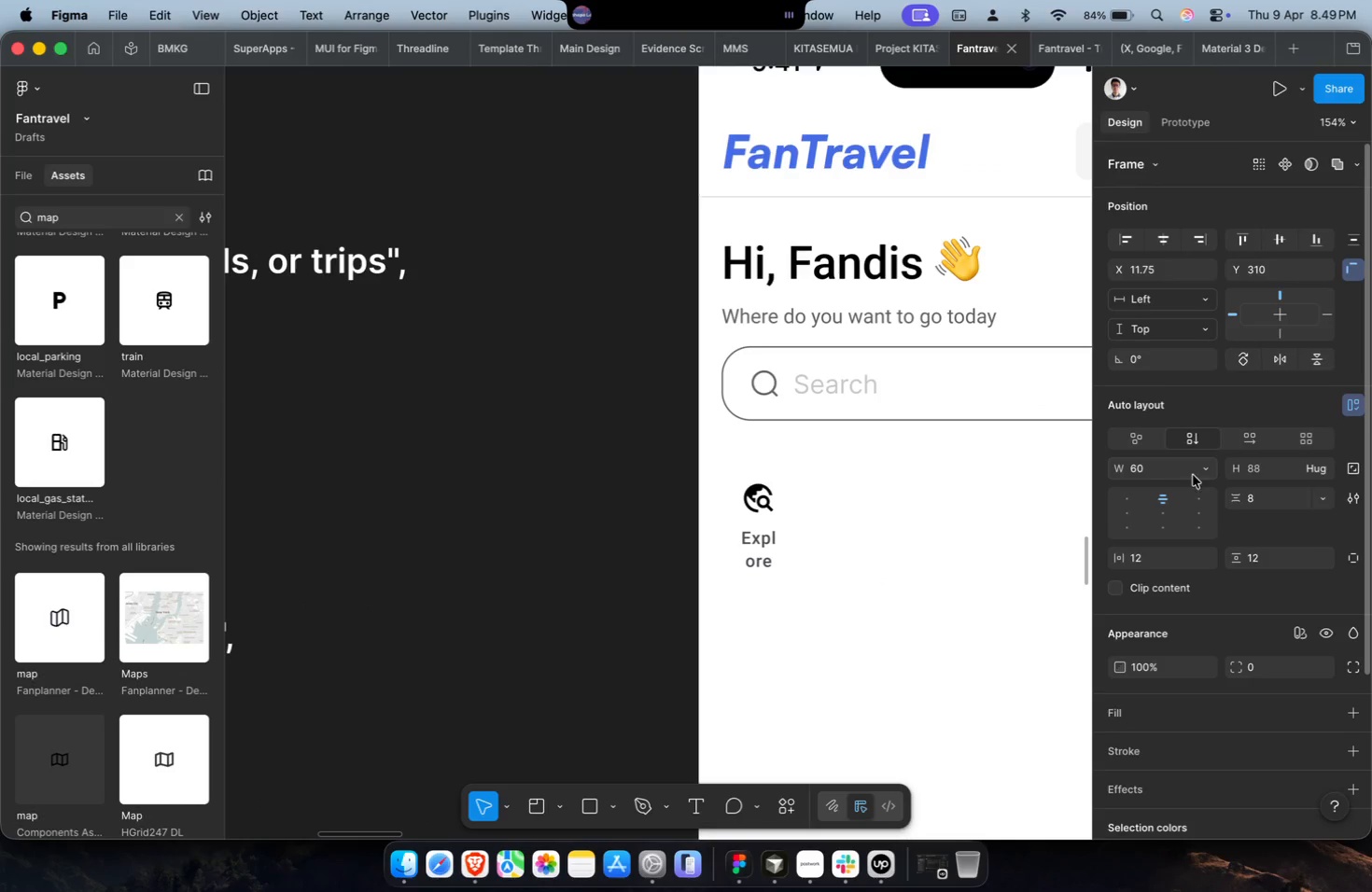 
double_click([1203, 485])
 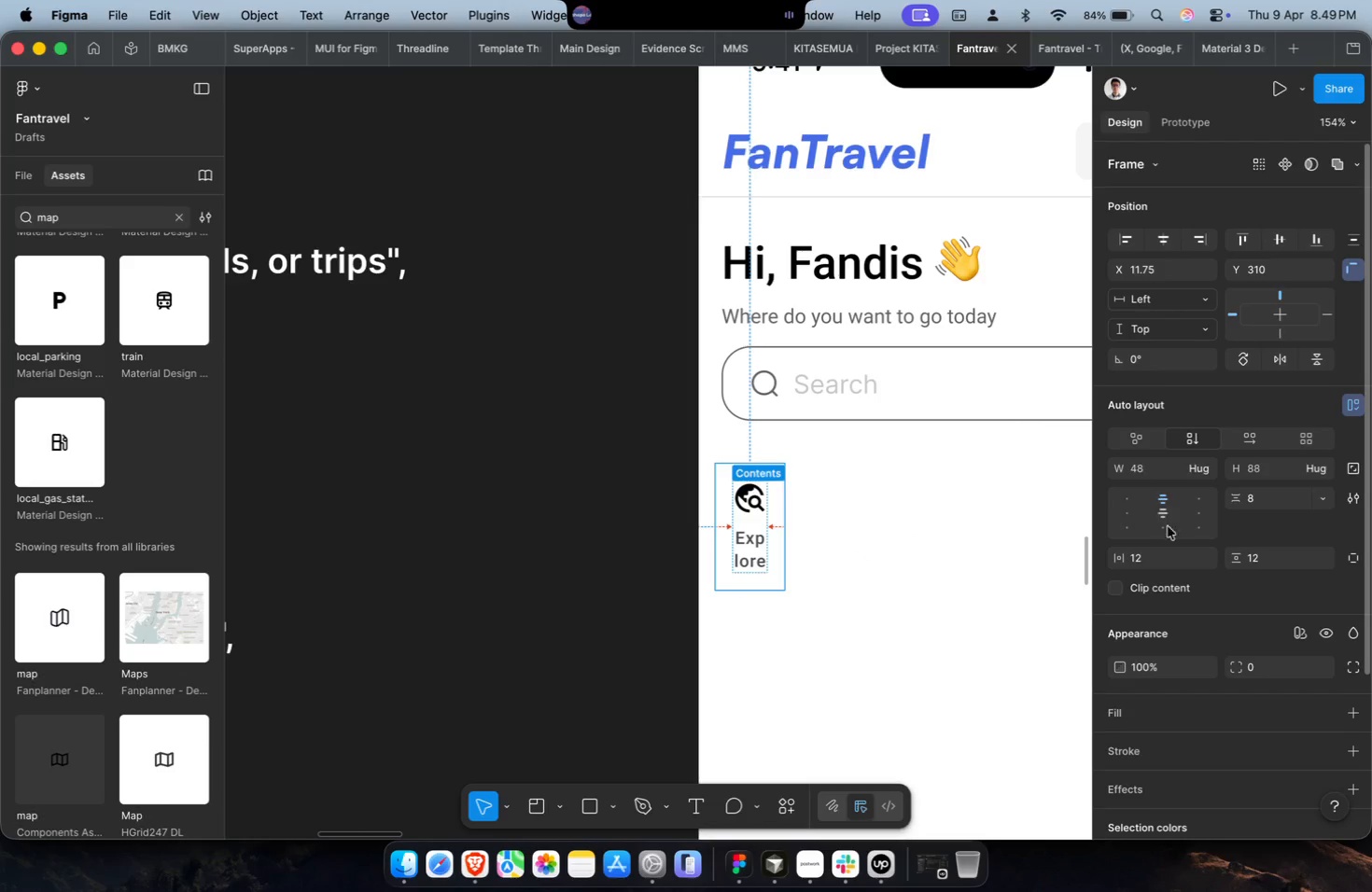 
left_click([1161, 467])
 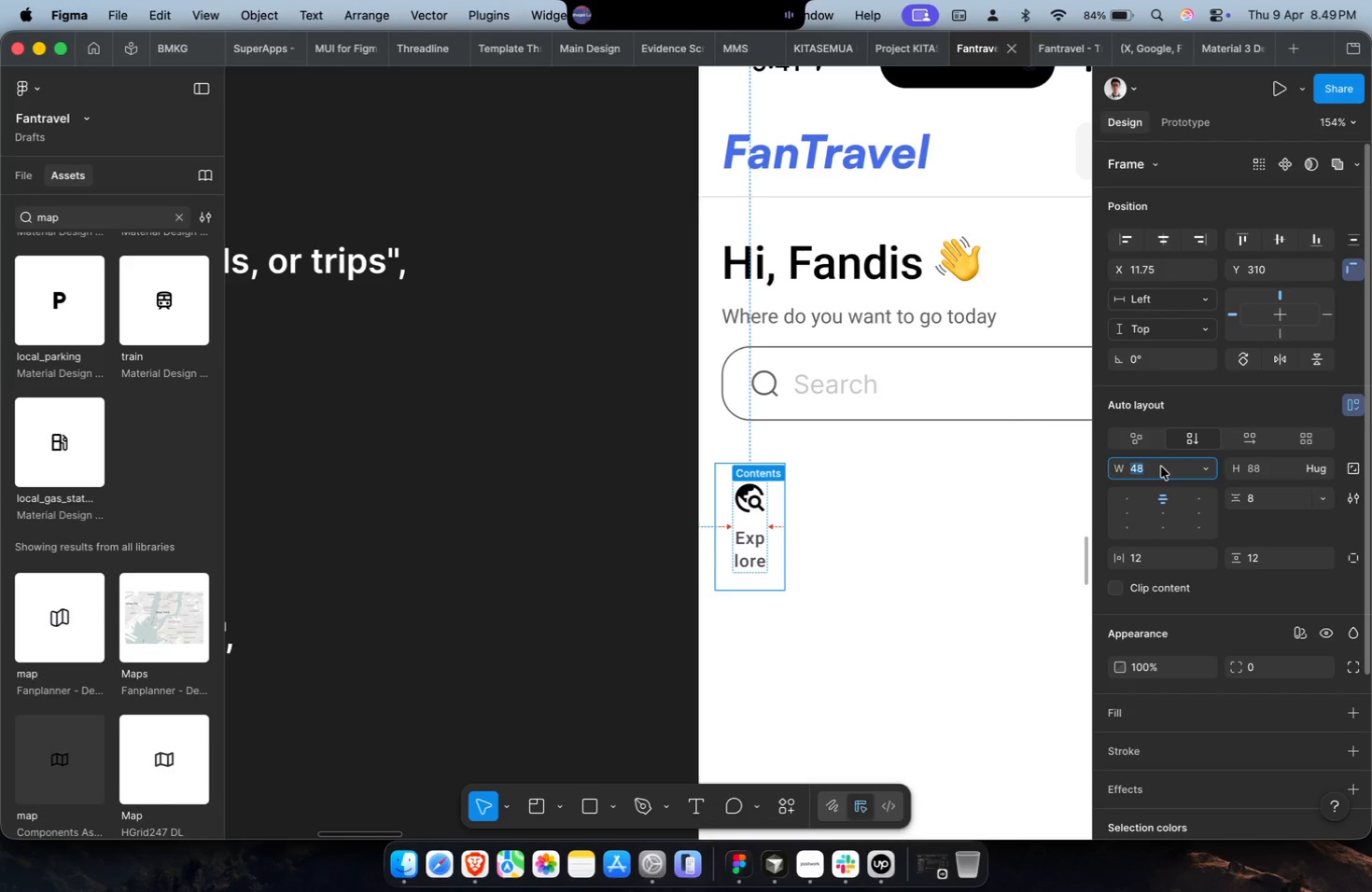 
type(75)
 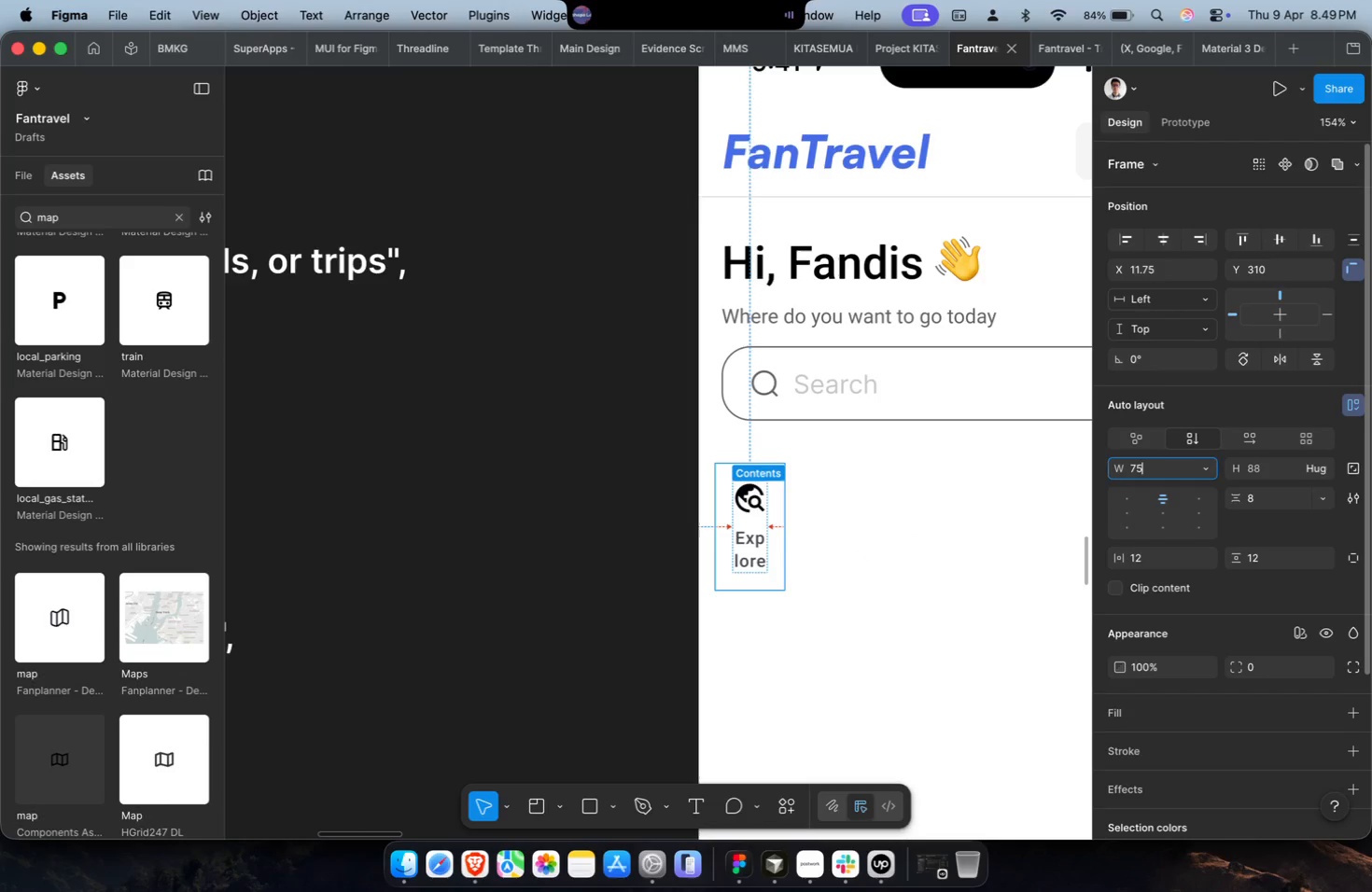 
key(Enter)
 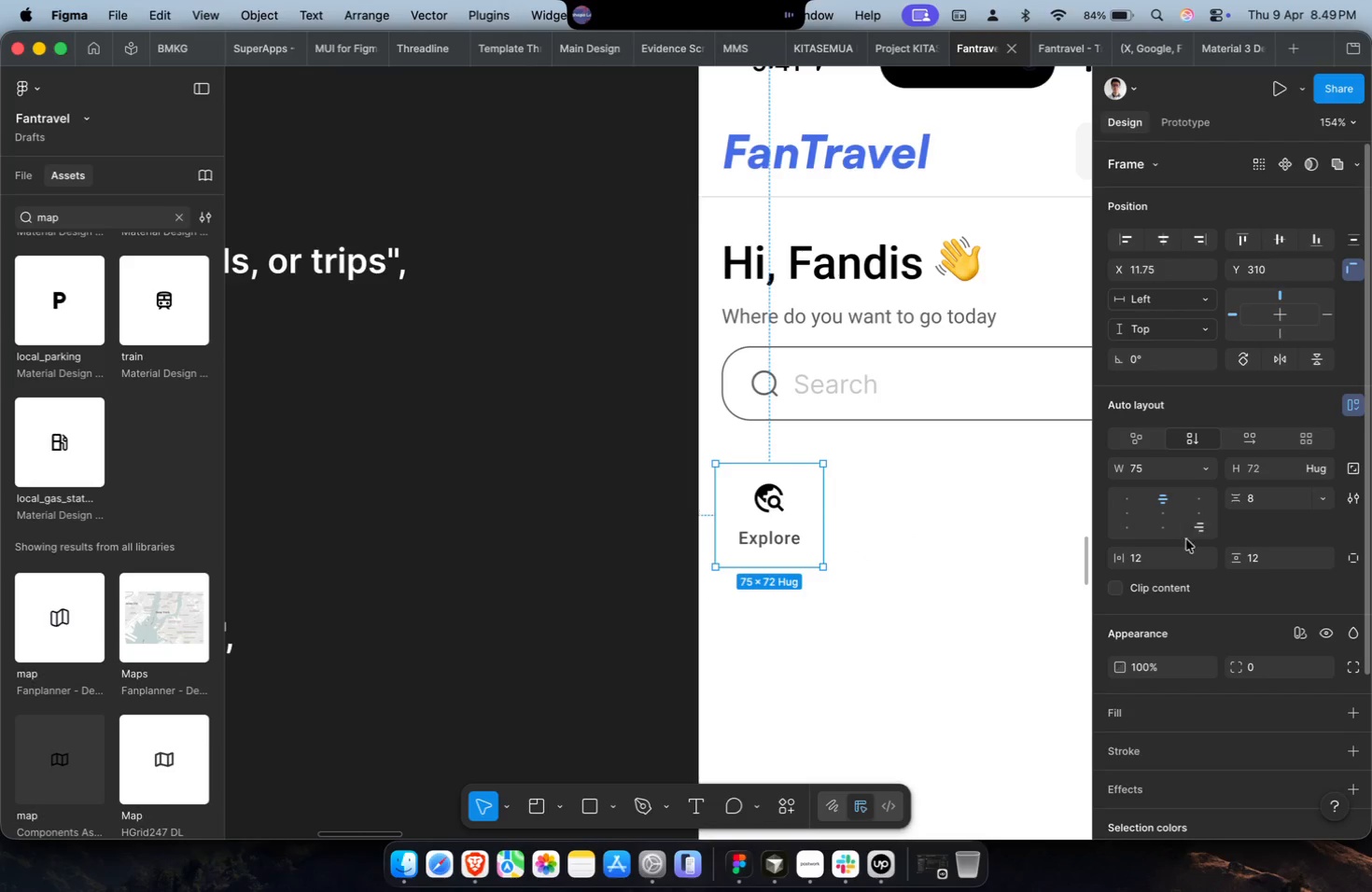 
left_click([1172, 554])
 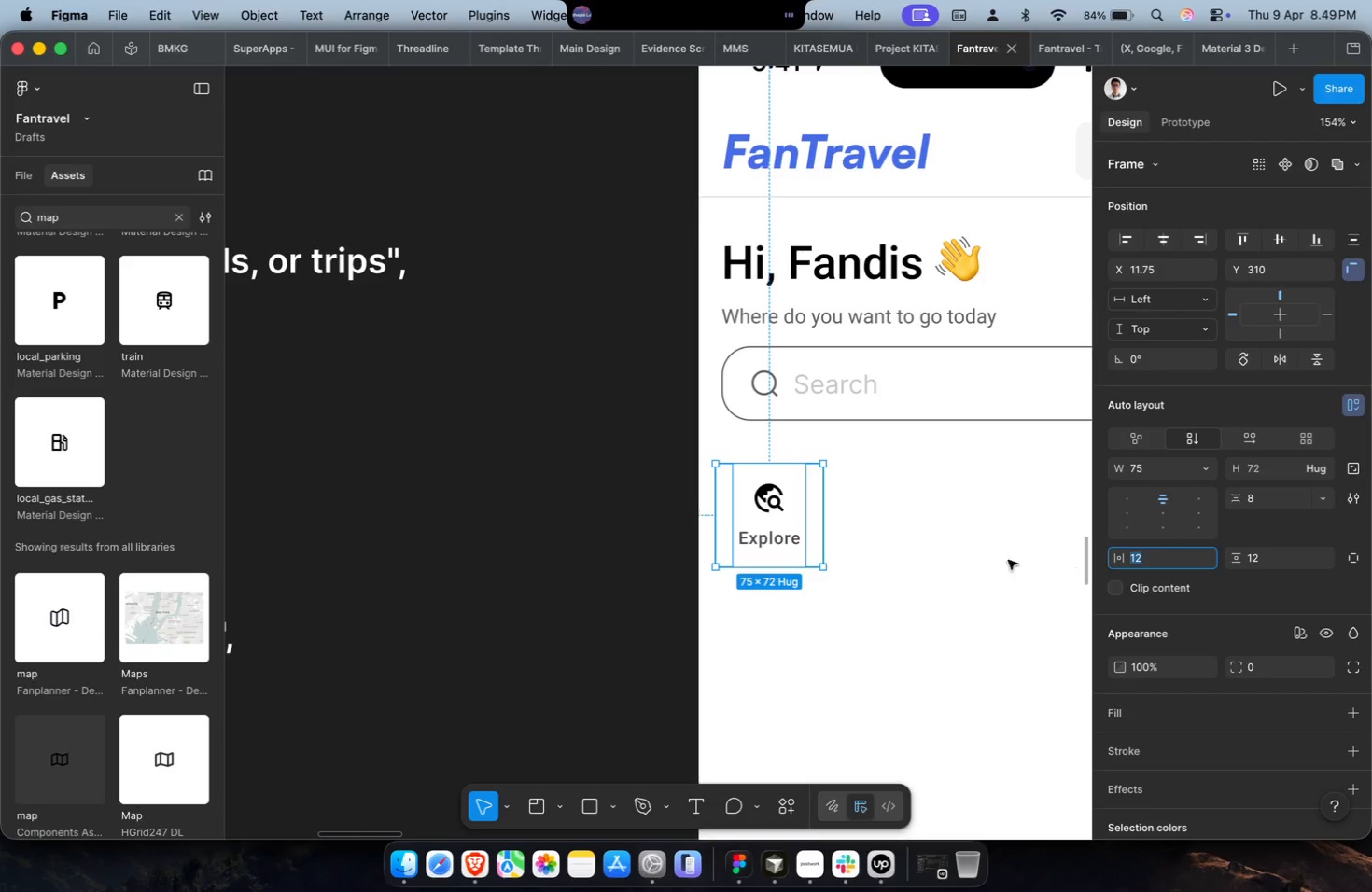 
key(Escape)
 